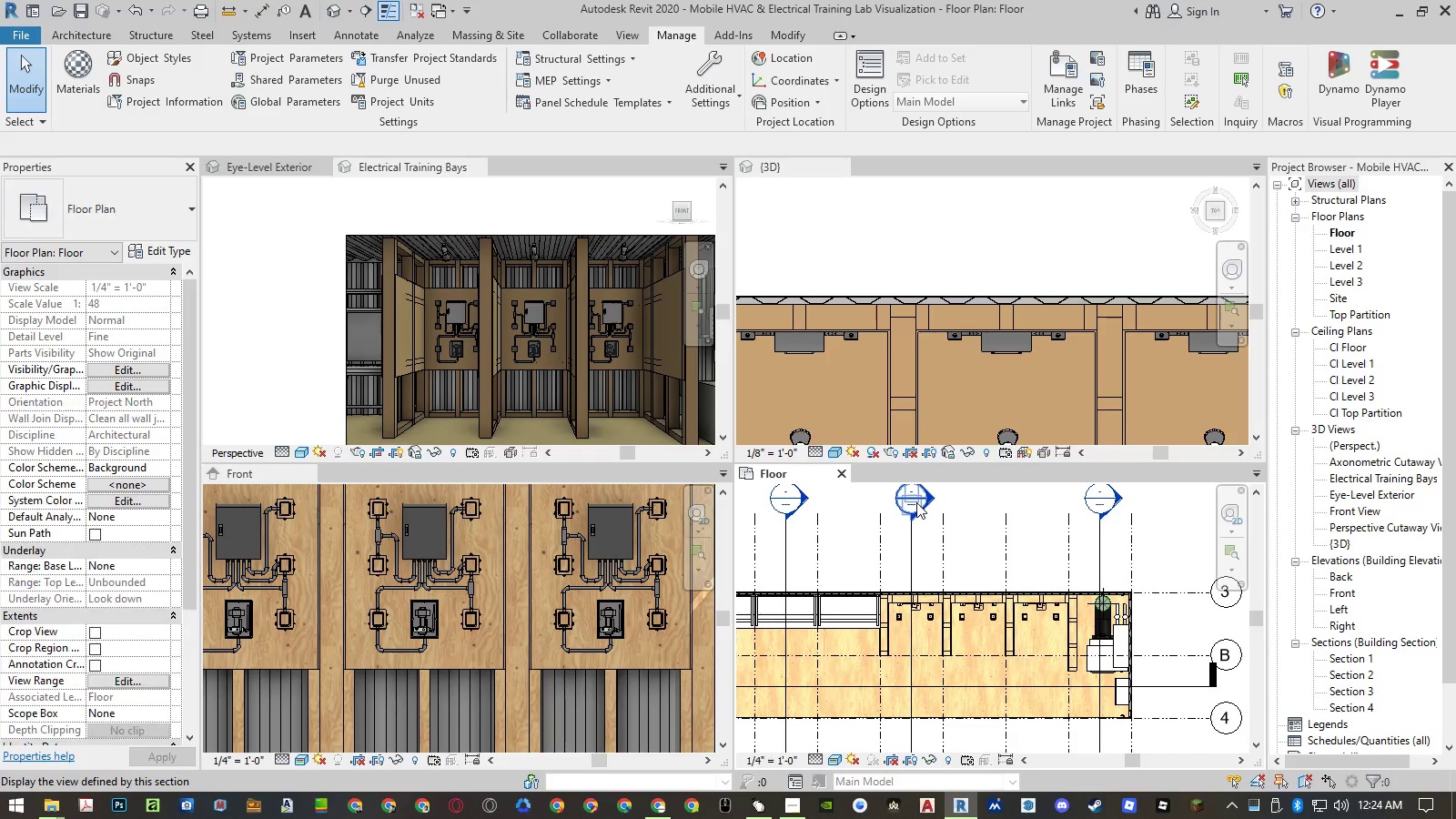 
double_click([916, 502])
 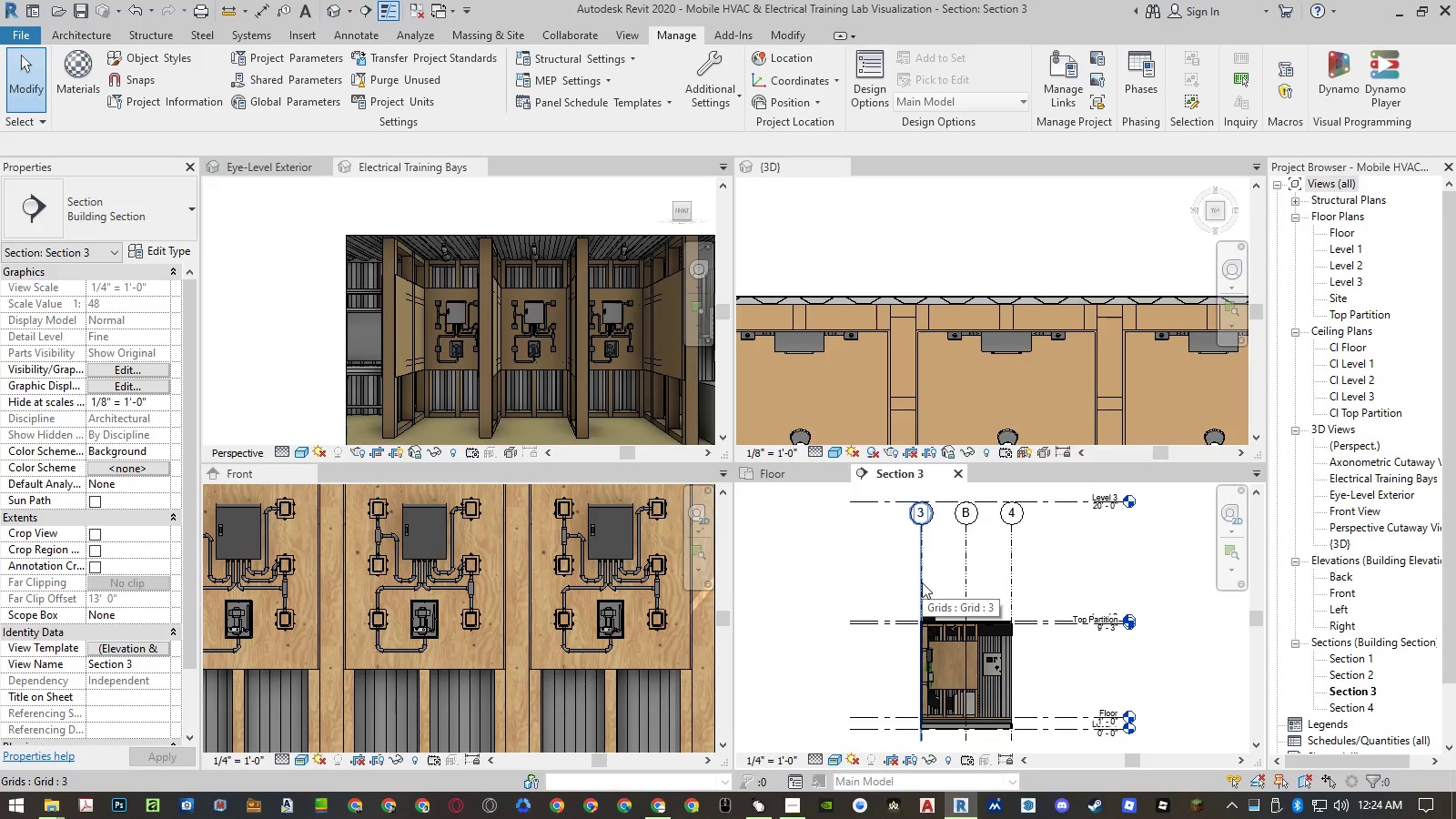 
scroll: coordinate [964, 686], scroll_direction: up, amount: 9.0
 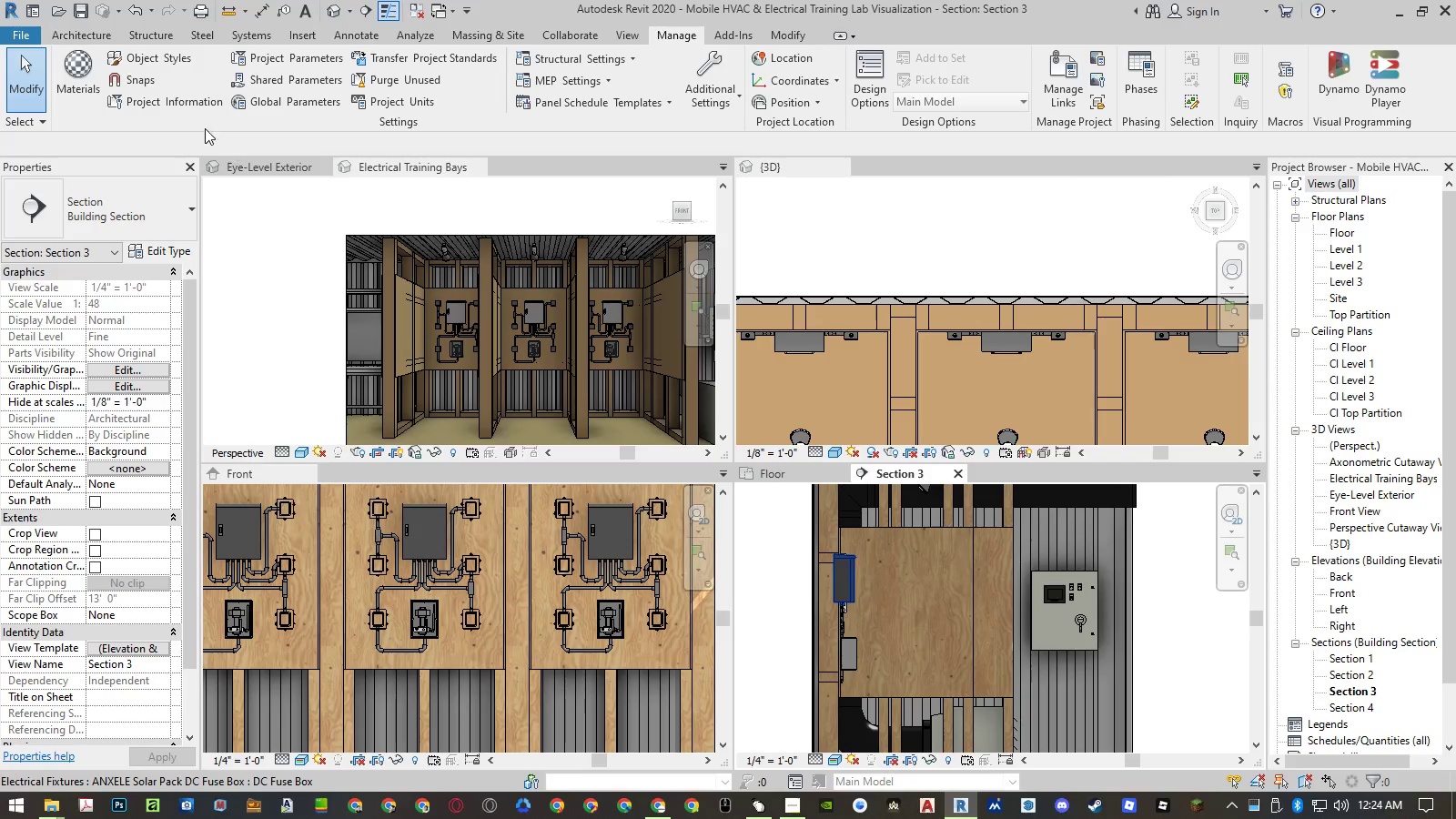 
left_click([89, 32])
 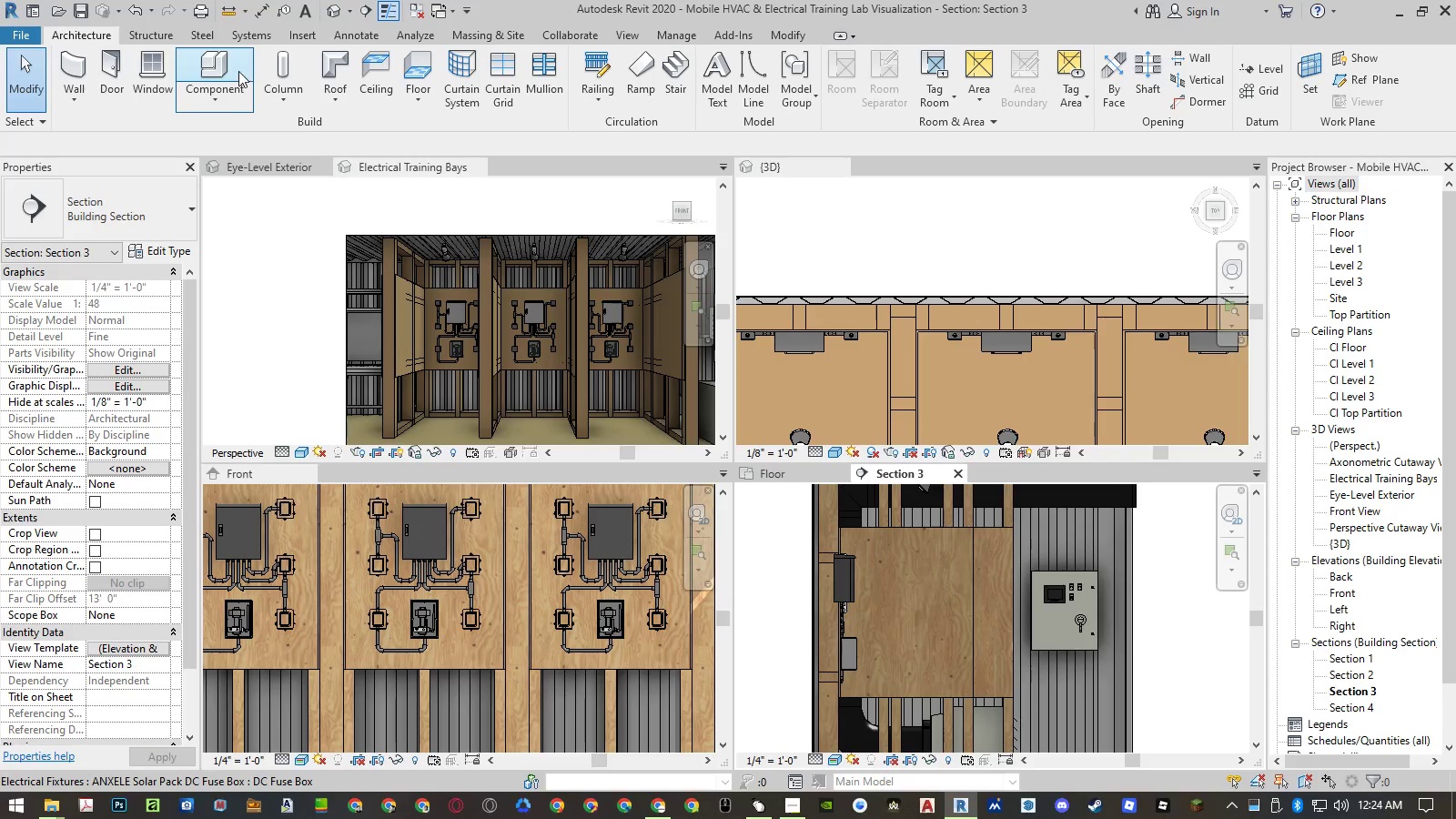 
left_click([220, 90])
 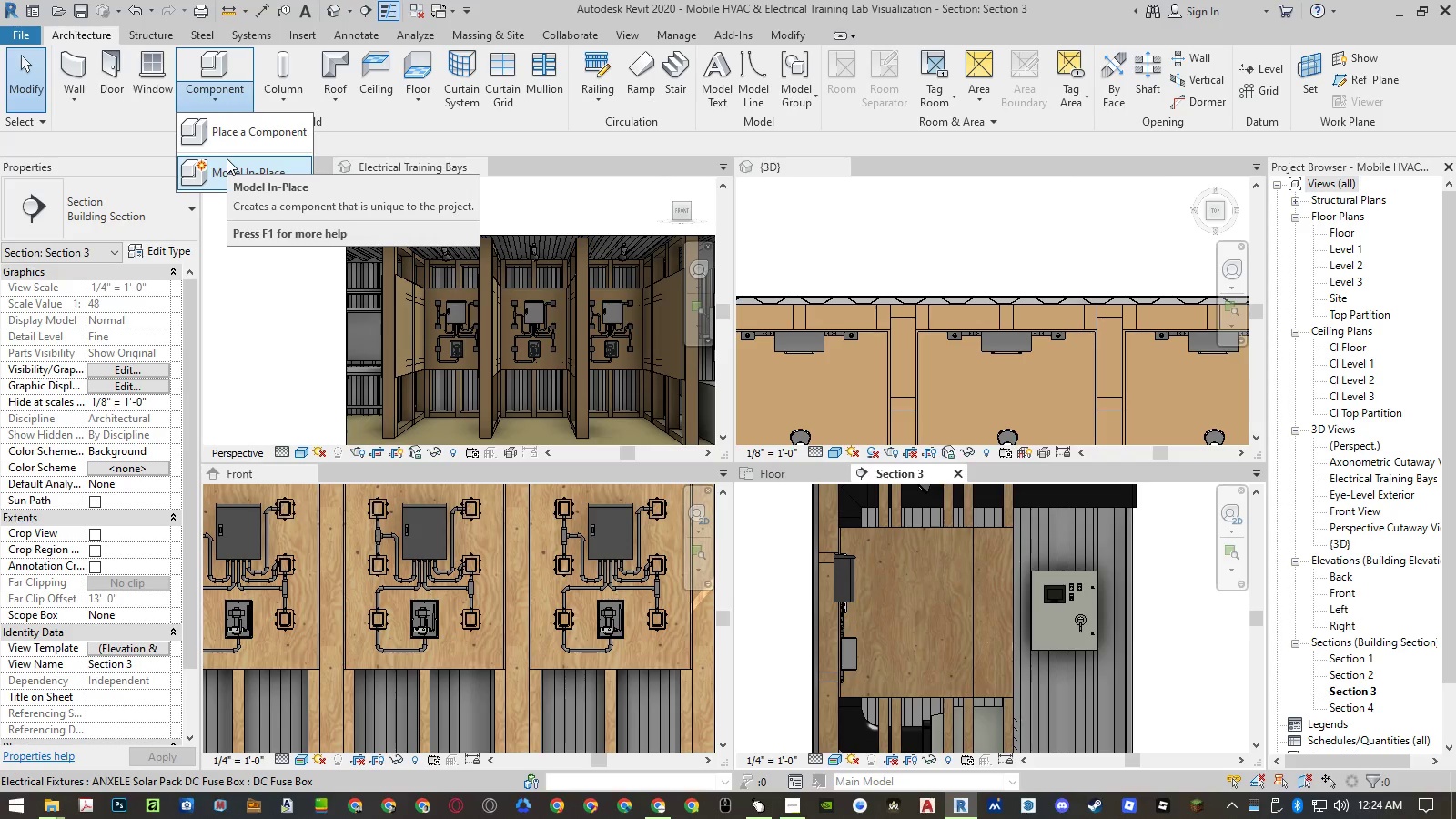 
left_click([227, 158])
 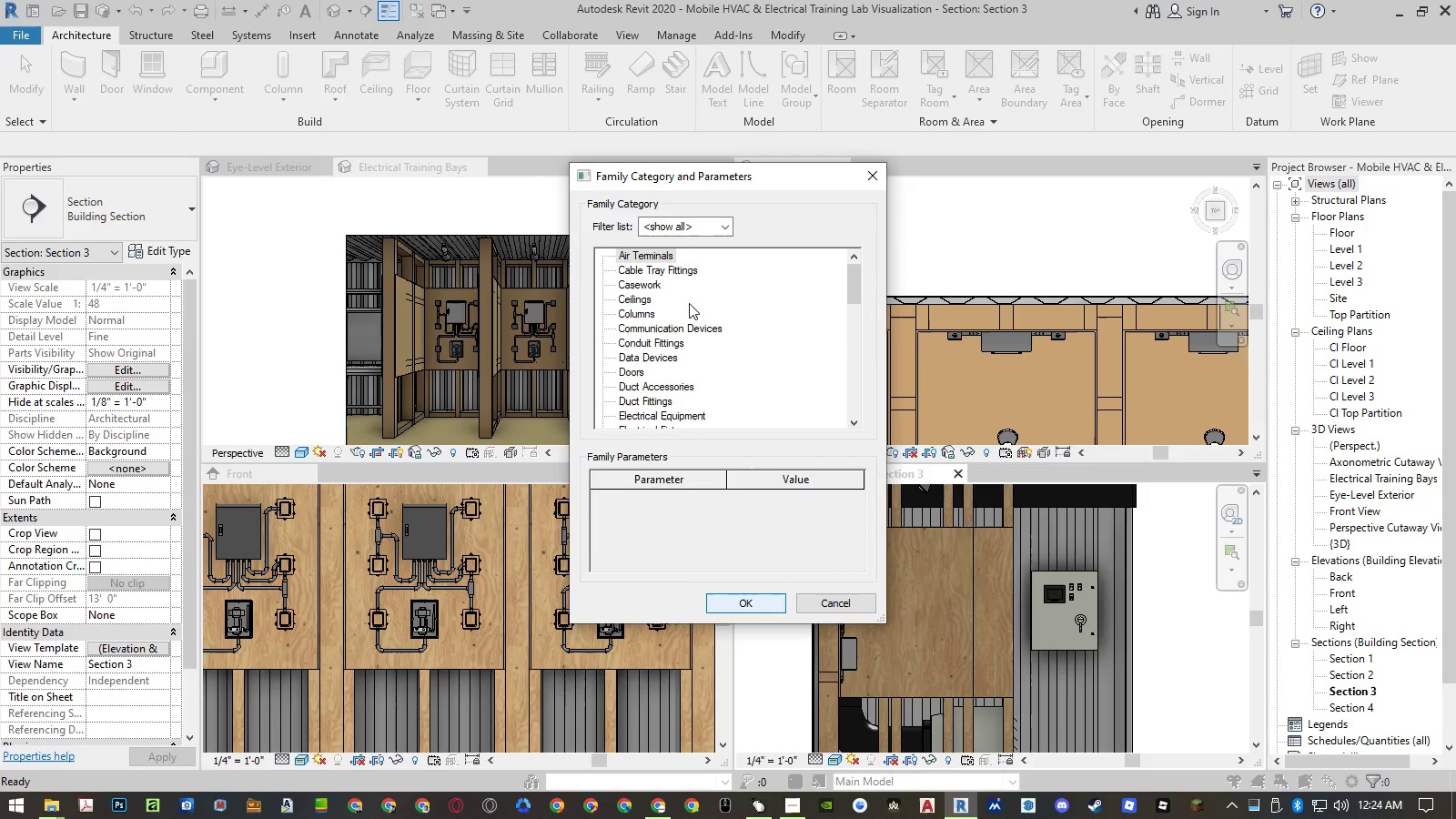 
left_click([653, 359])
 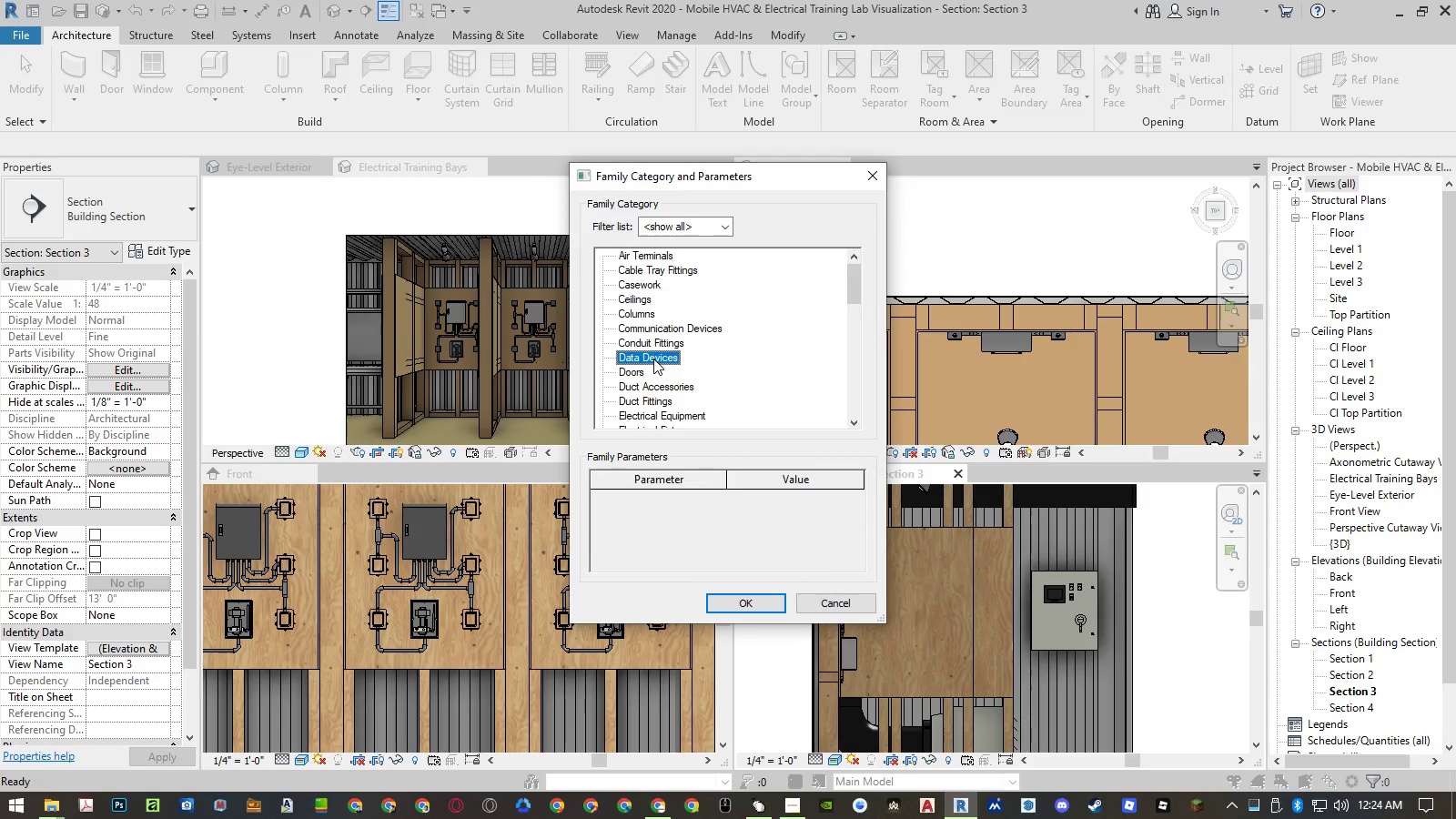 
key(G)
 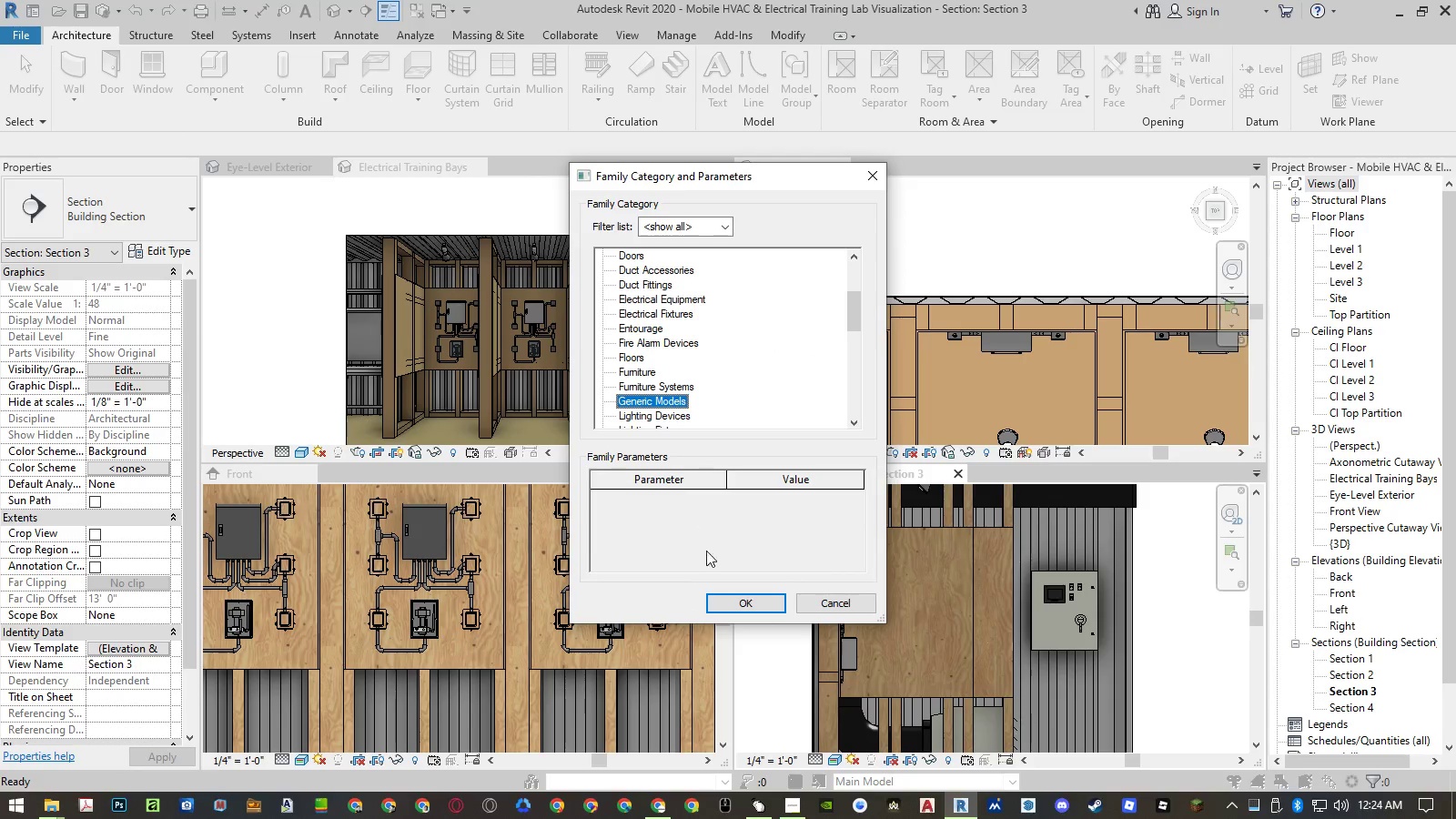 
left_click([734, 605])
 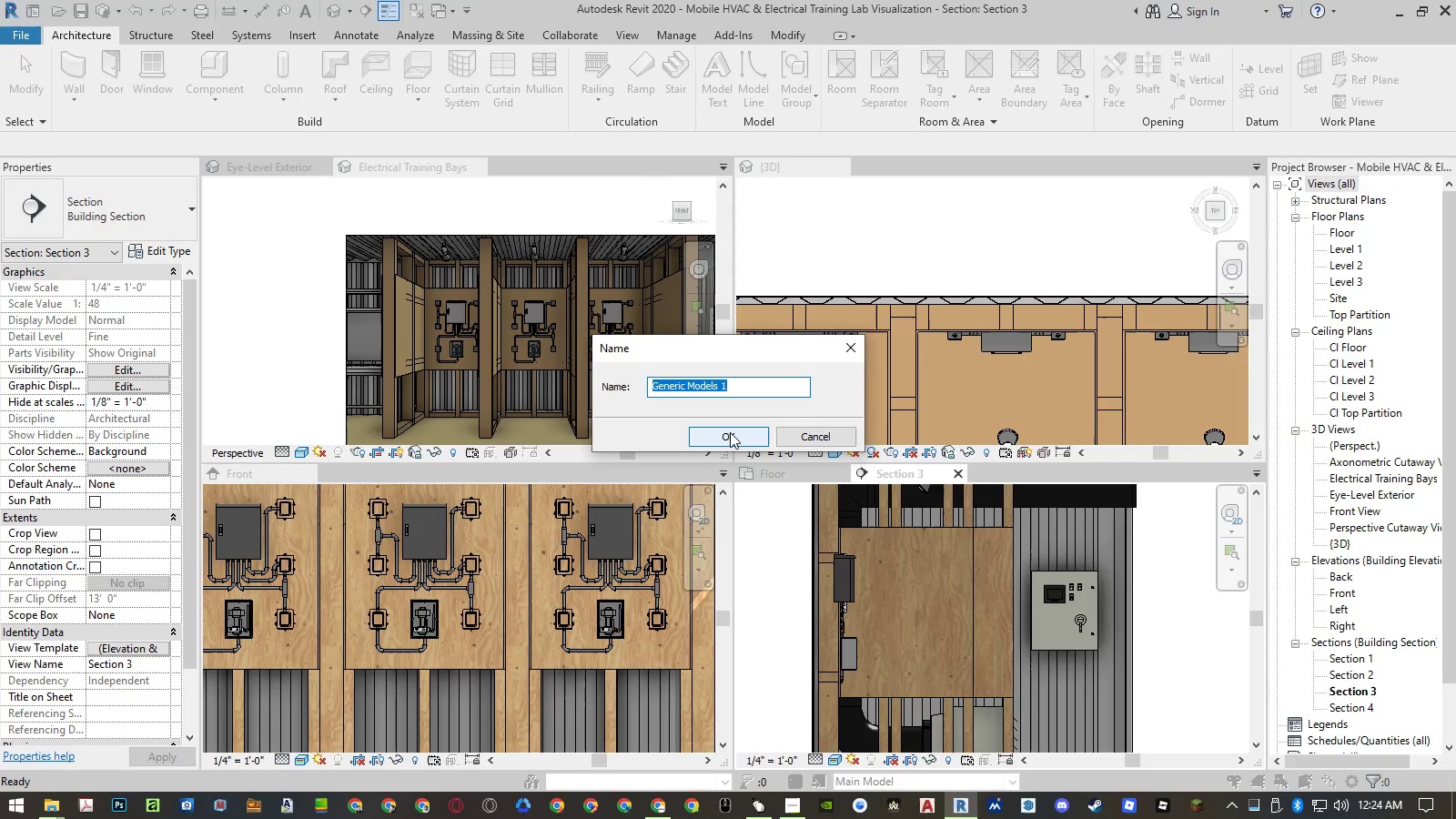 
type(Scheman)
key(Backspace)
type(tic)
 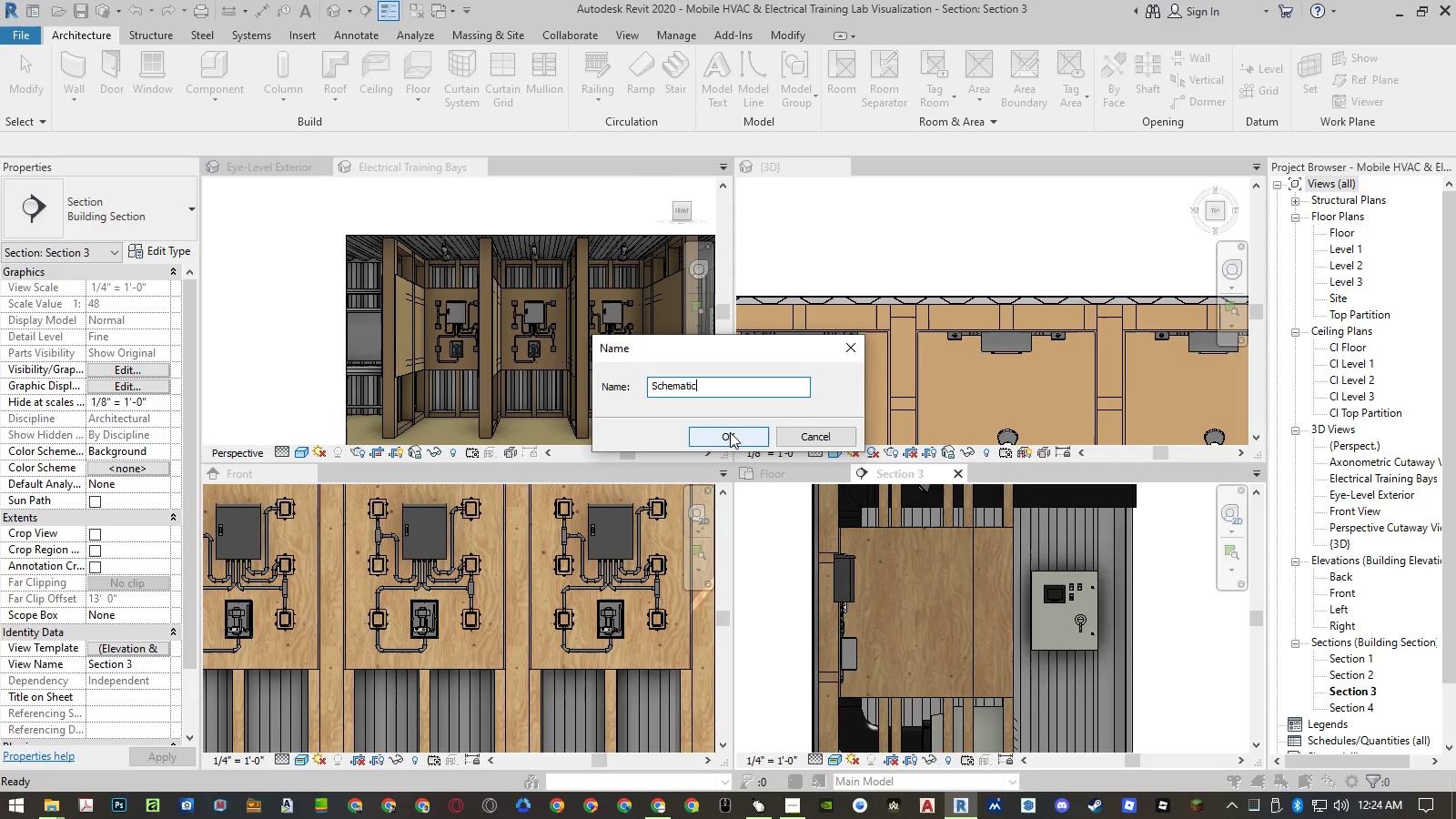 
type( Poster)
 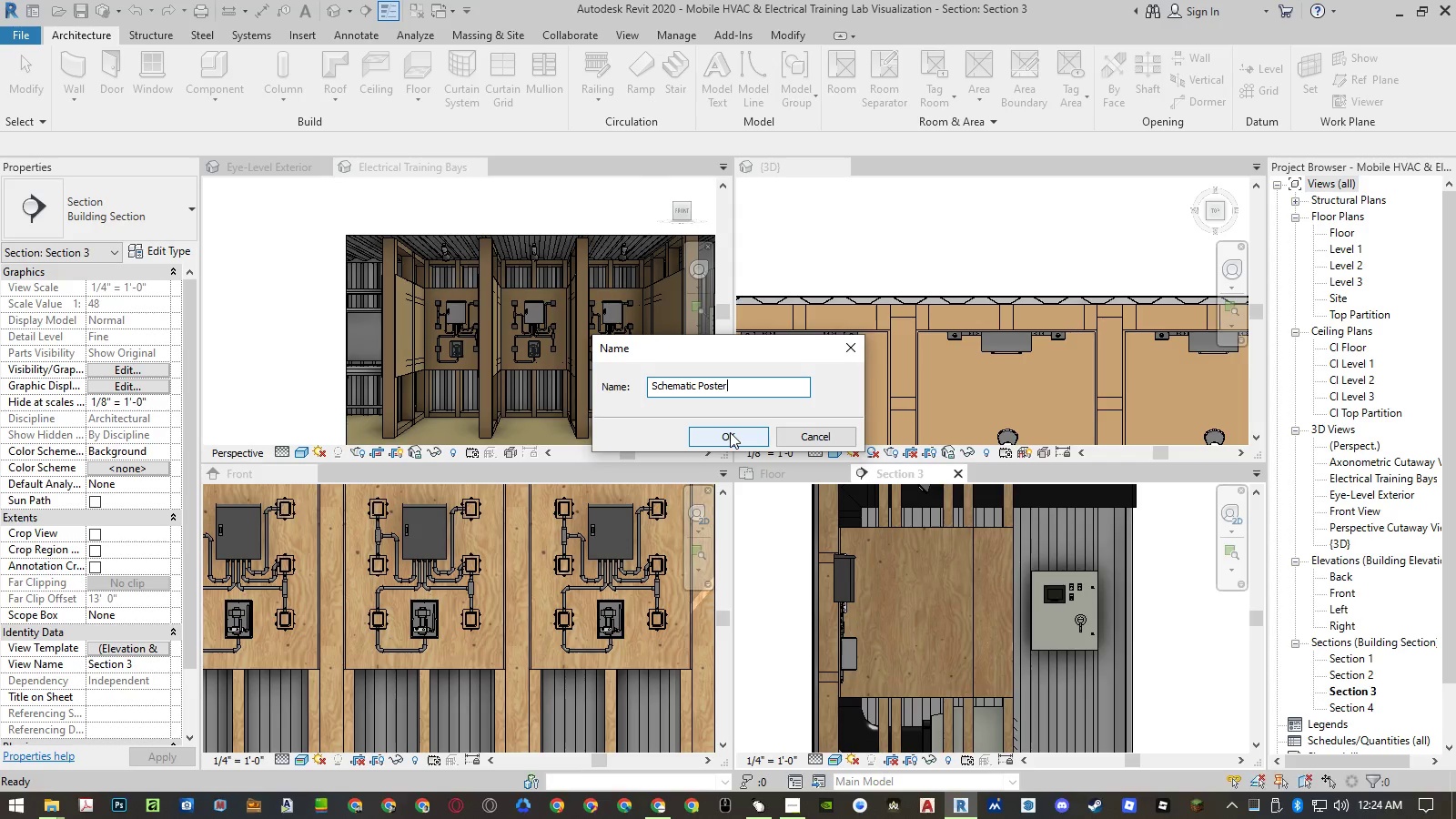 
key(Enter)
 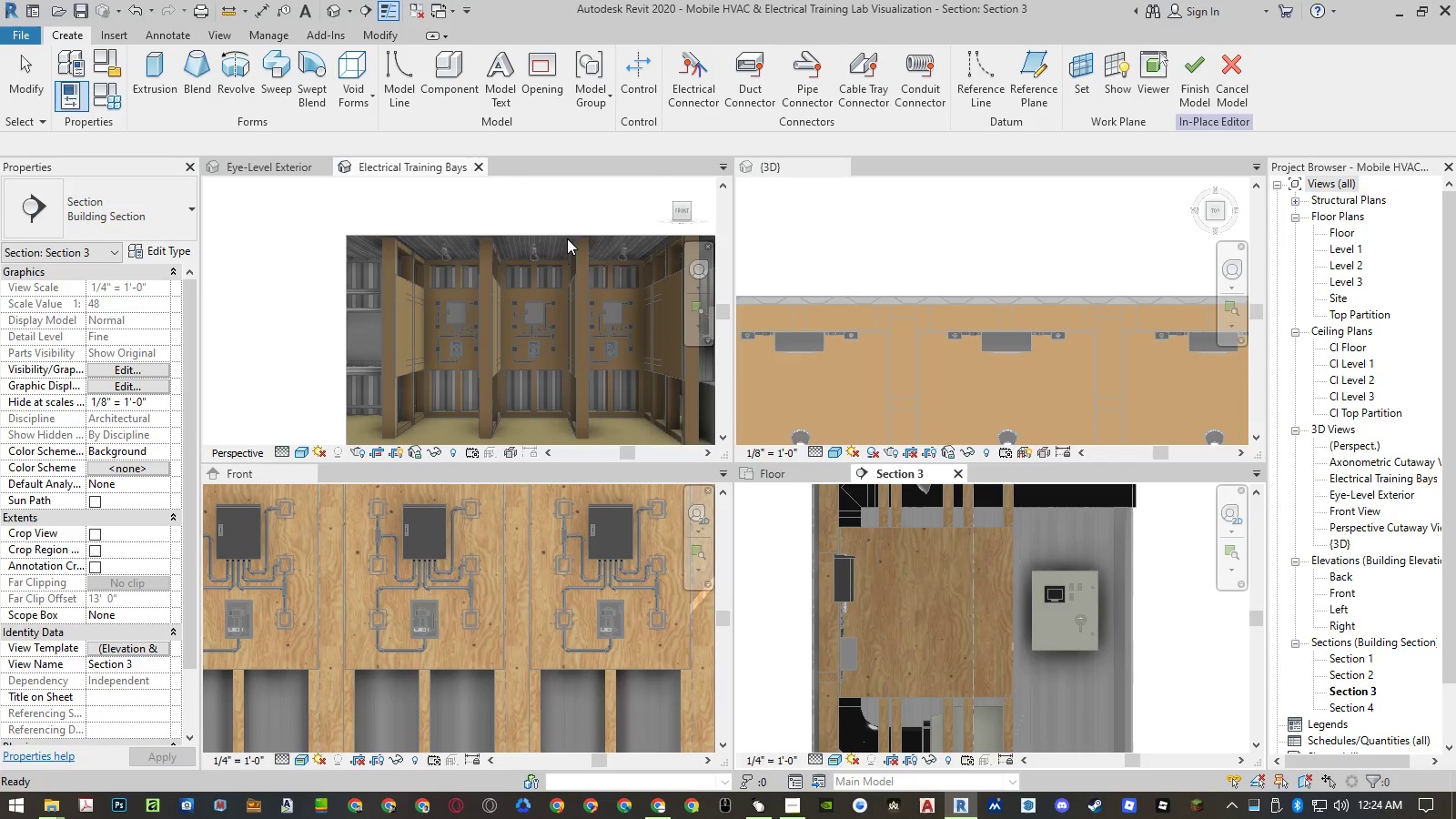 
left_click([1171, 541])
 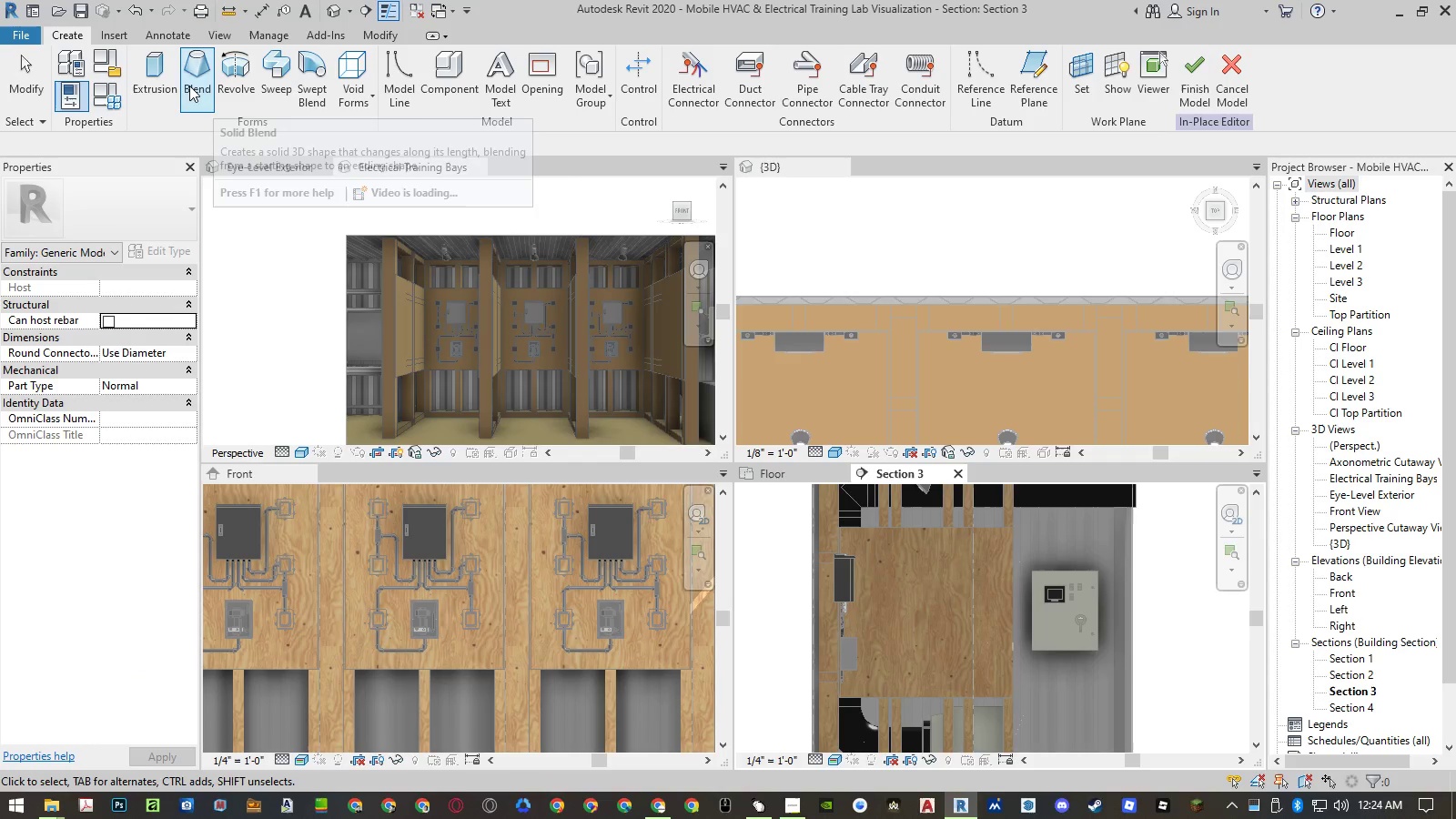 
left_click([173, 81])
 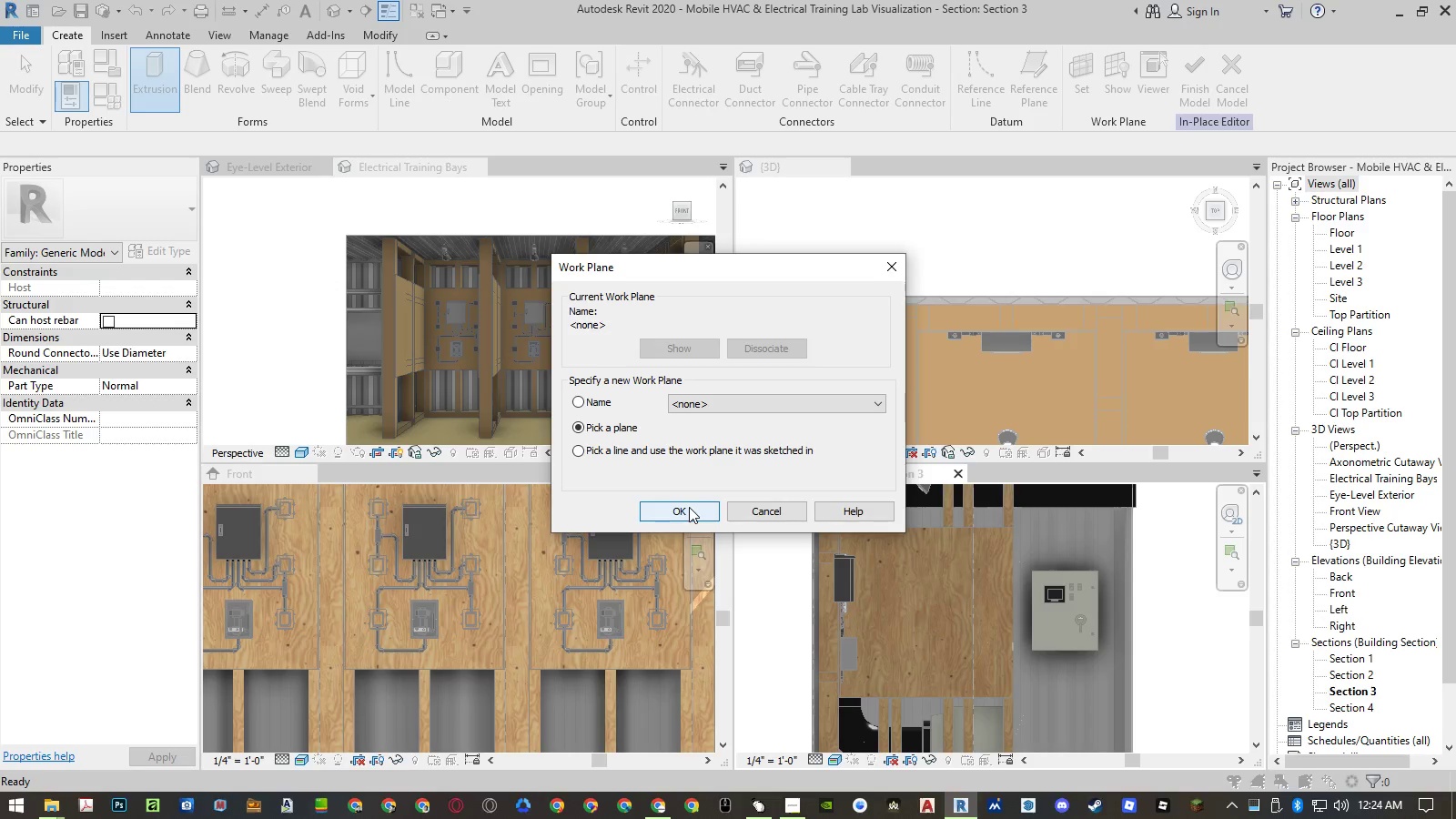 
wait(8.26)
 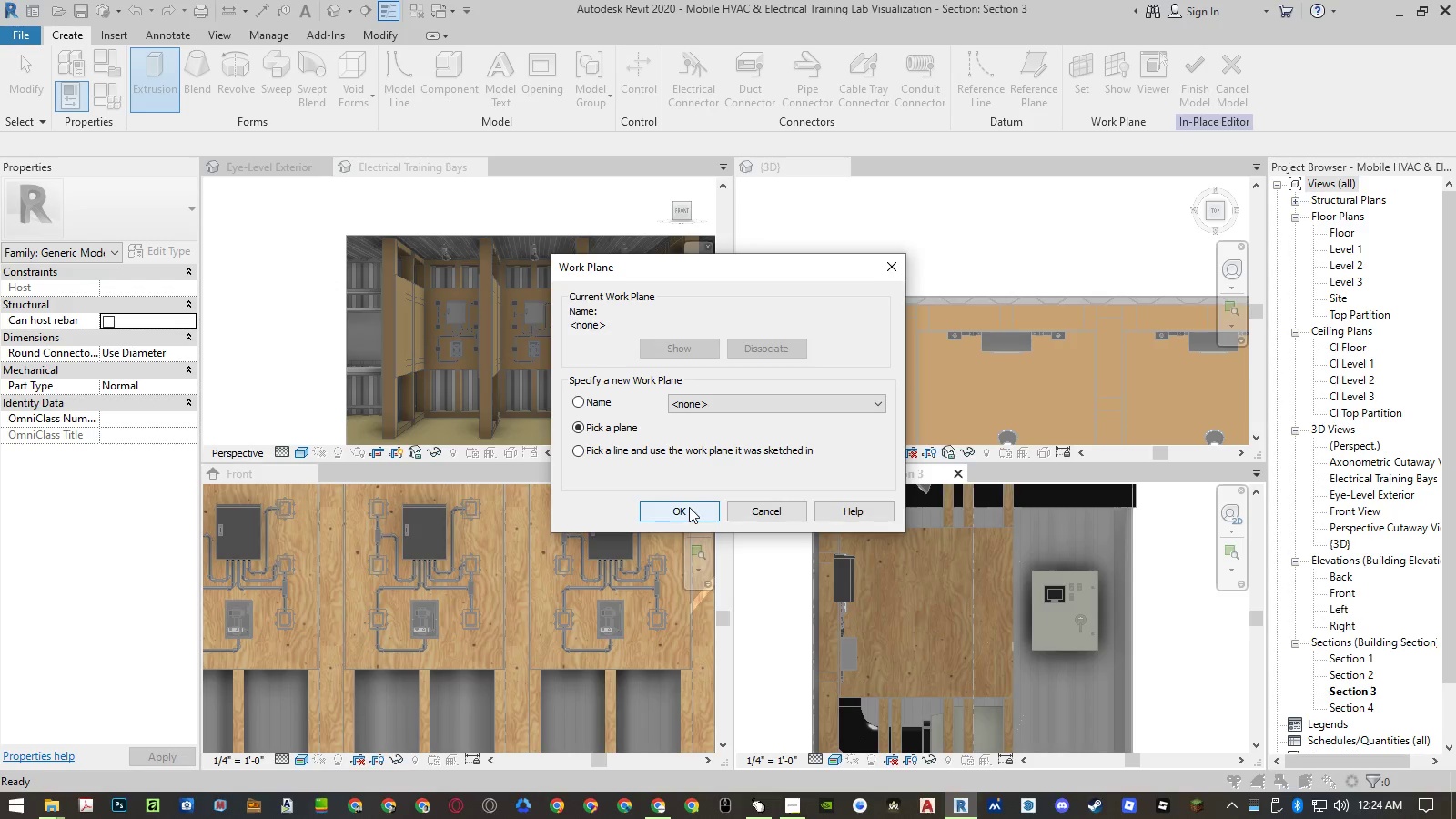 
left_click([666, 455])
 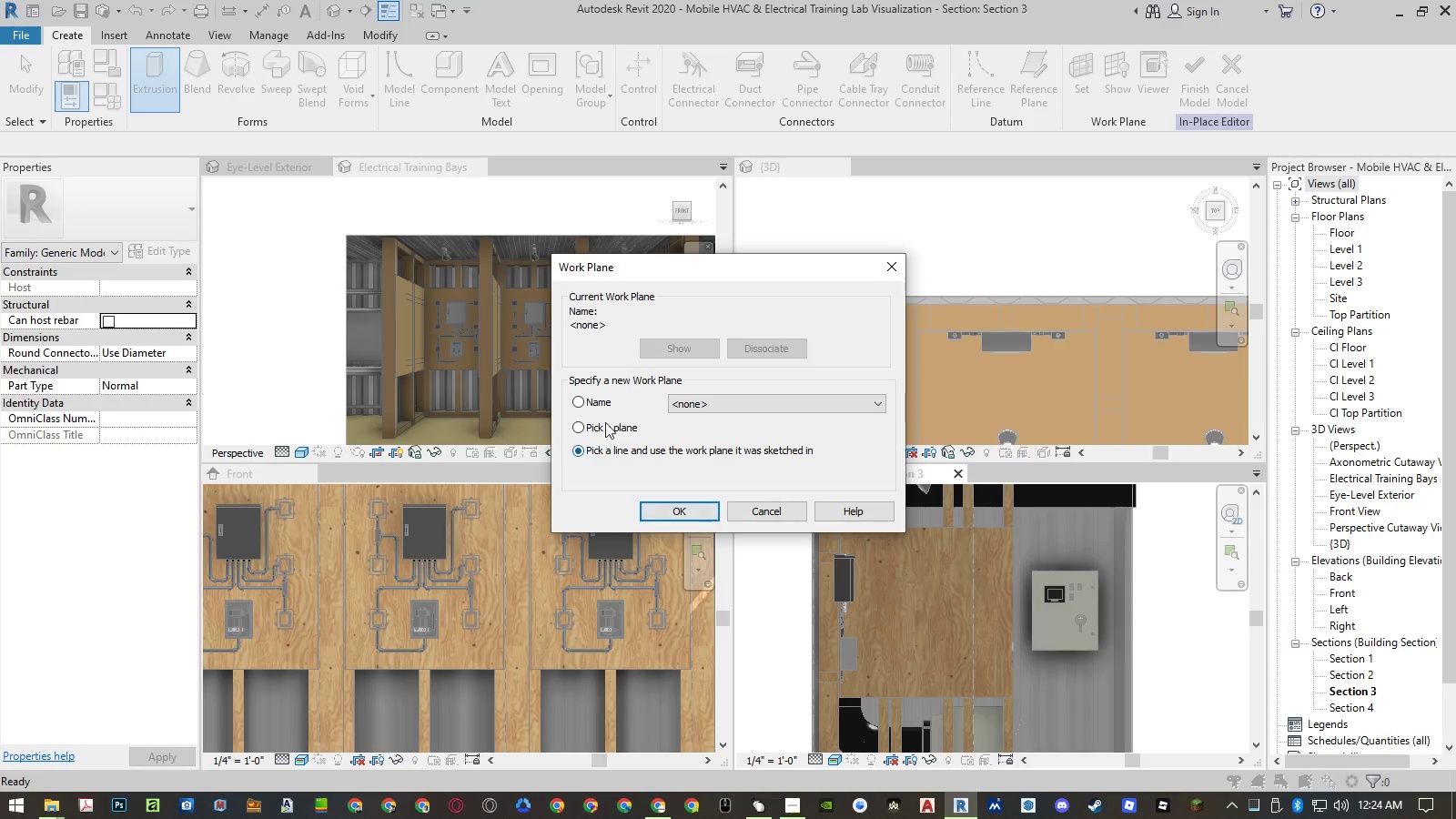 
left_click([604, 406])
 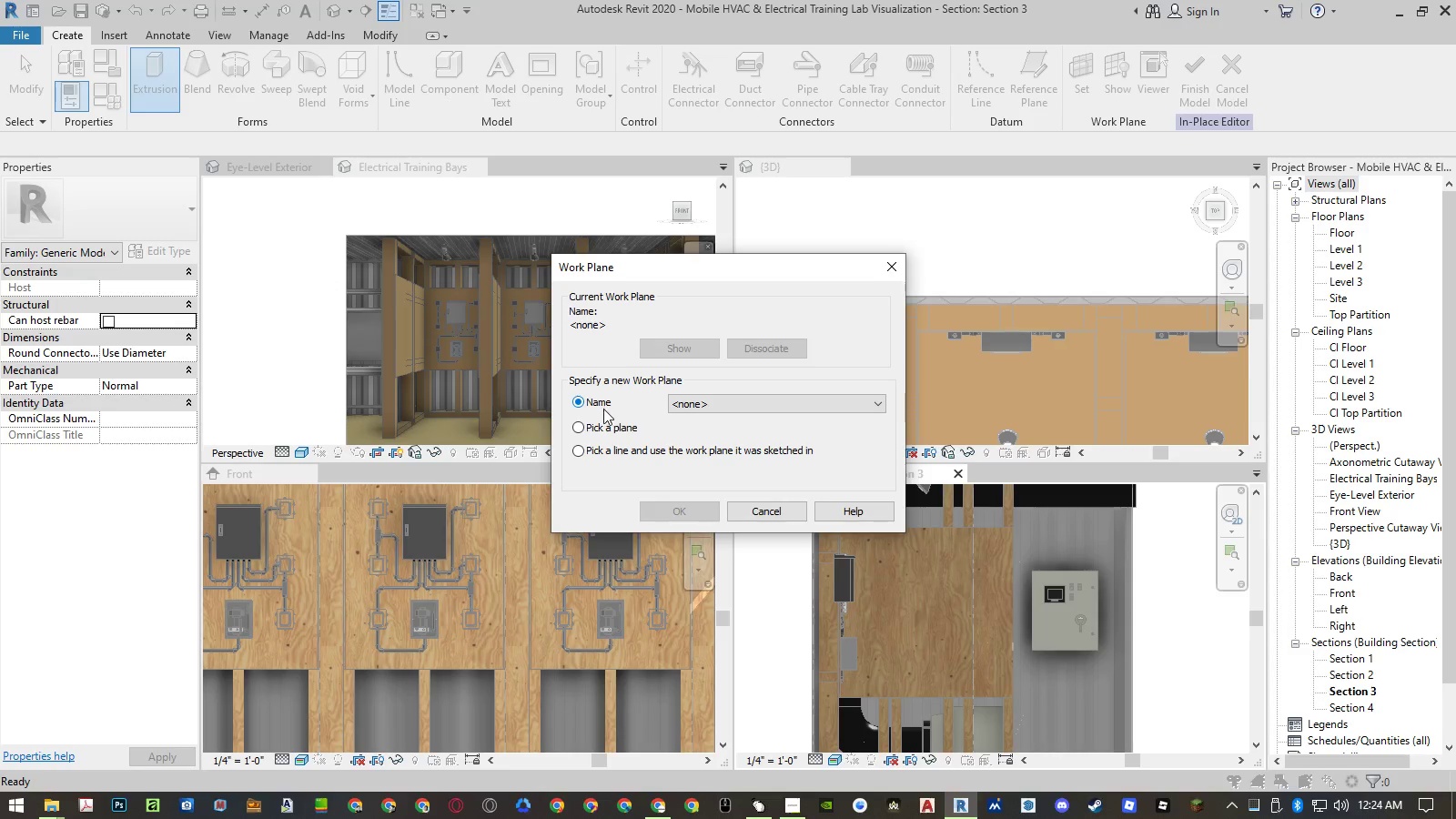 
left_click([602, 449])
 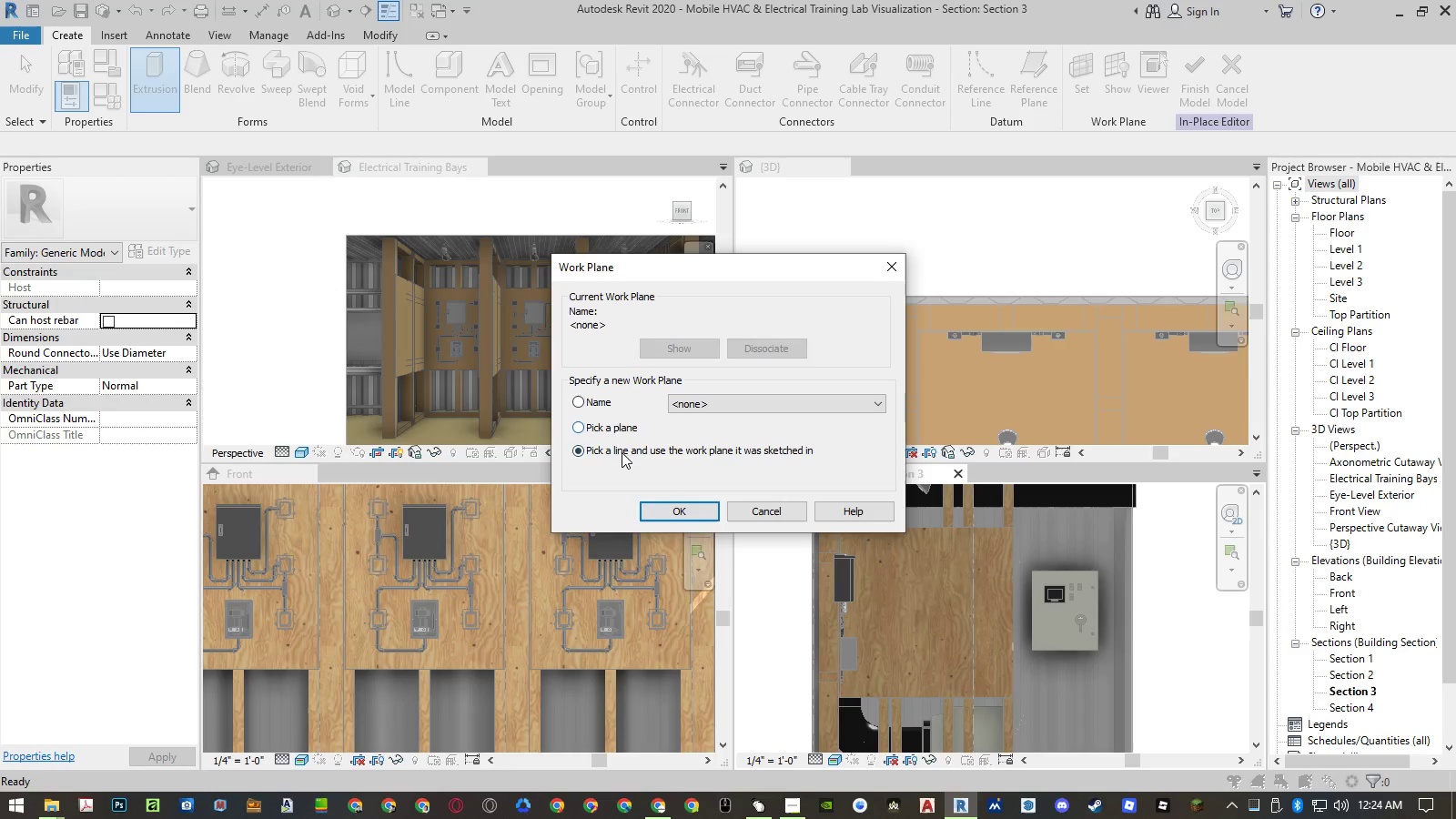 
left_click([682, 512])
 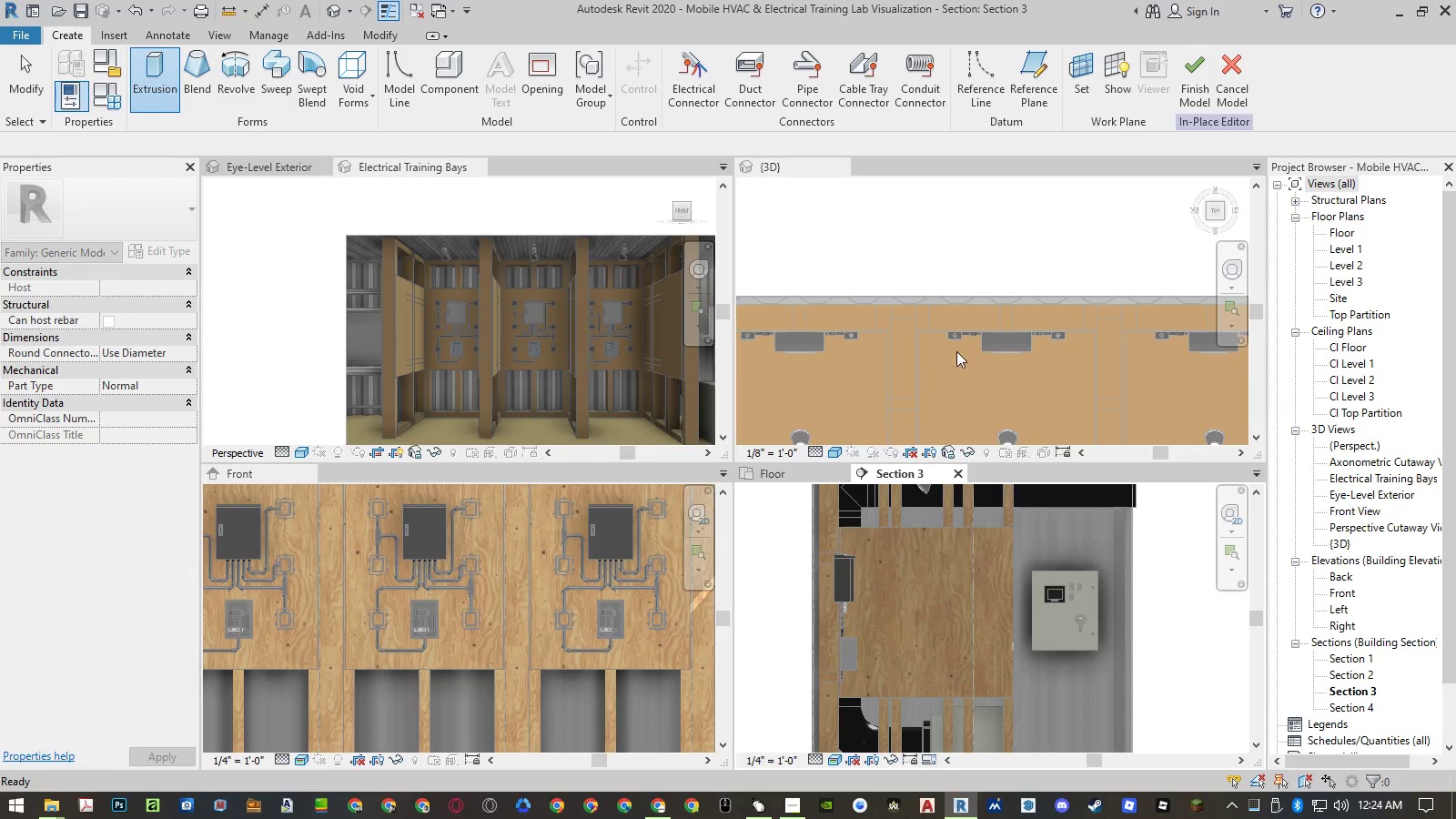 
left_click([908, 245])
 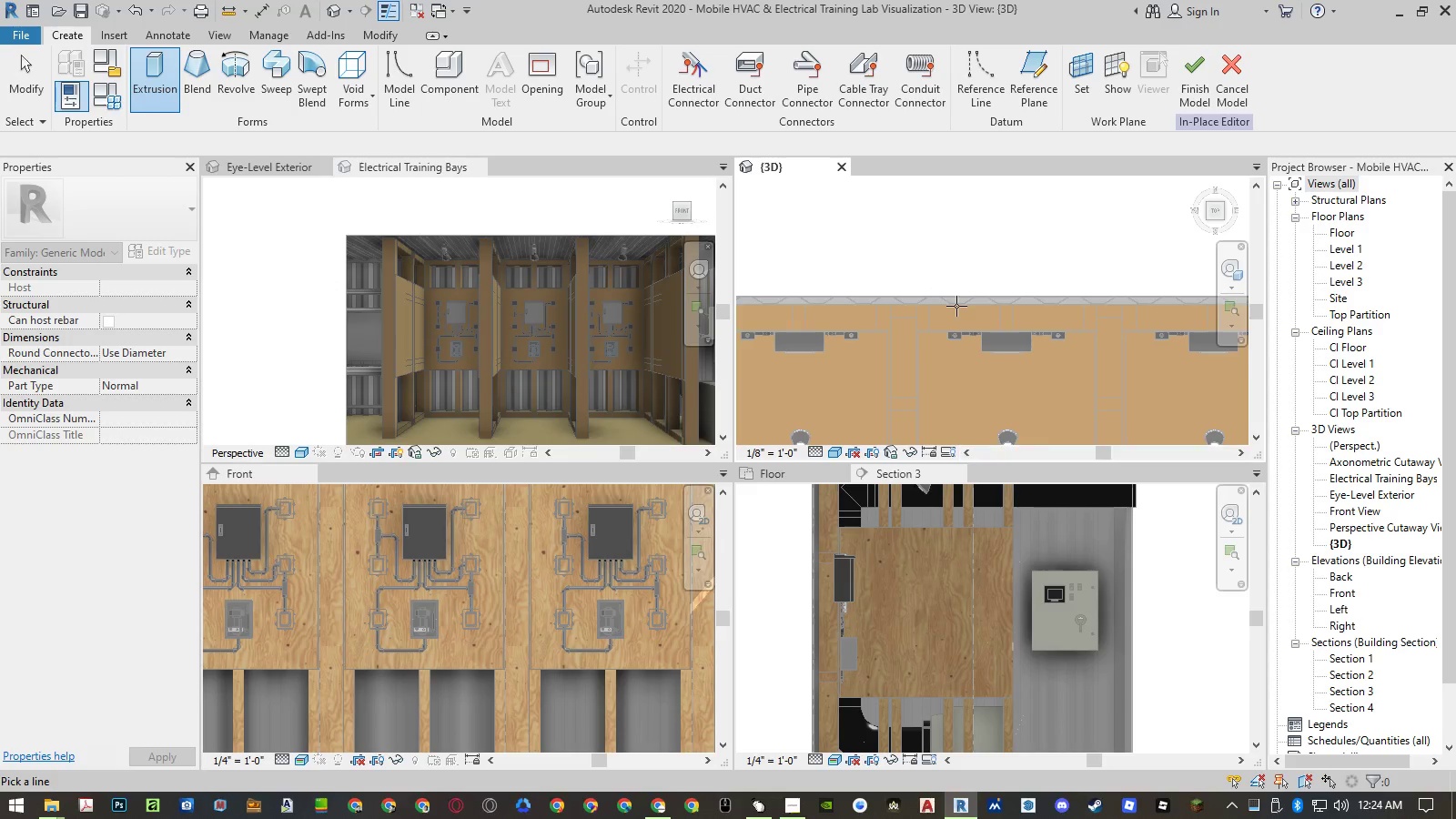 
scroll: coordinate [854, 304], scroll_direction: down, amount: 2.0
 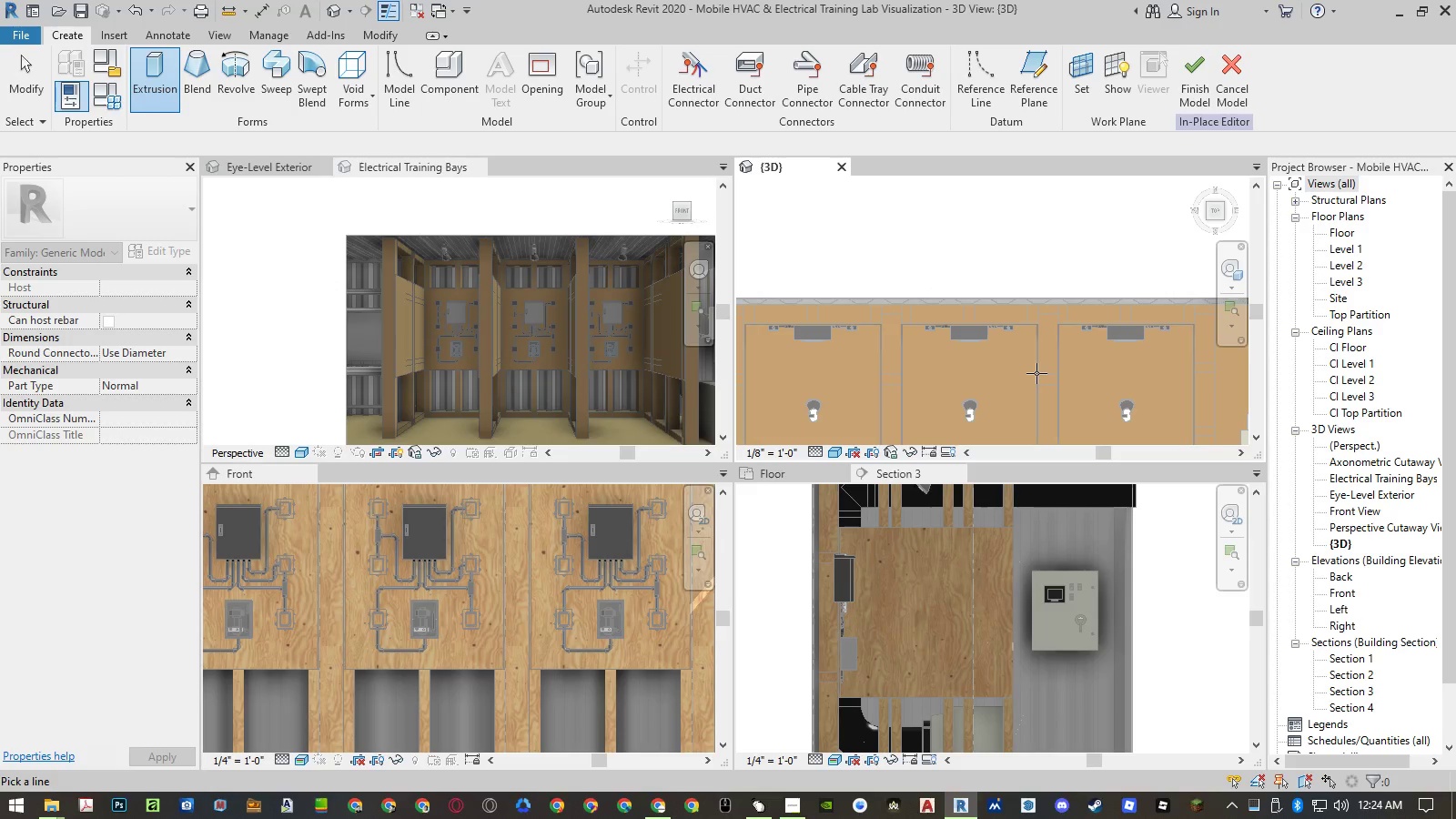 
scroll: coordinate [1042, 377], scroll_direction: up, amount: 7.0
 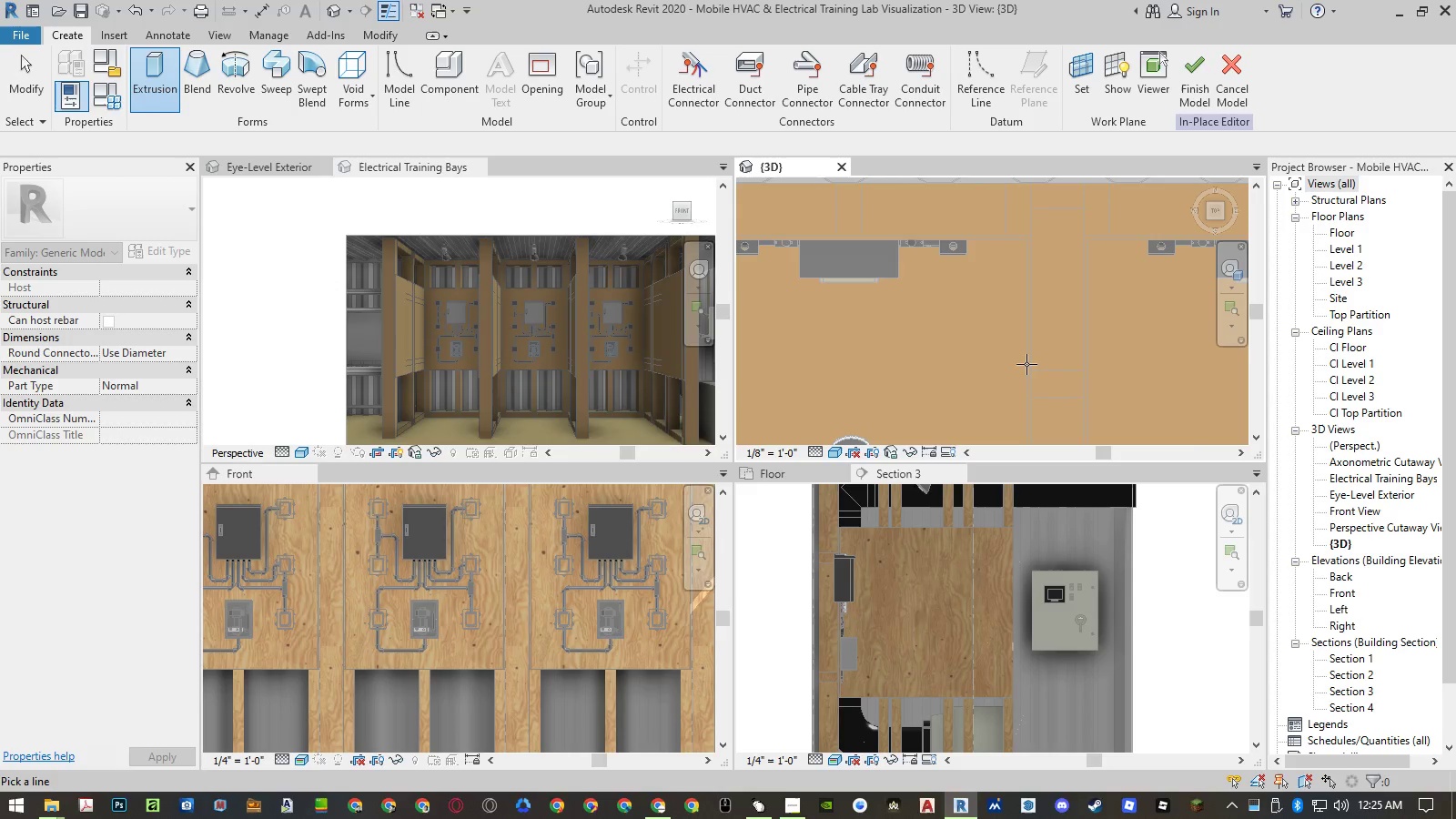 
scroll: coordinate [916, 275], scroll_direction: down, amount: 10.0
 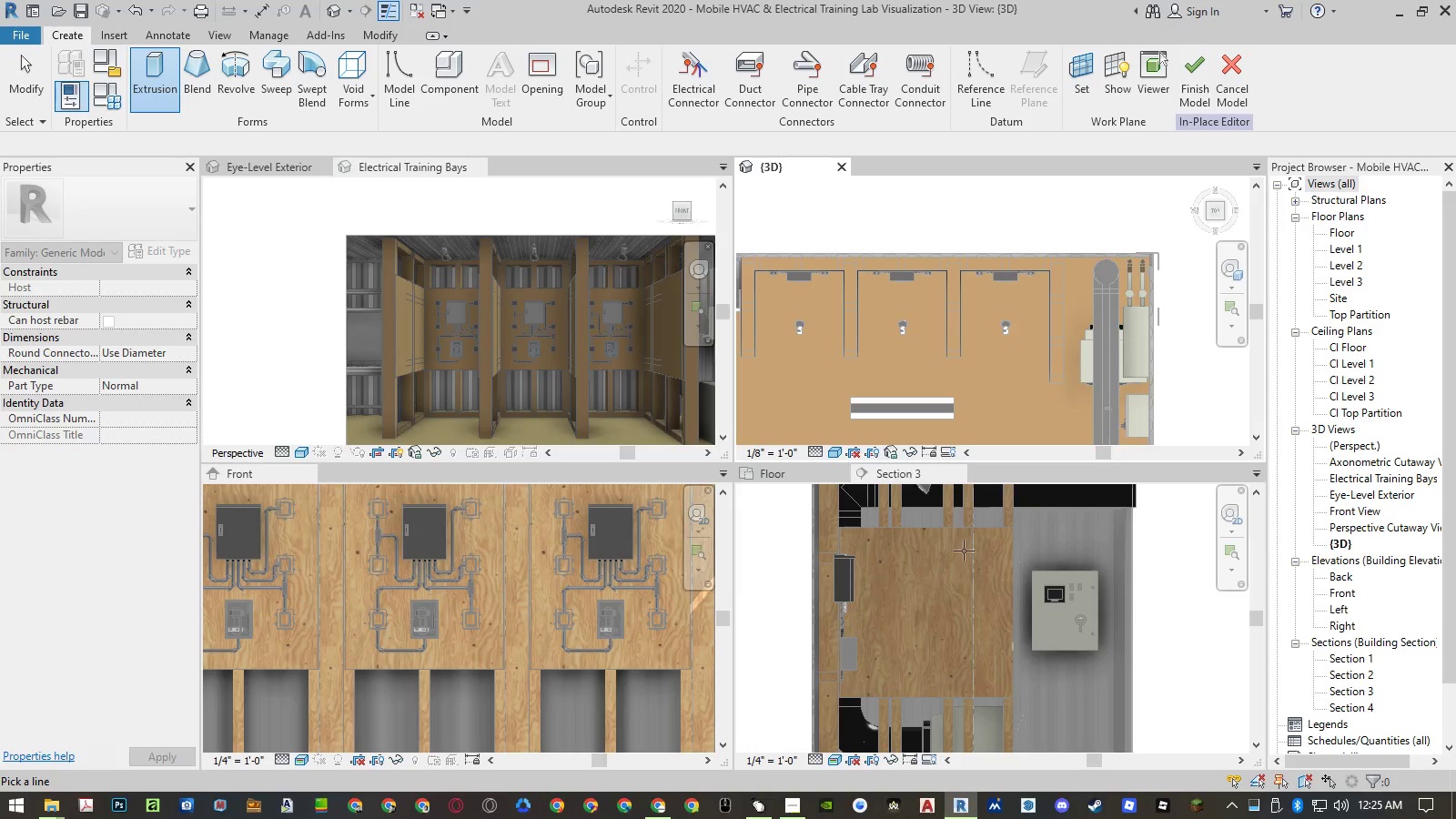 
left_click([945, 573])
 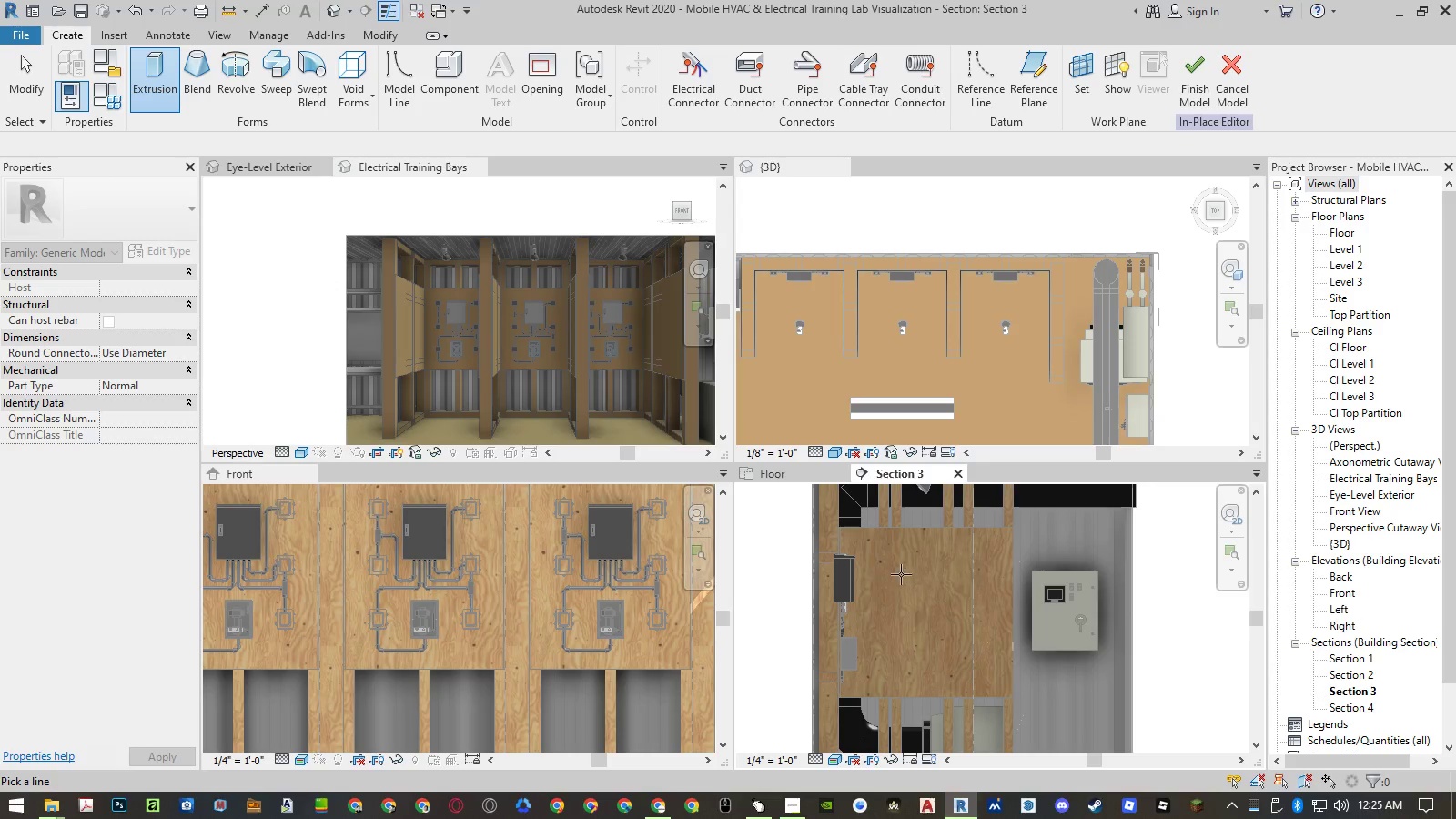 
wait(7.91)
 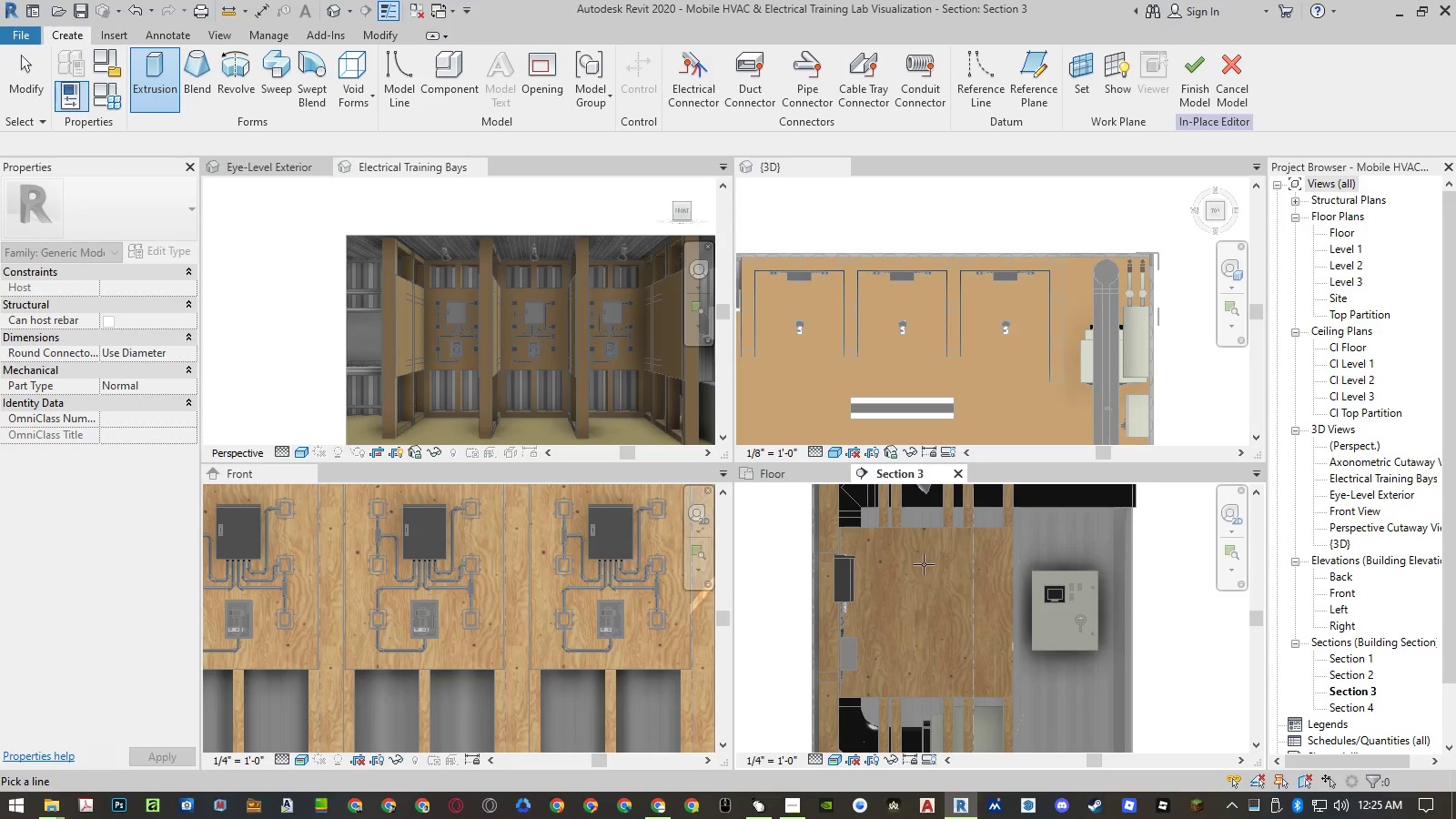 
key(Escape)
 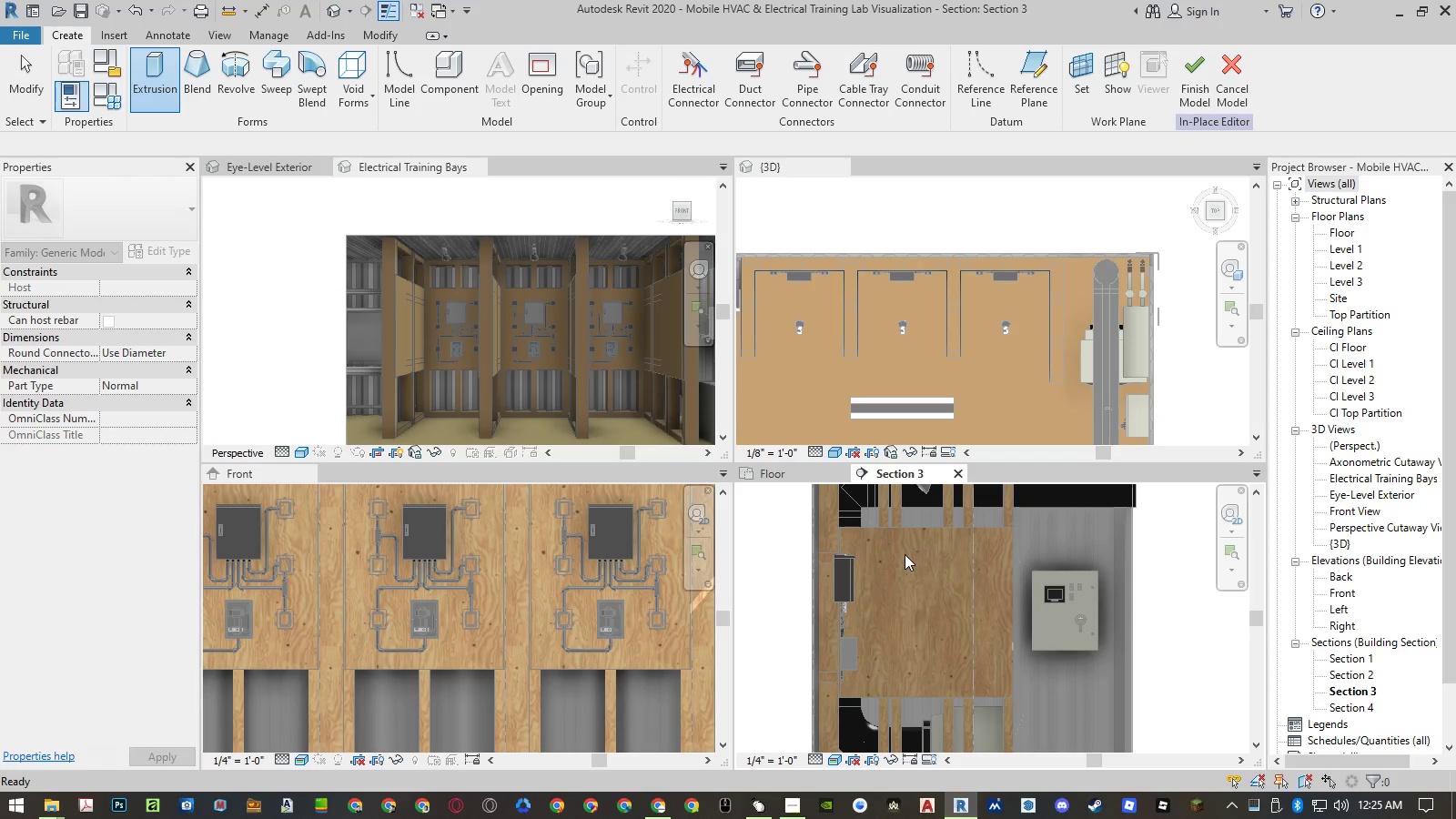 
key(Escape)
 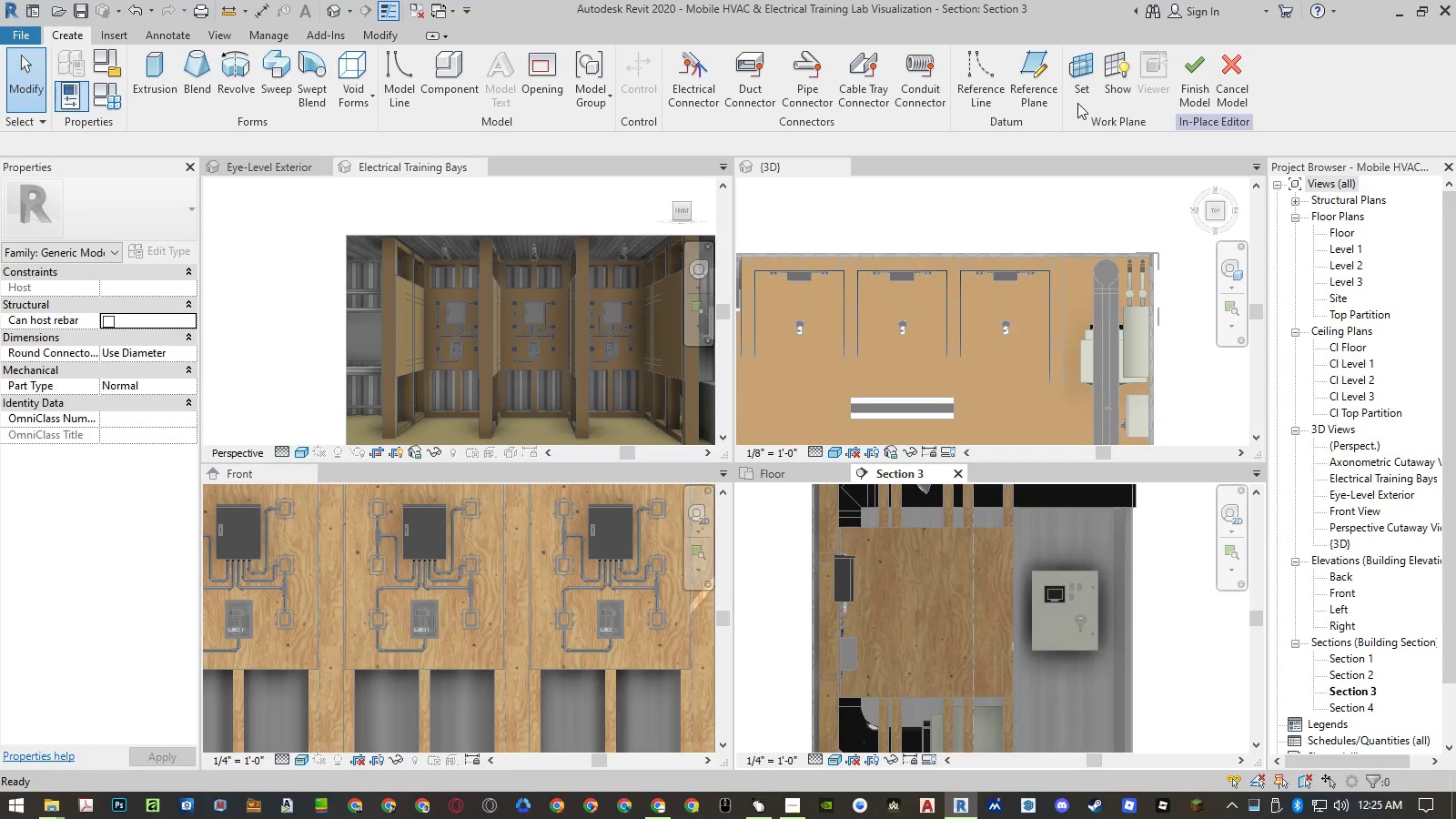 
left_click([160, 91])
 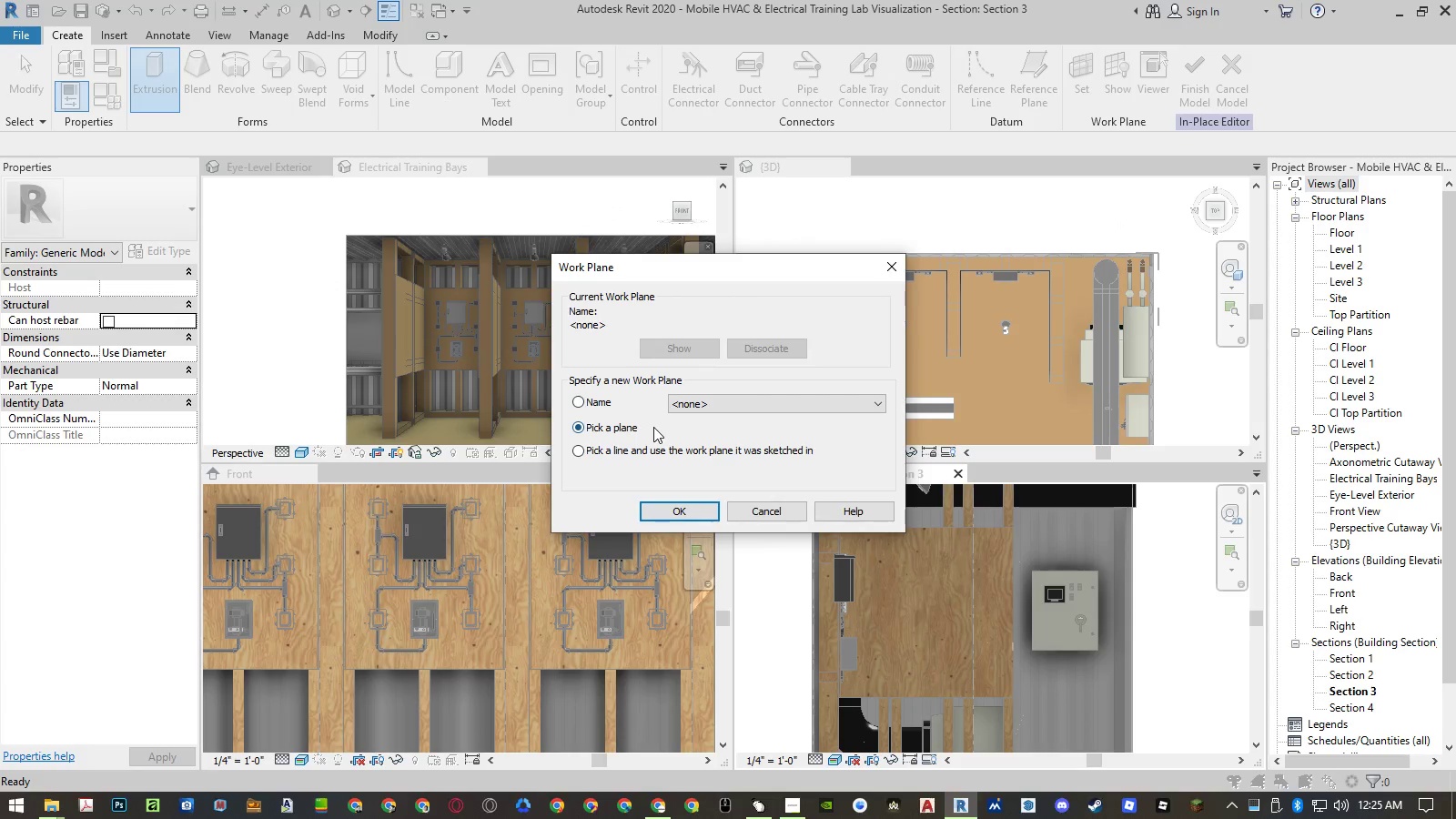 
wait(5.27)
 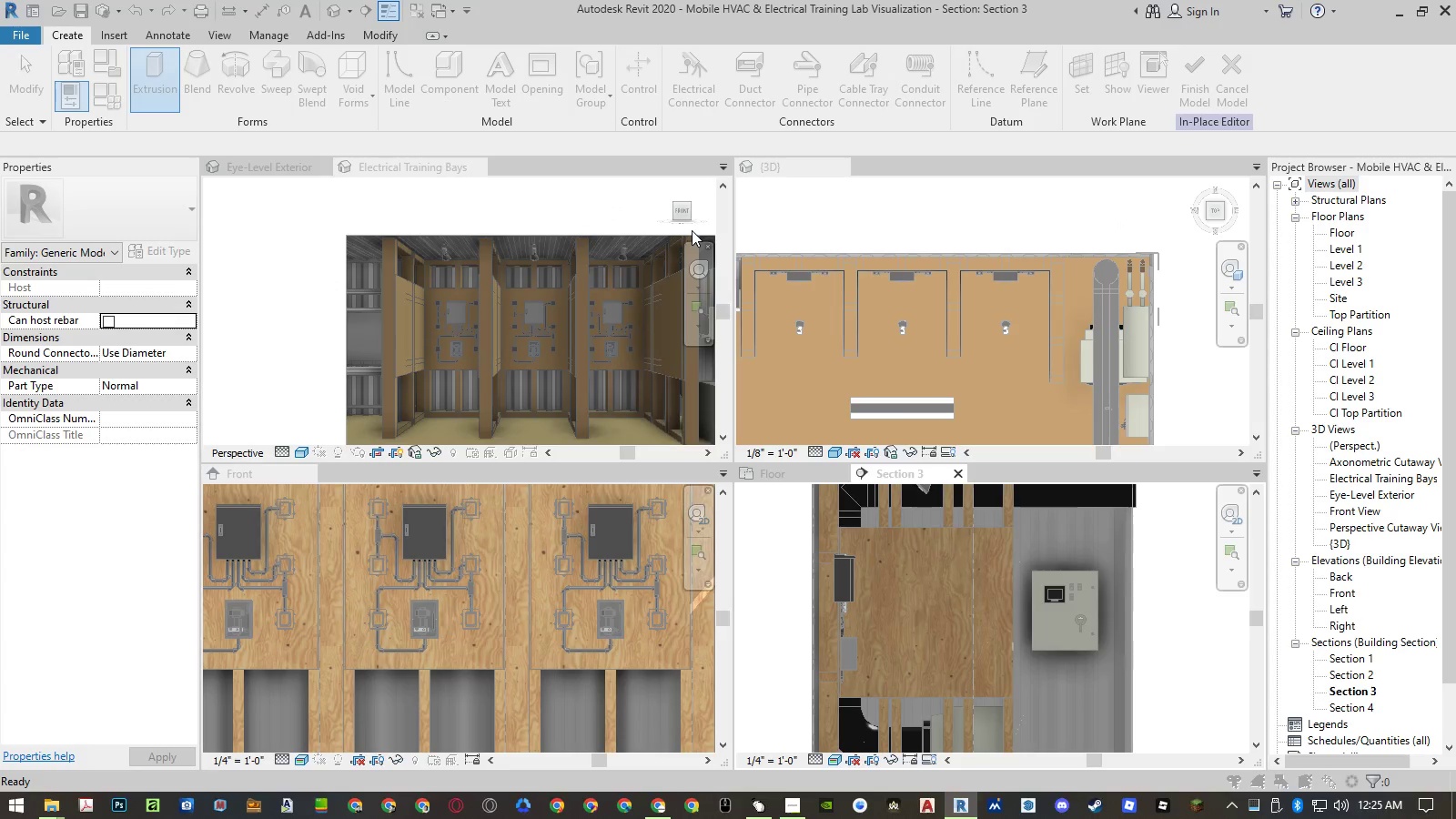 
left_click([767, 513])
 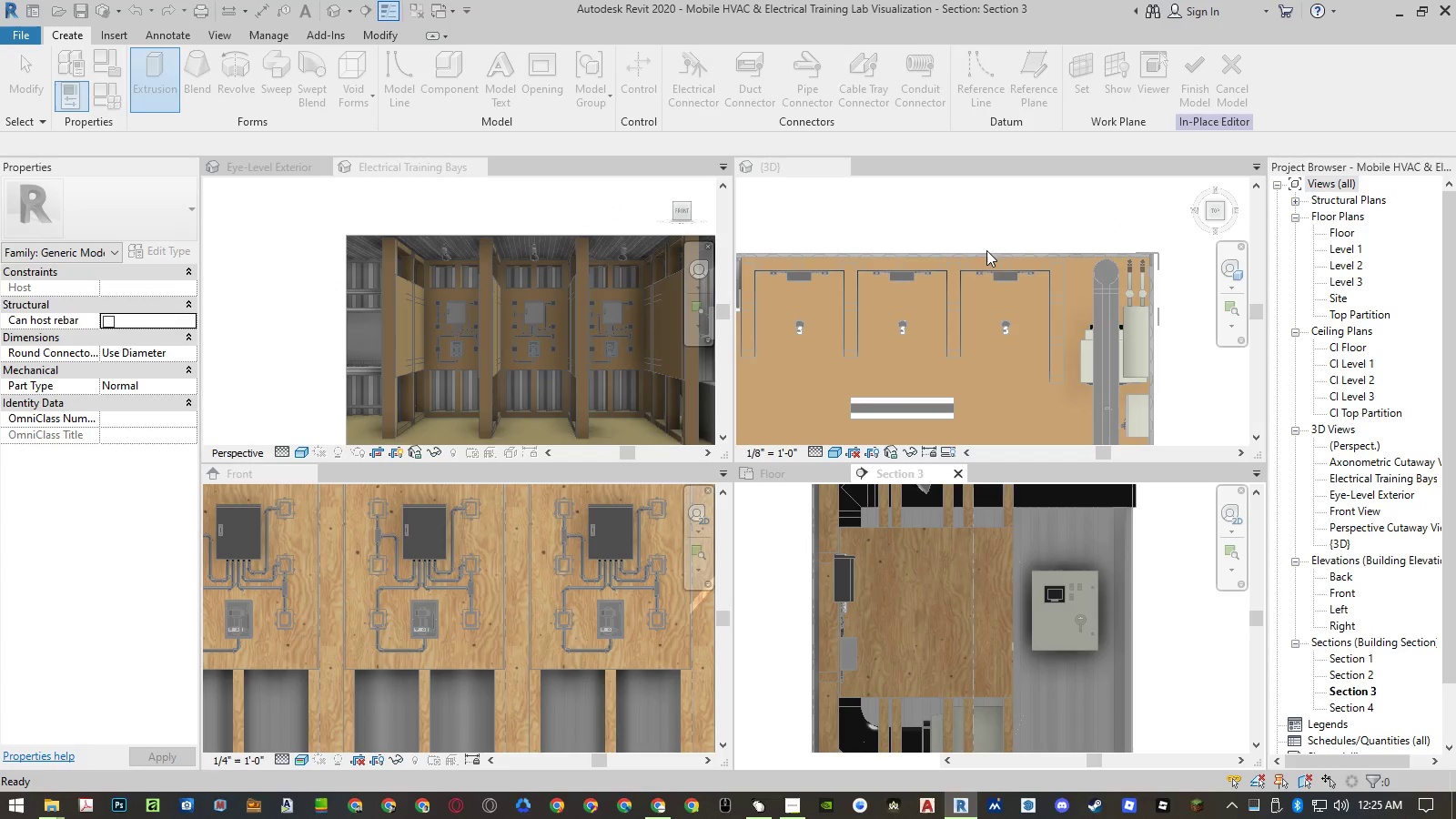 
left_click([982, 212])
 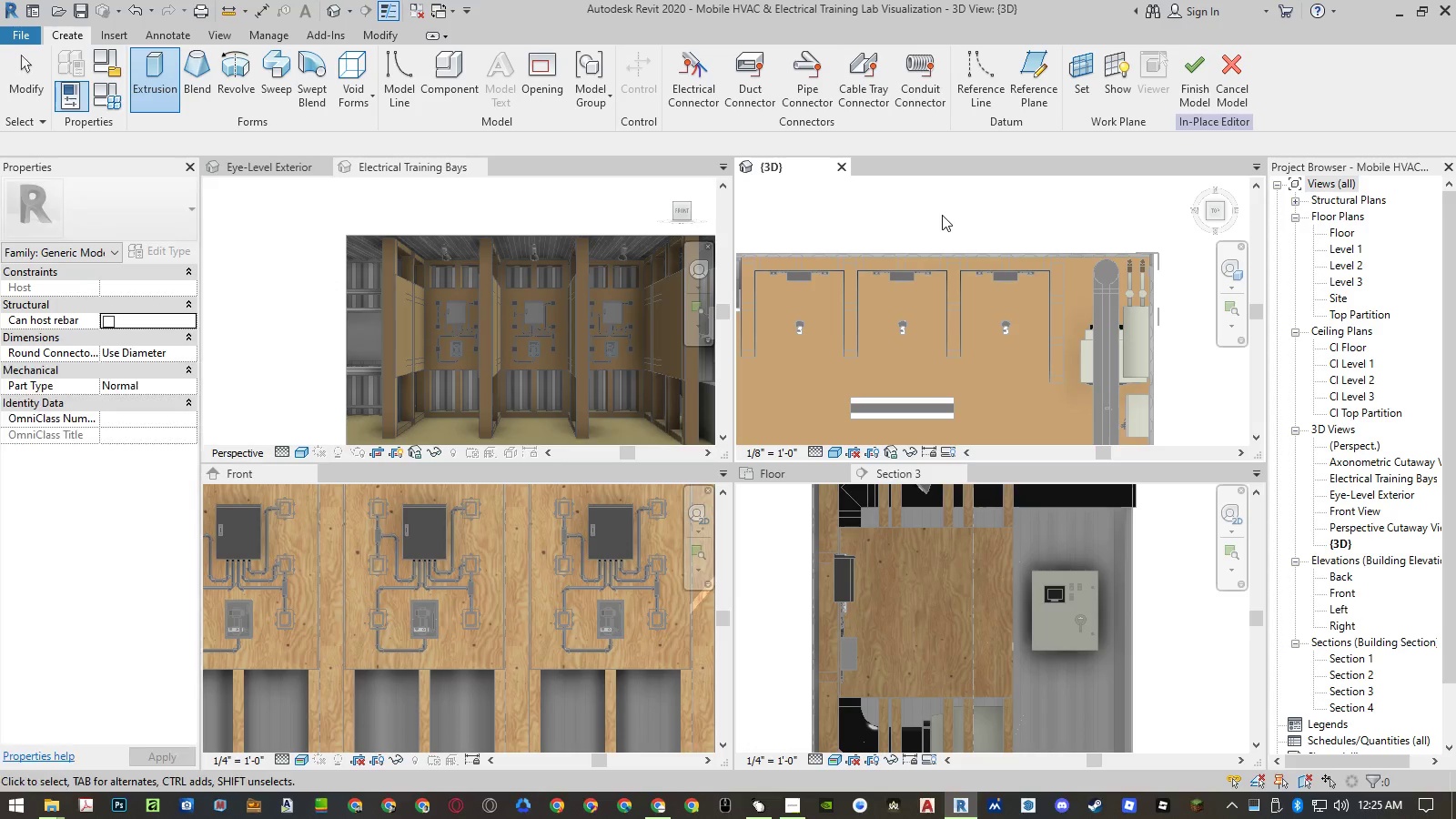 
left_click([932, 212])
 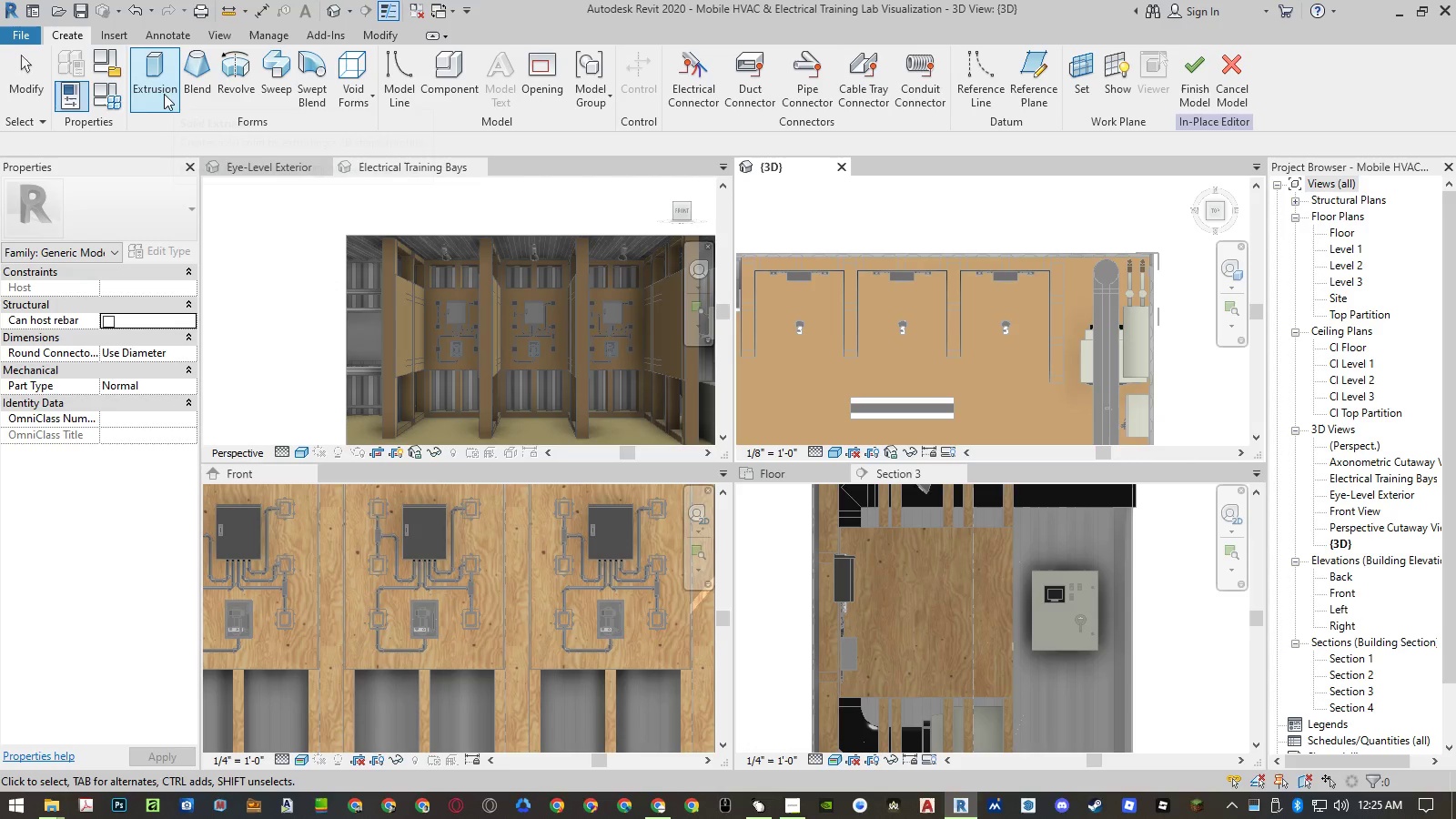 
left_click([156, 92])
 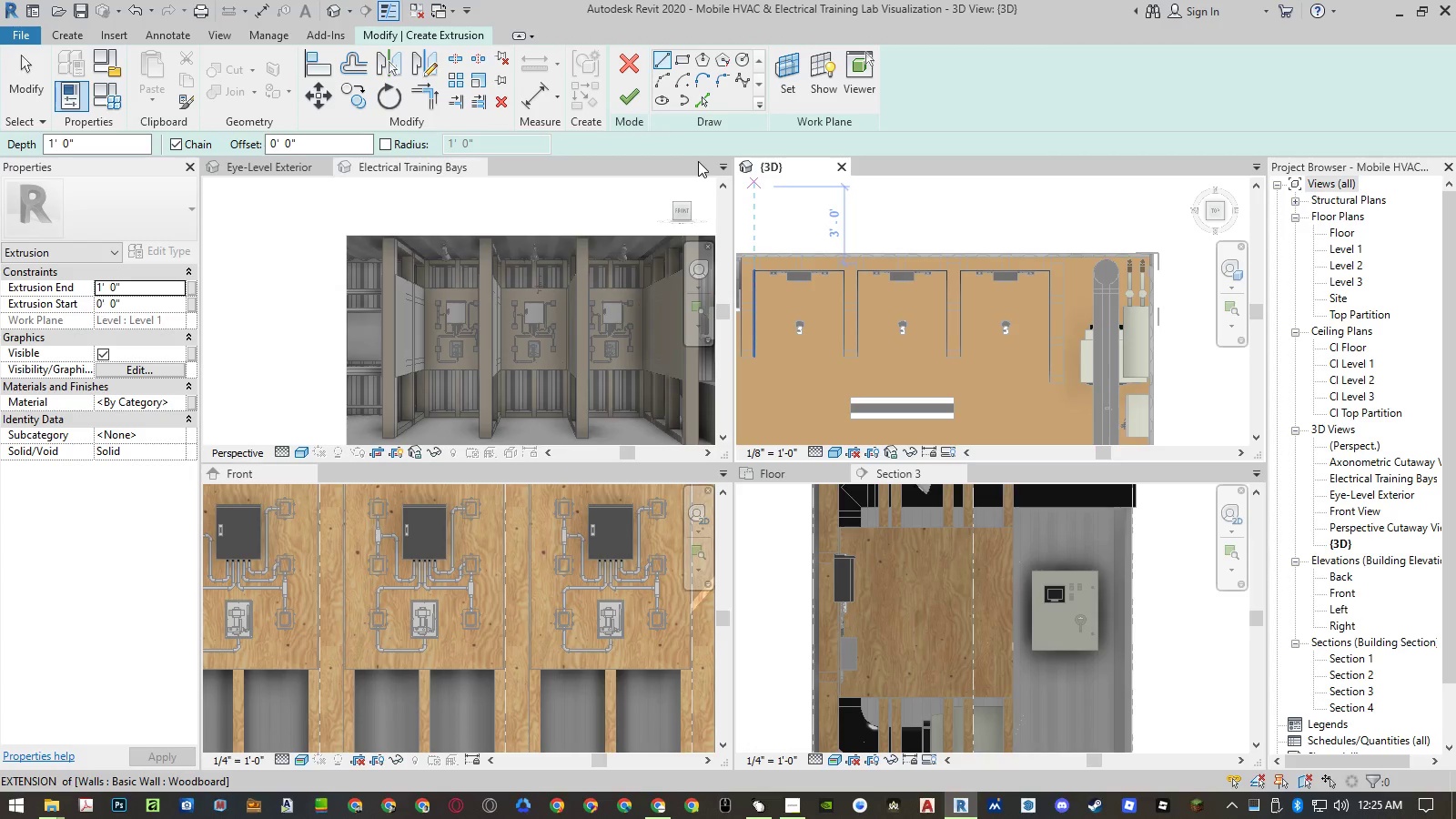 
wait(7.94)
 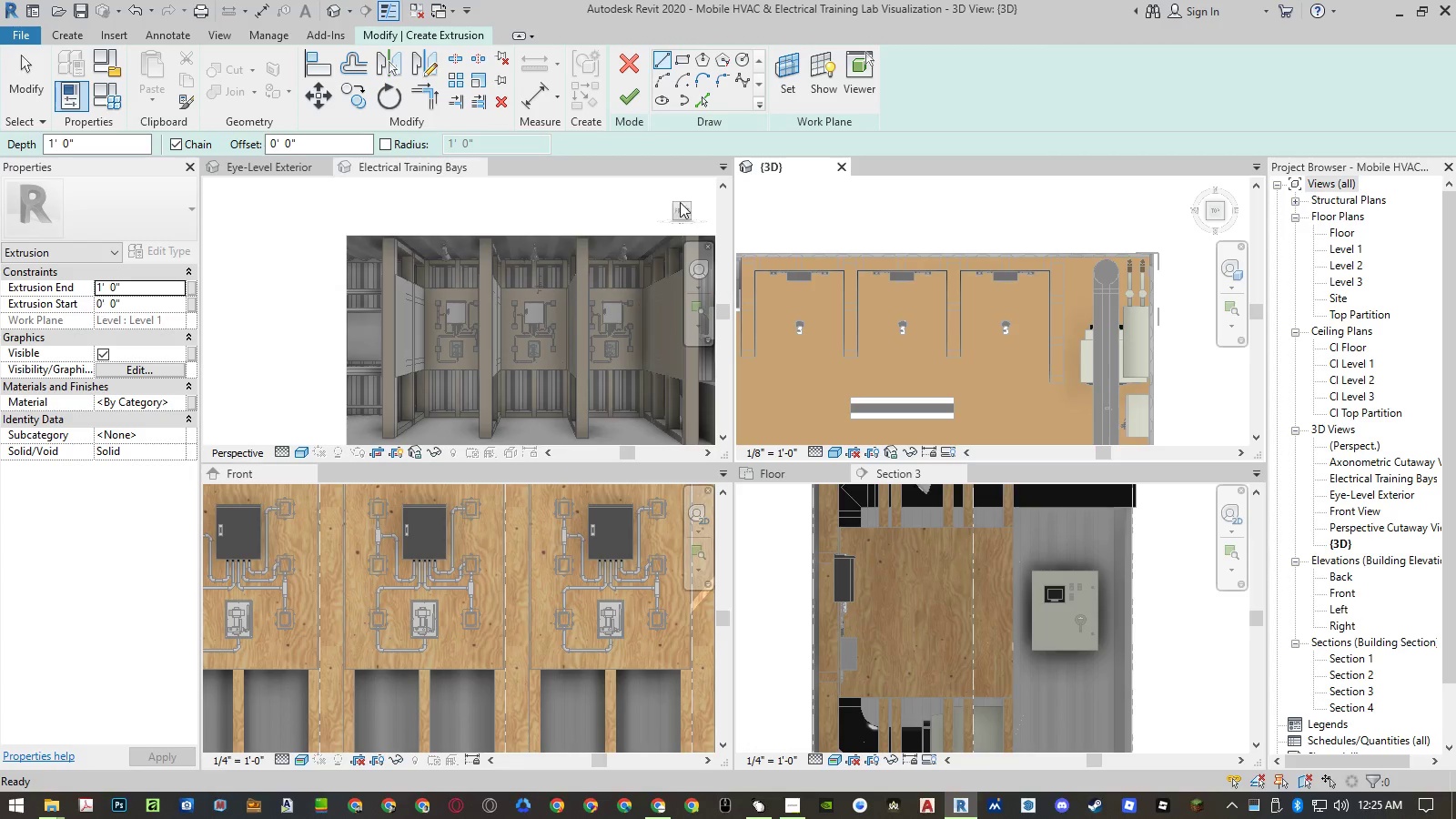 
scroll: coordinate [945, 257], scroll_direction: up, amount: 9.0
 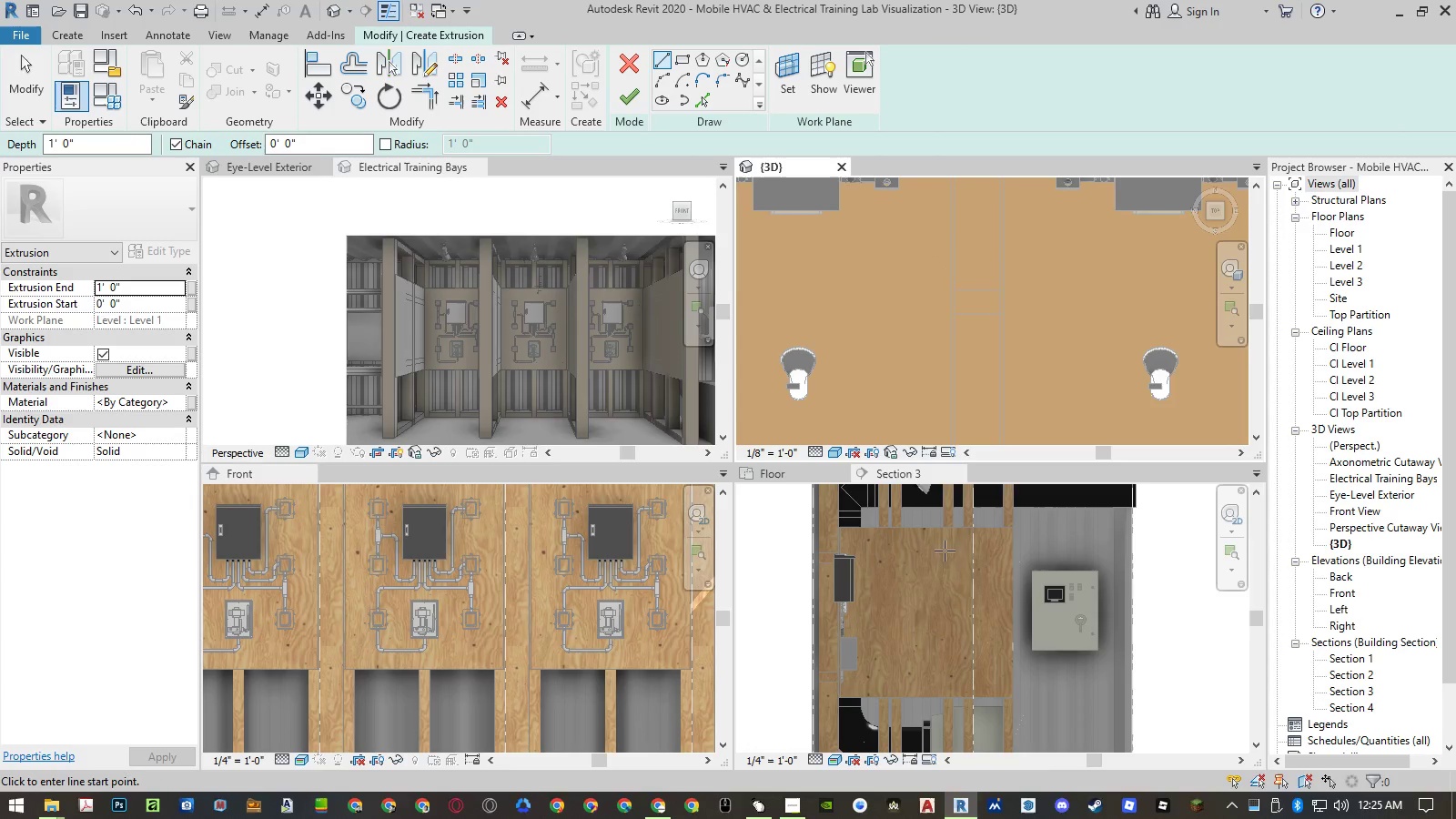 
left_click([945, 553])
 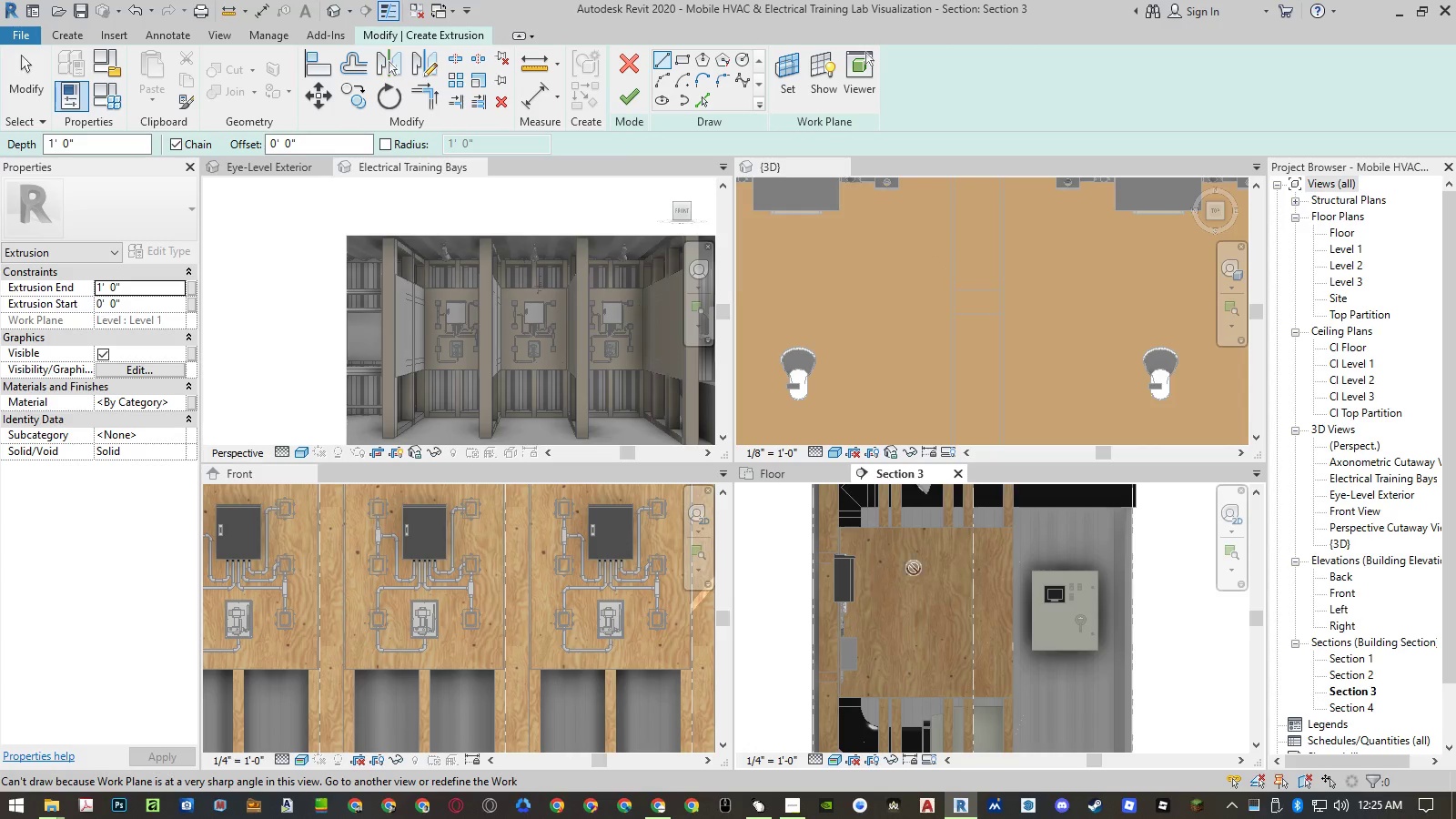 
left_click([905, 360])
 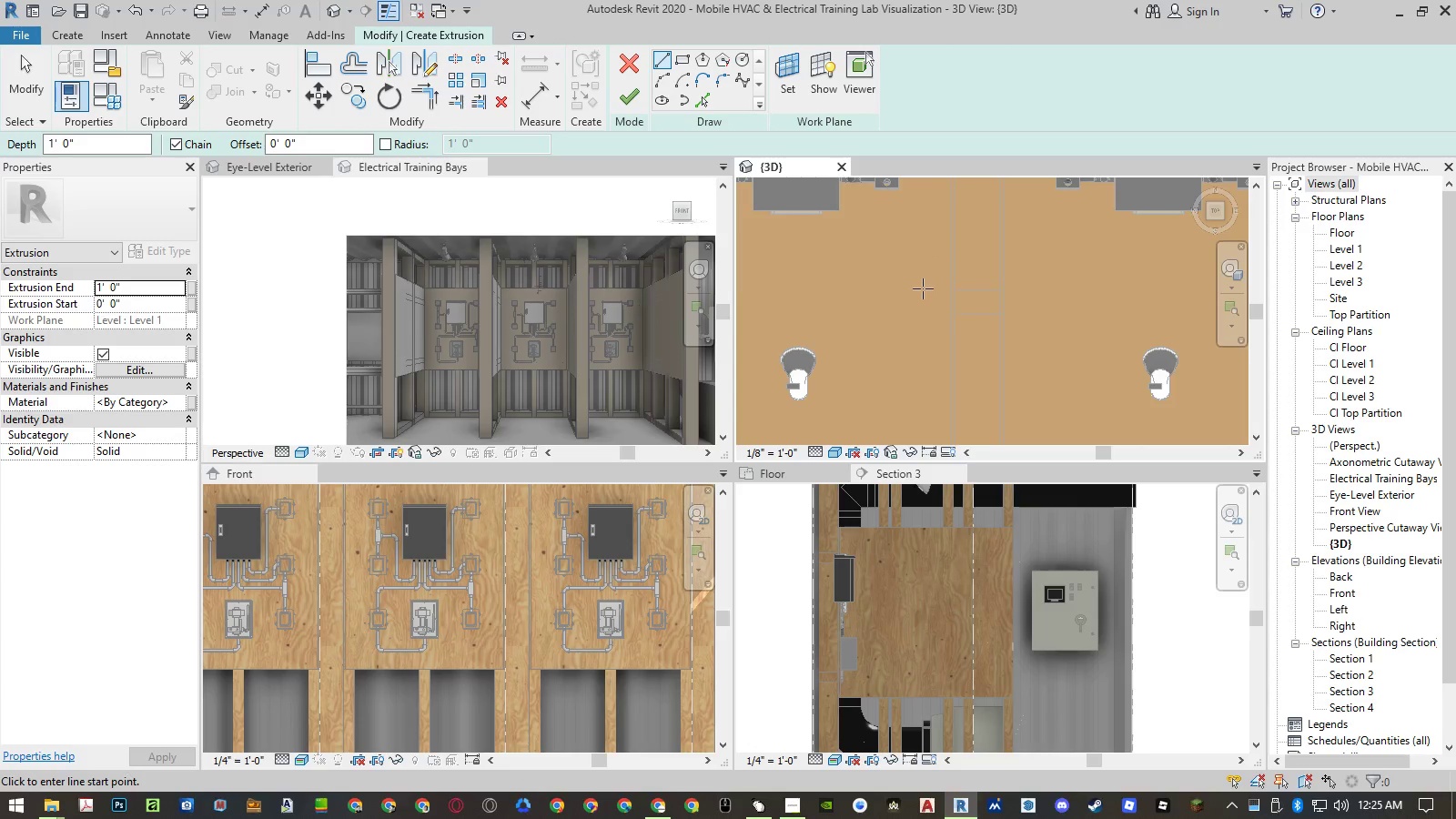 
left_click_drag(start_coordinate=[921, 295], to_coordinate=[920, 417])
 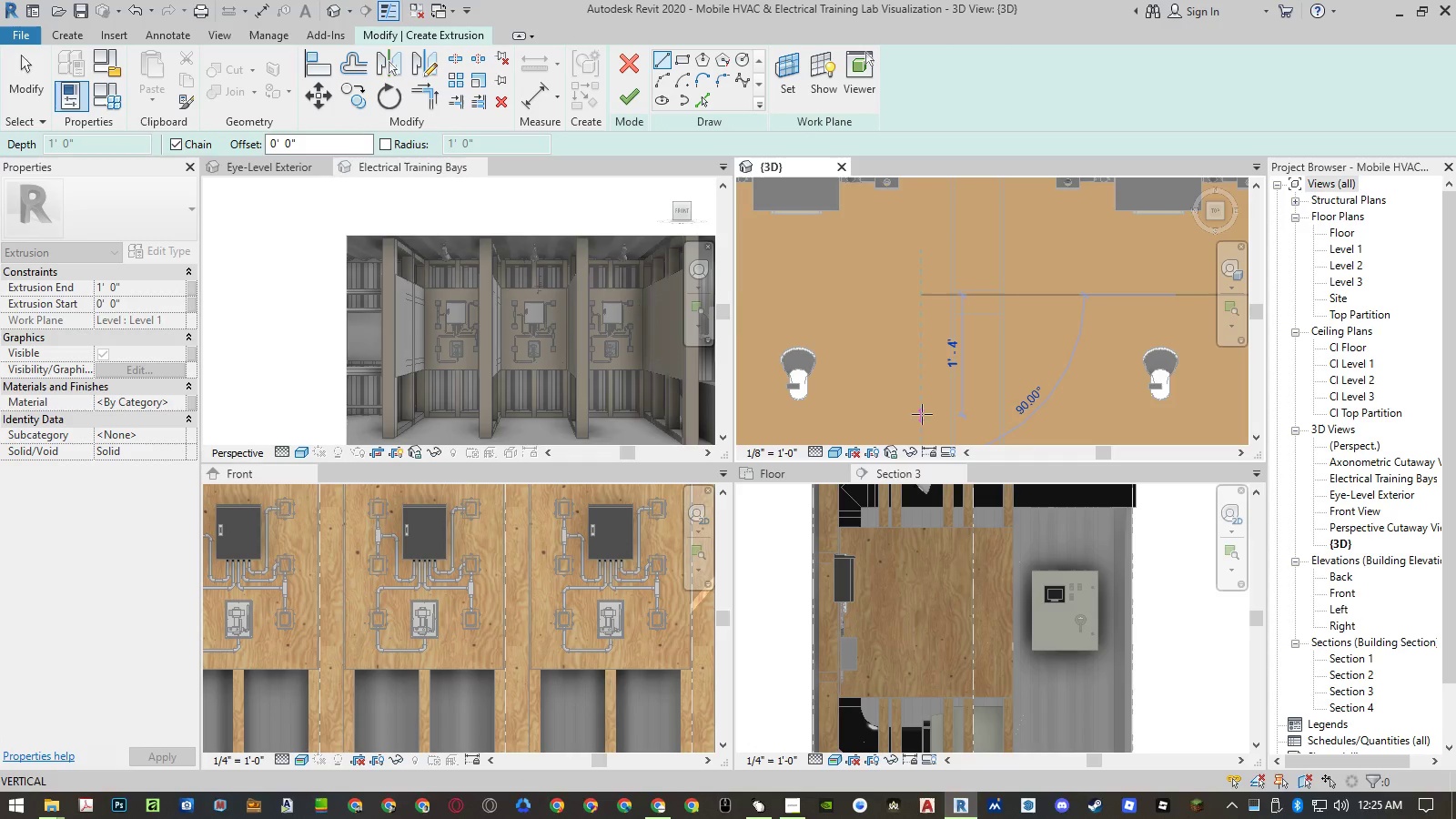 
key(Escape)
 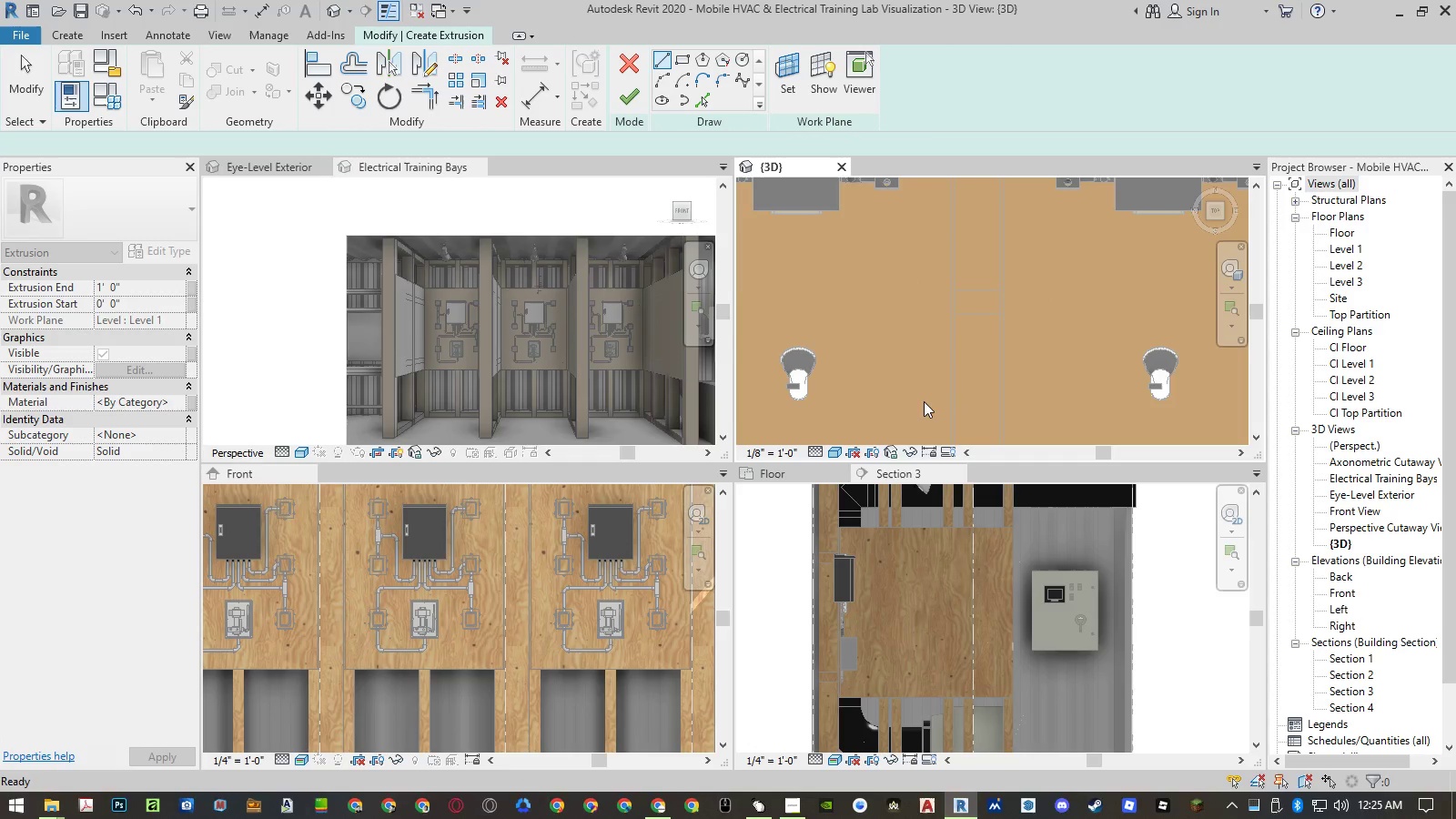 
key(Escape)
 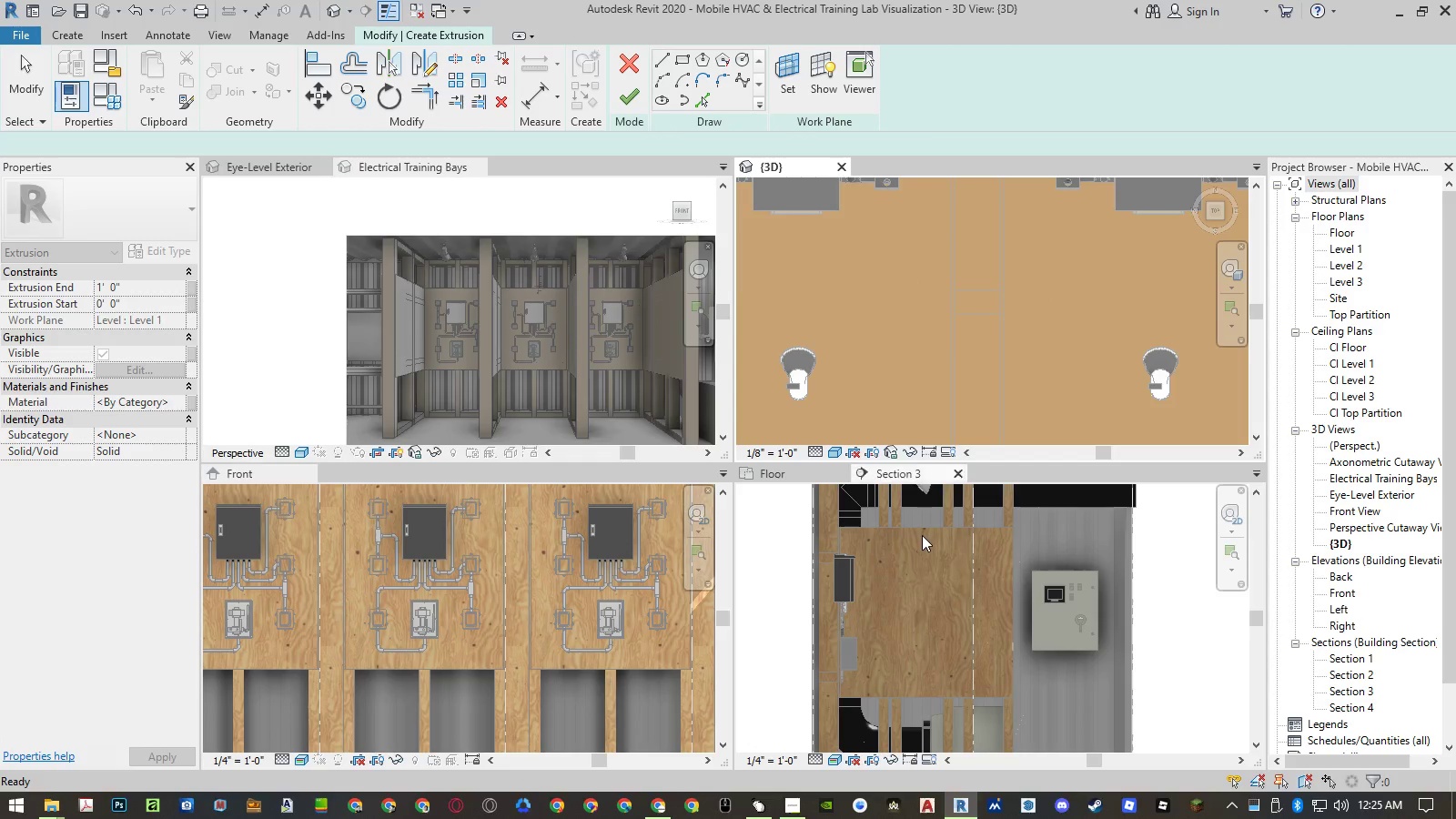 
left_click([906, 576])
 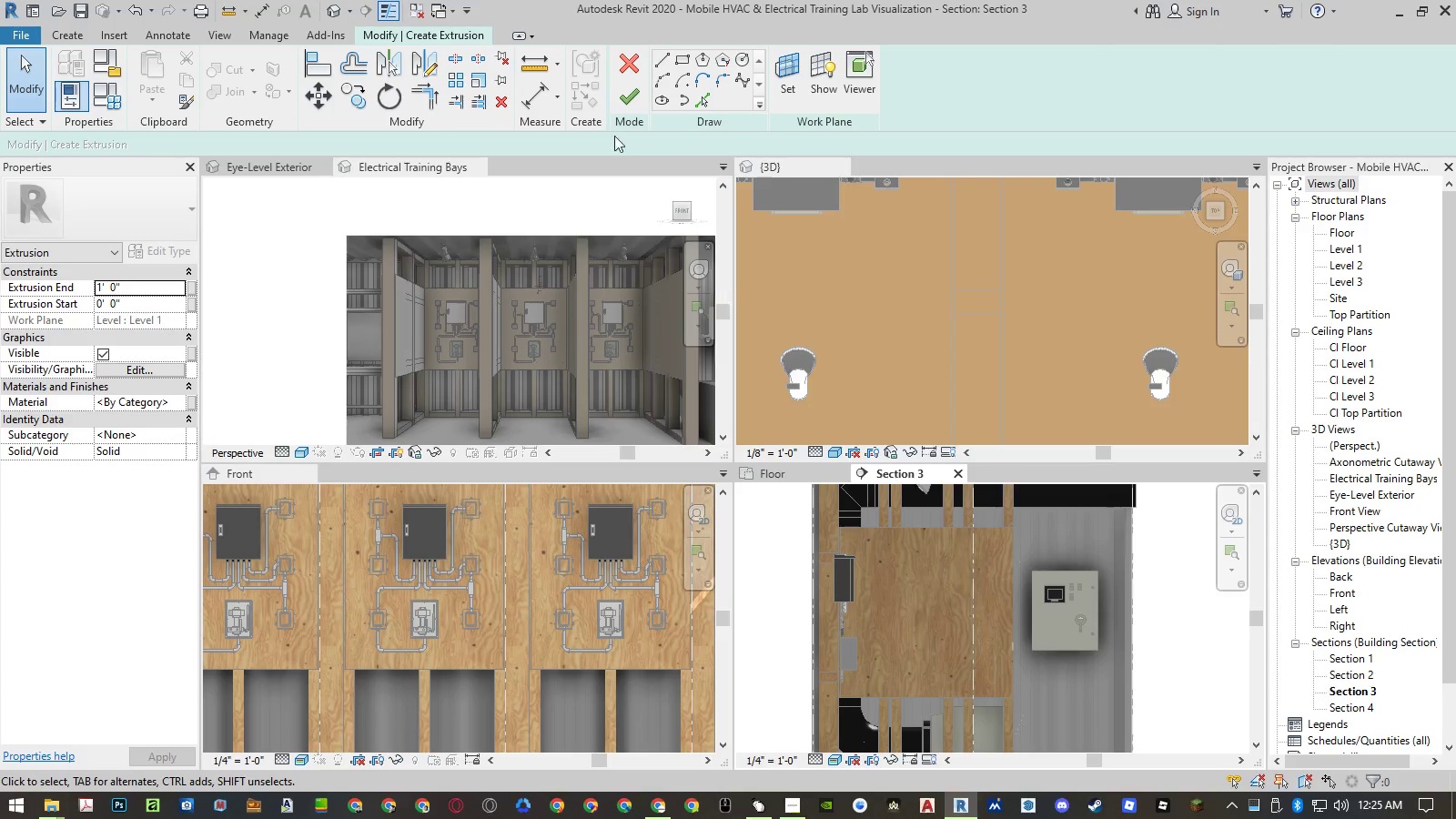 
left_click([638, 75])
 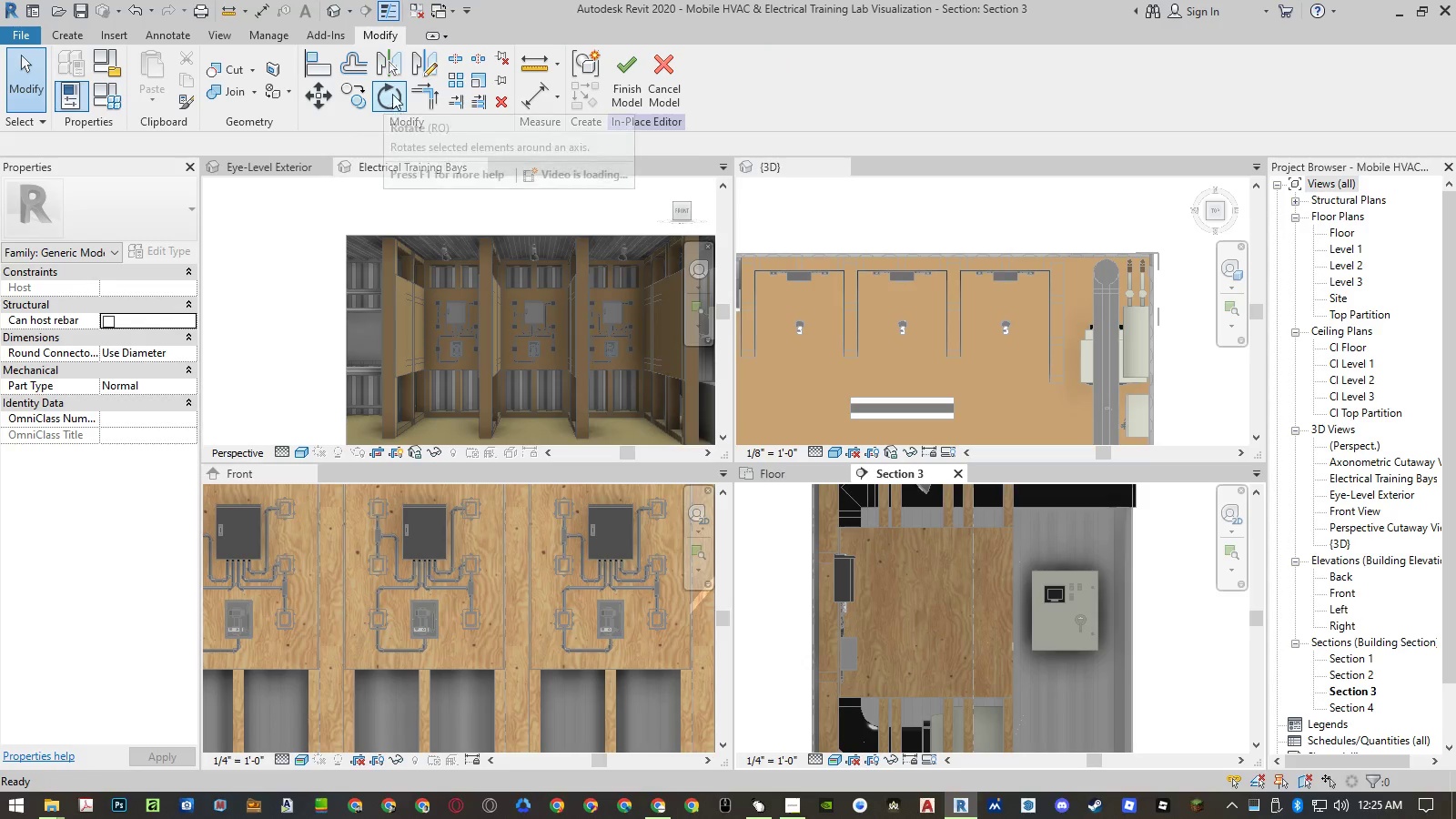 
wait(6.52)
 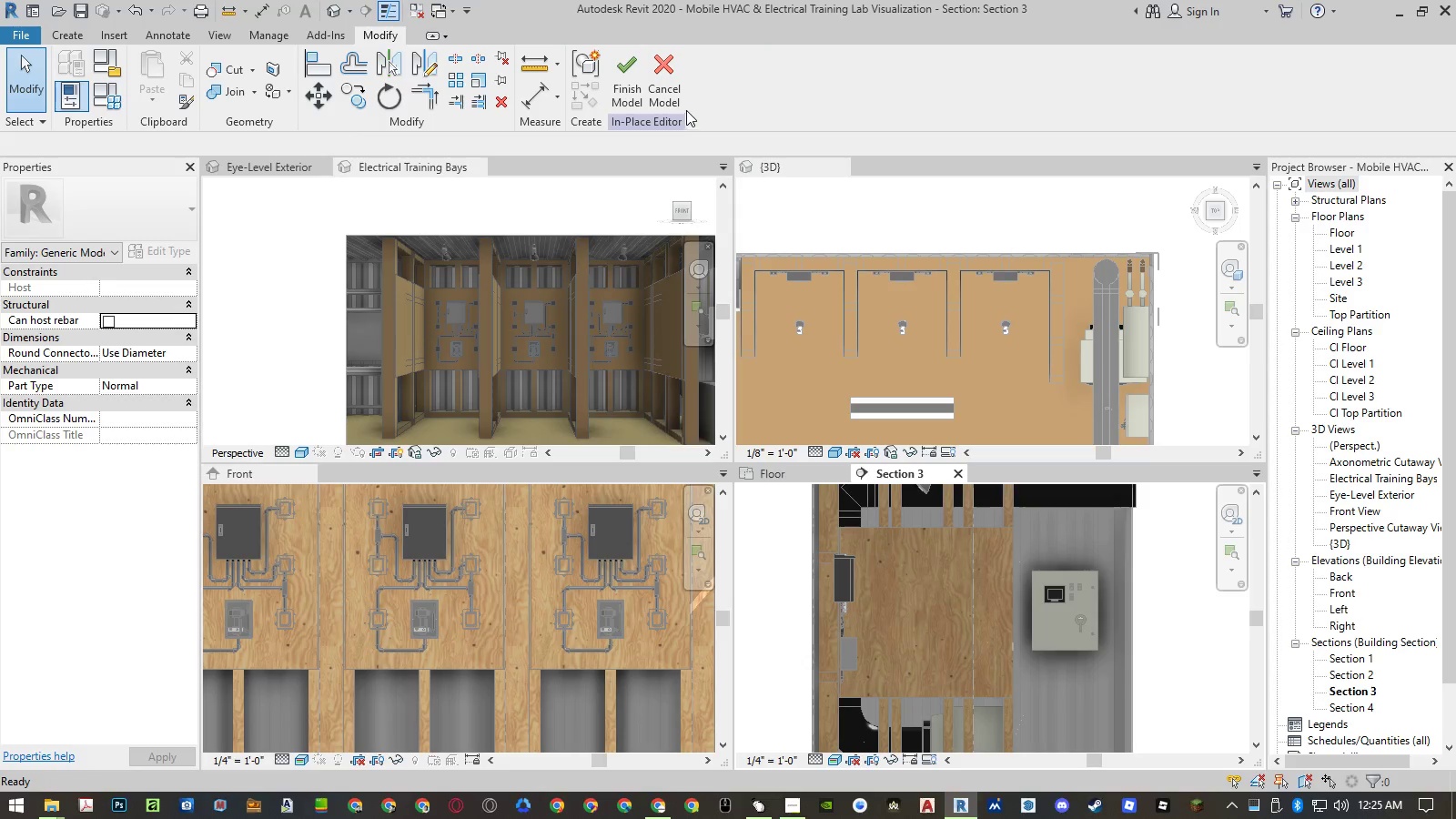 
left_click([77, 35])
 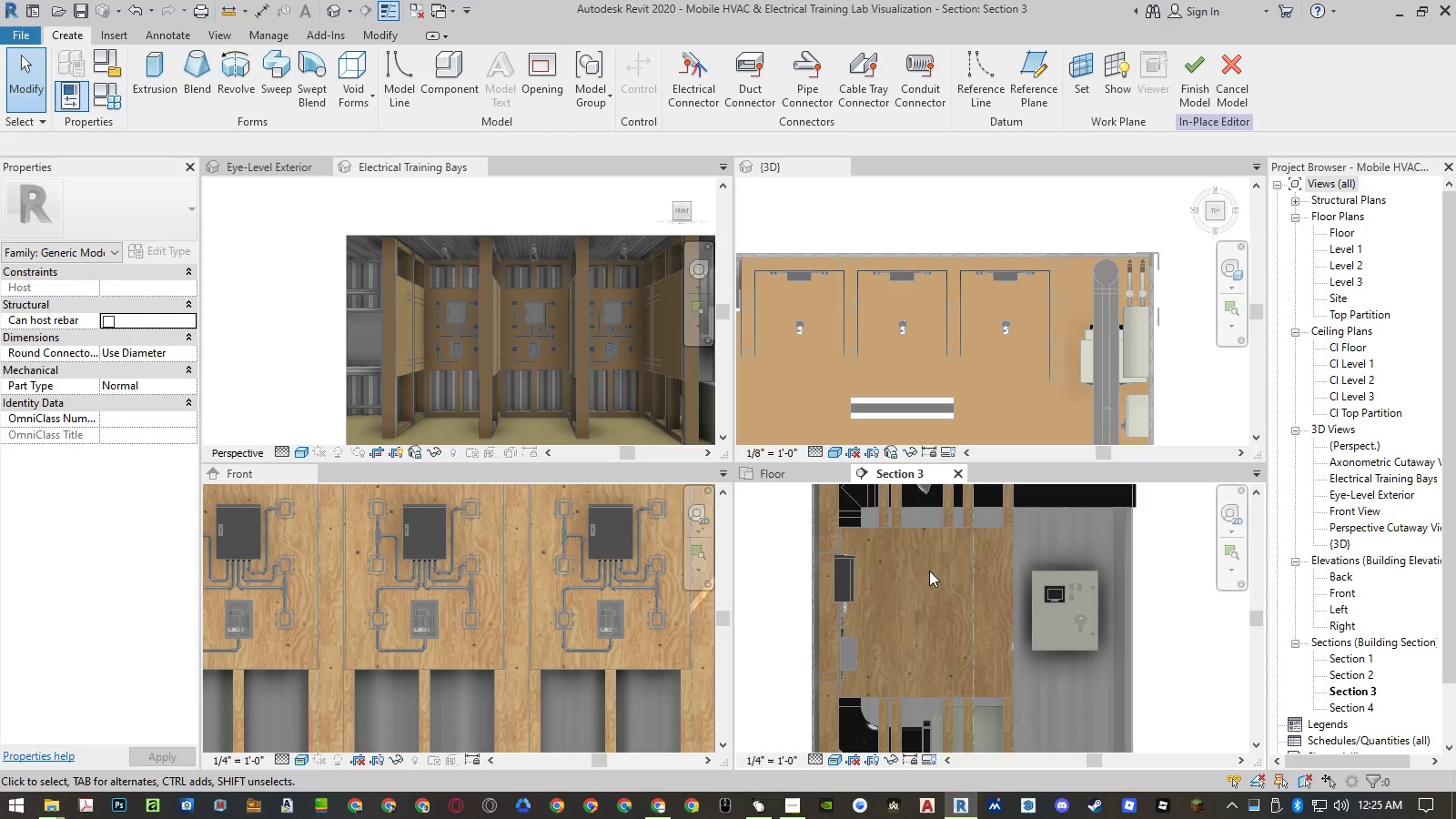 
left_click([929, 571])
 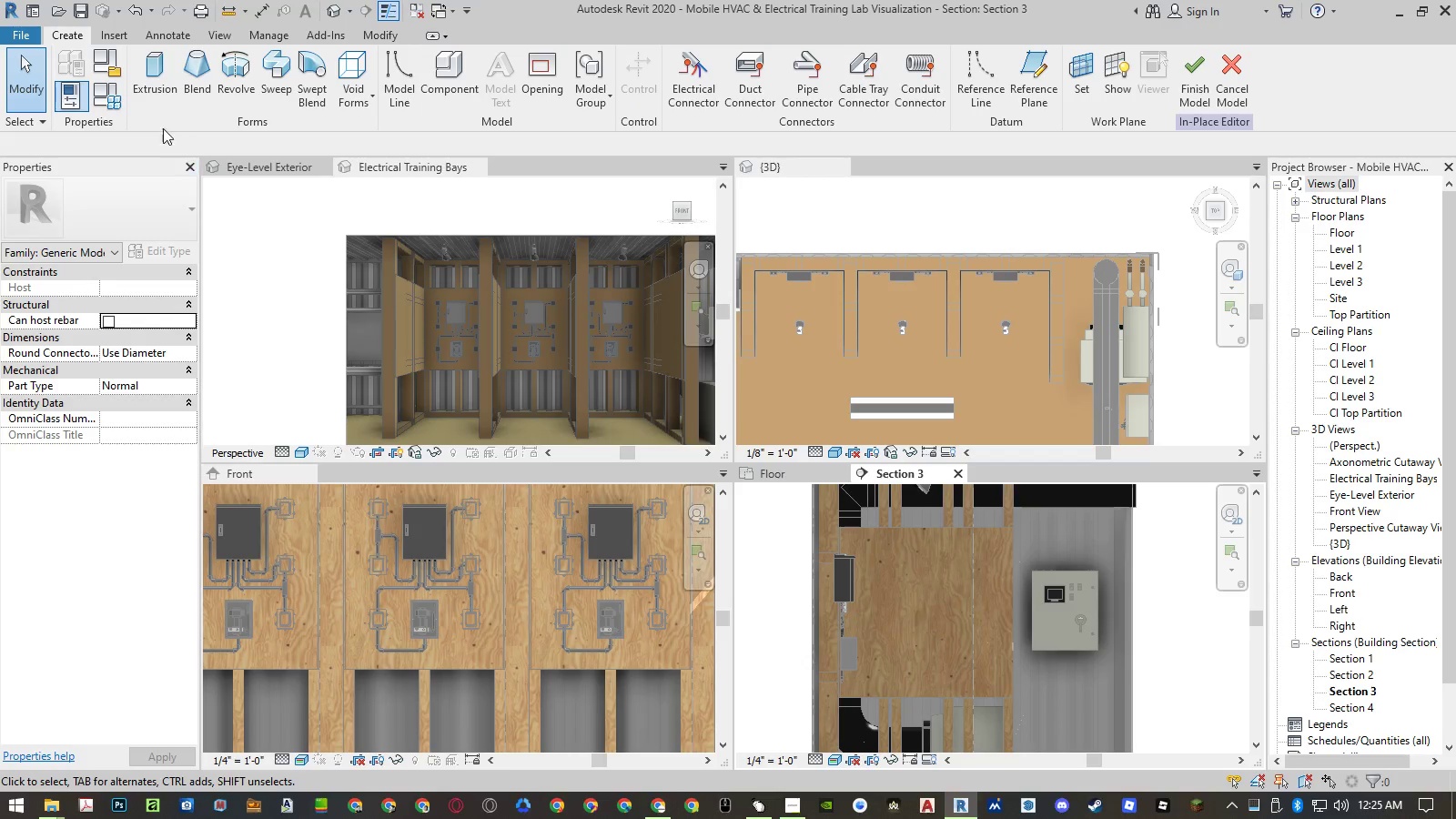 
left_click([159, 85])
 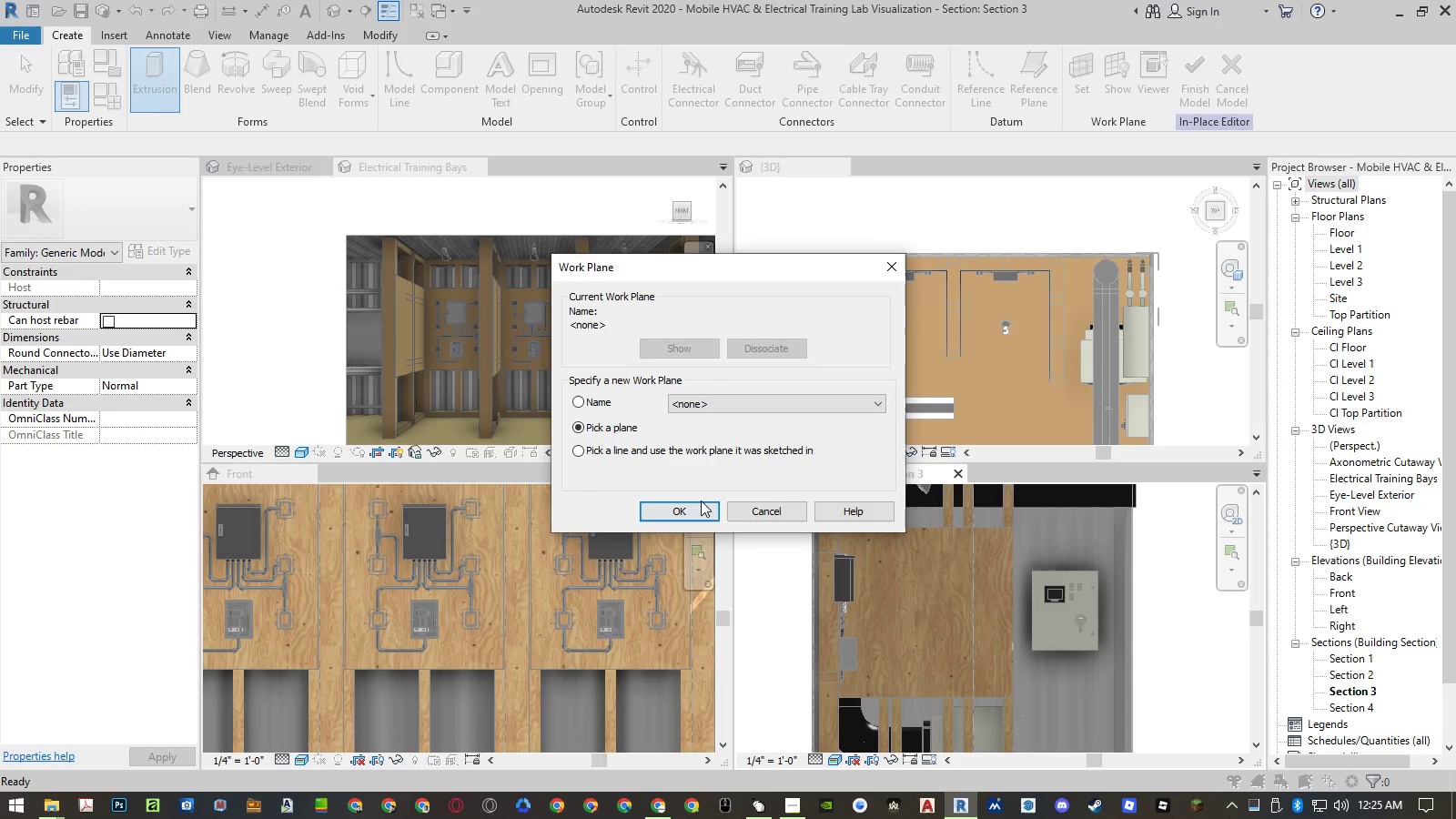 
wait(6.67)
 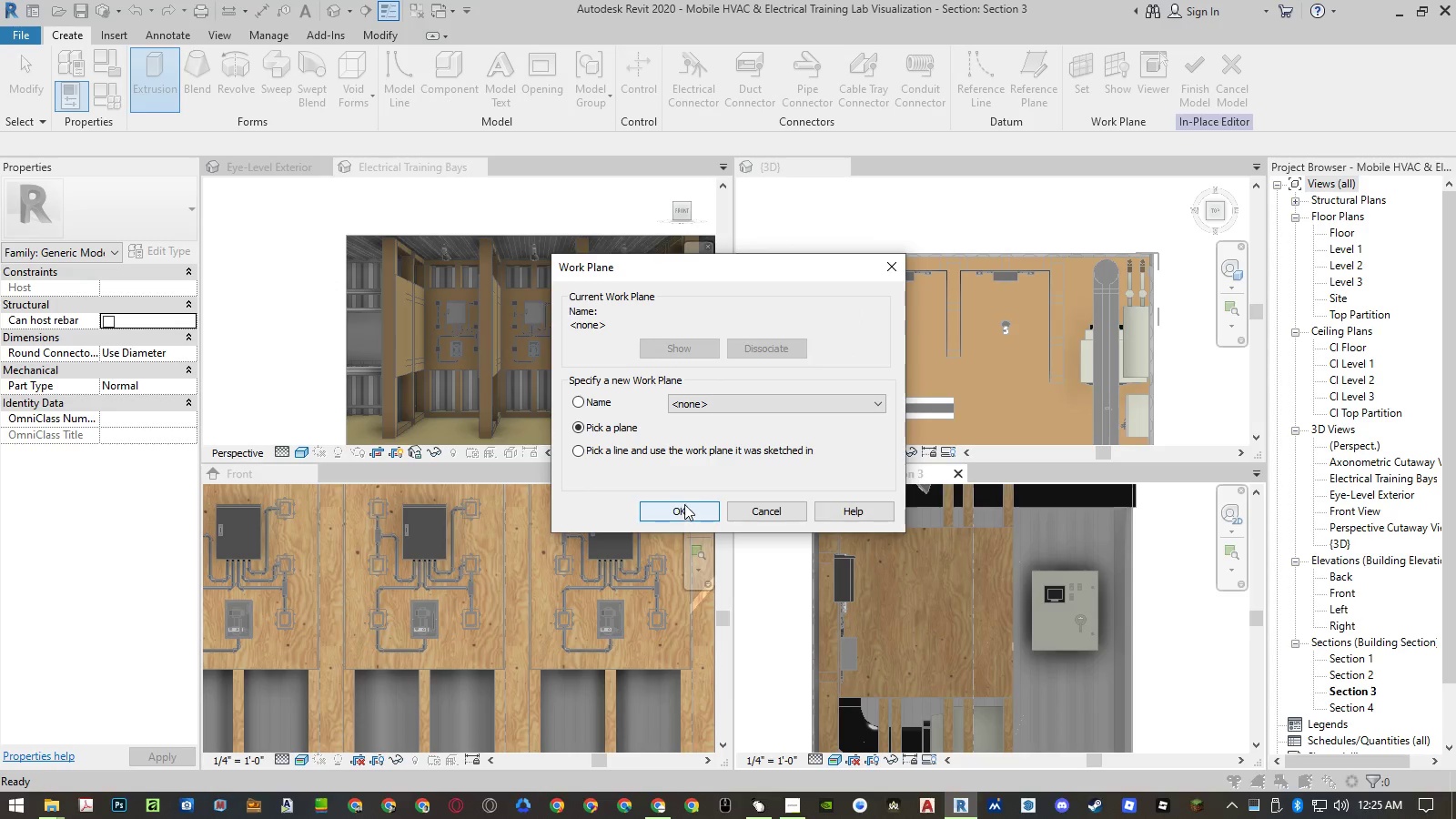 
left_click([692, 450])
 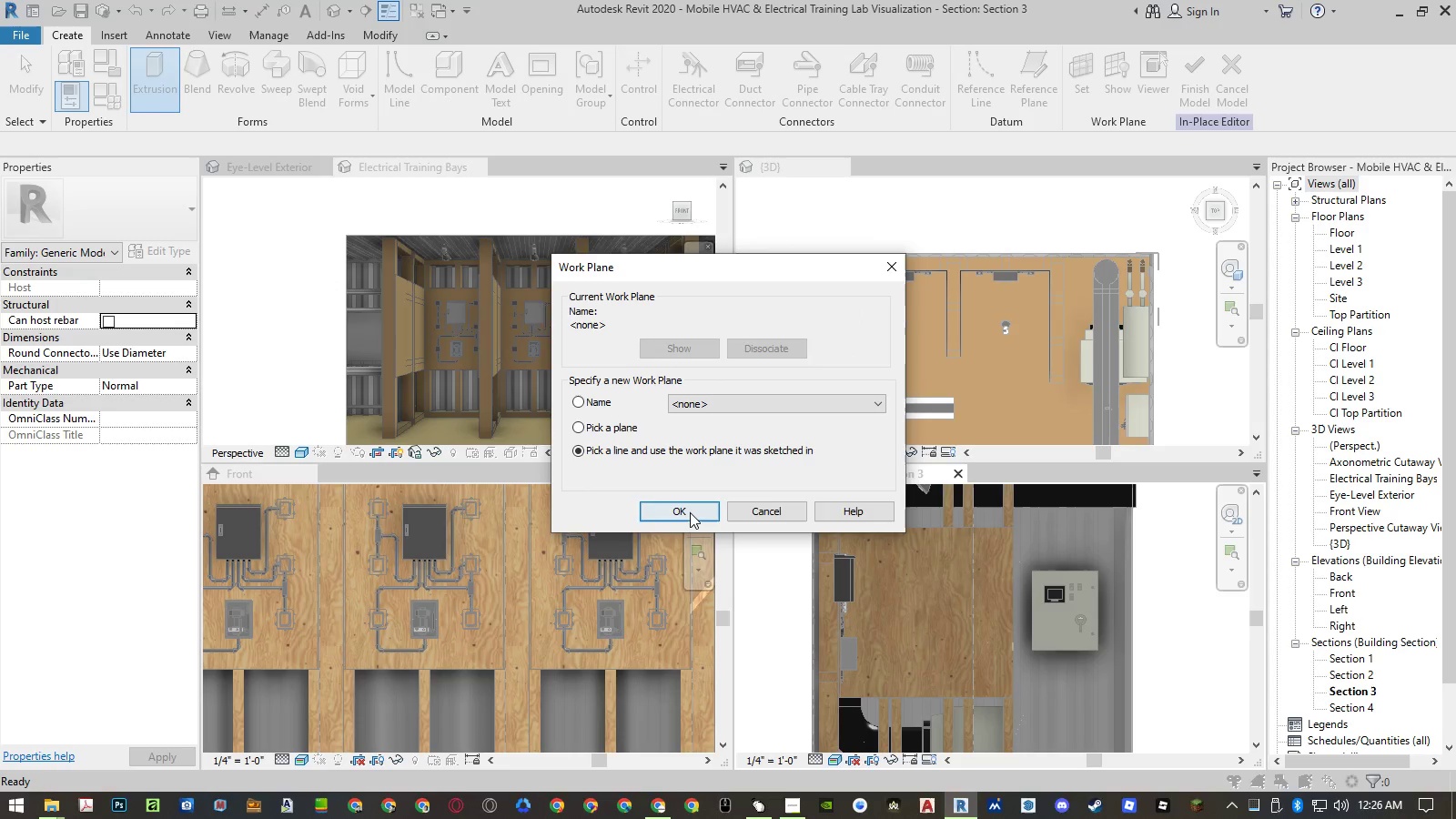 
left_click([690, 513])
 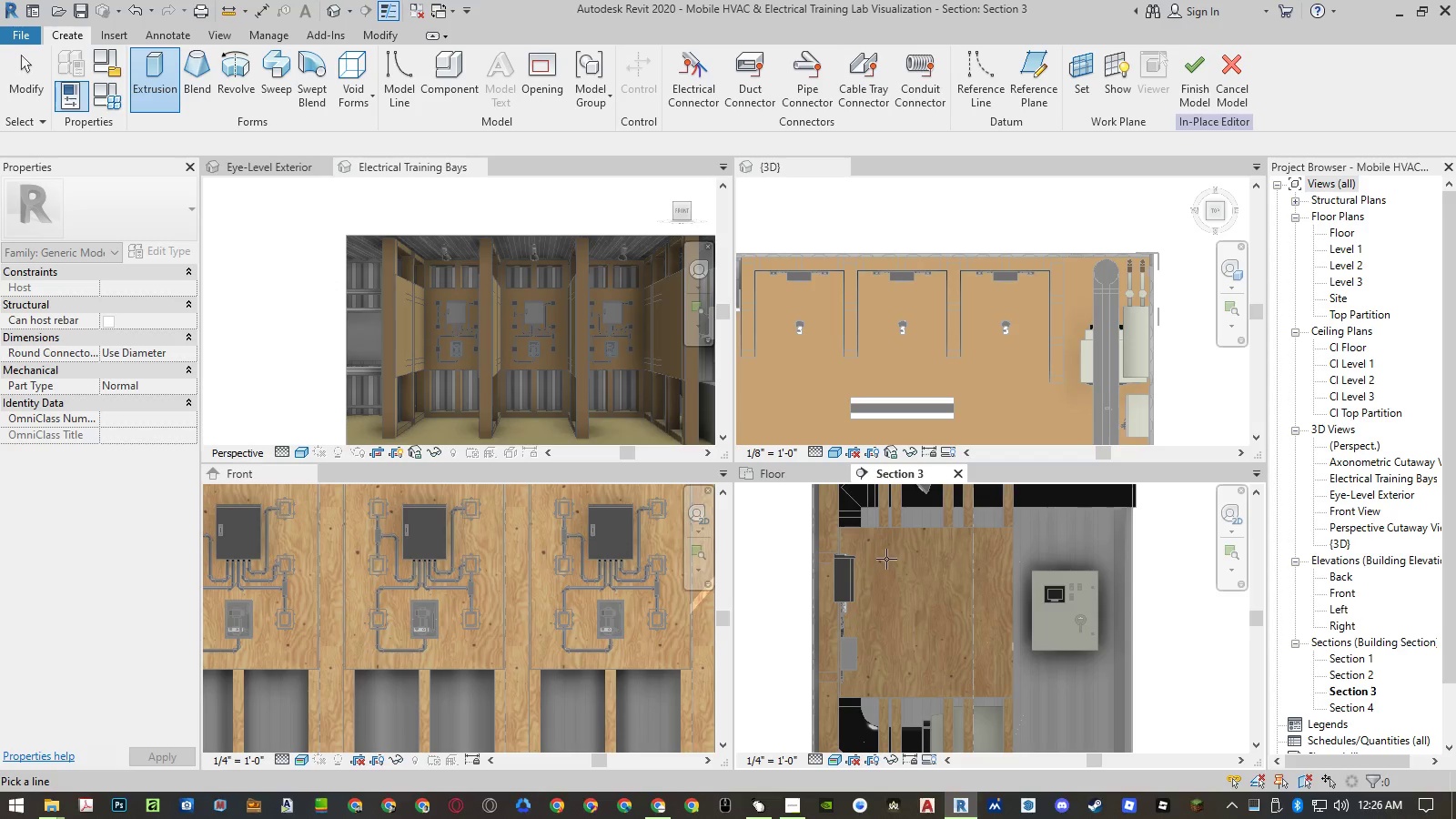 
left_click([886, 558])
 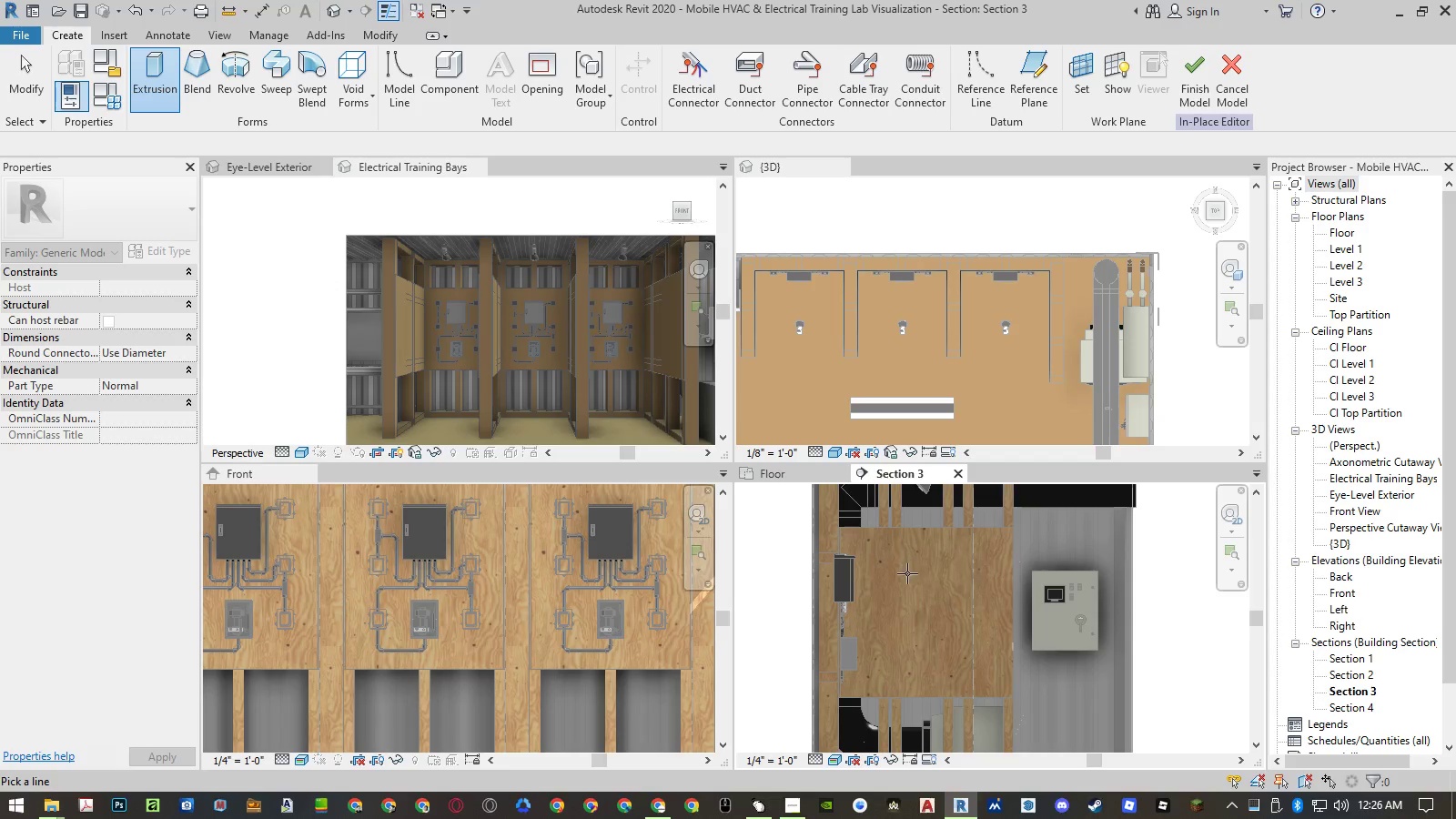 
left_click([896, 380])
 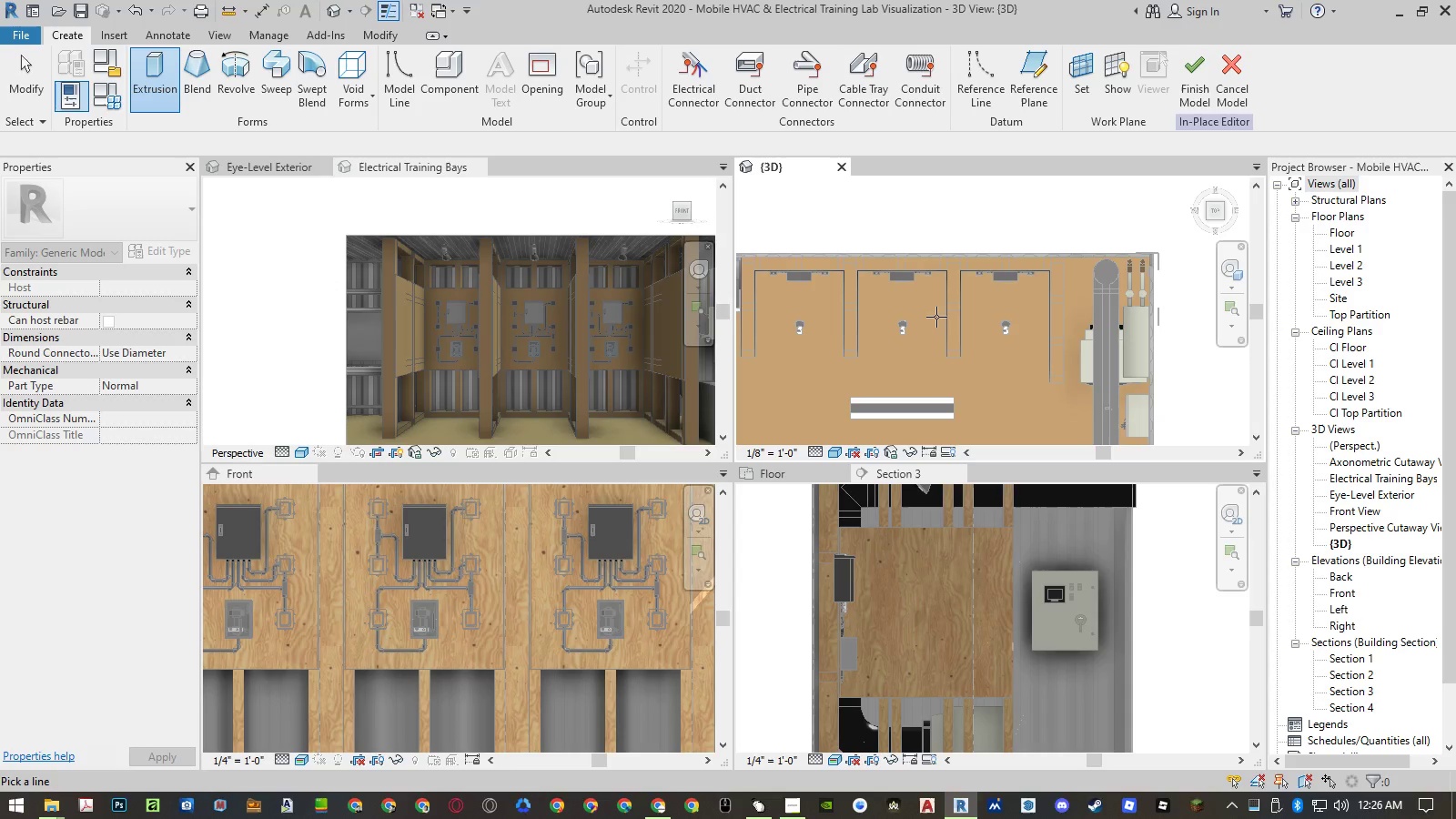 
left_click_drag(start_coordinate=[936, 317], to_coordinate=[925, 355])
 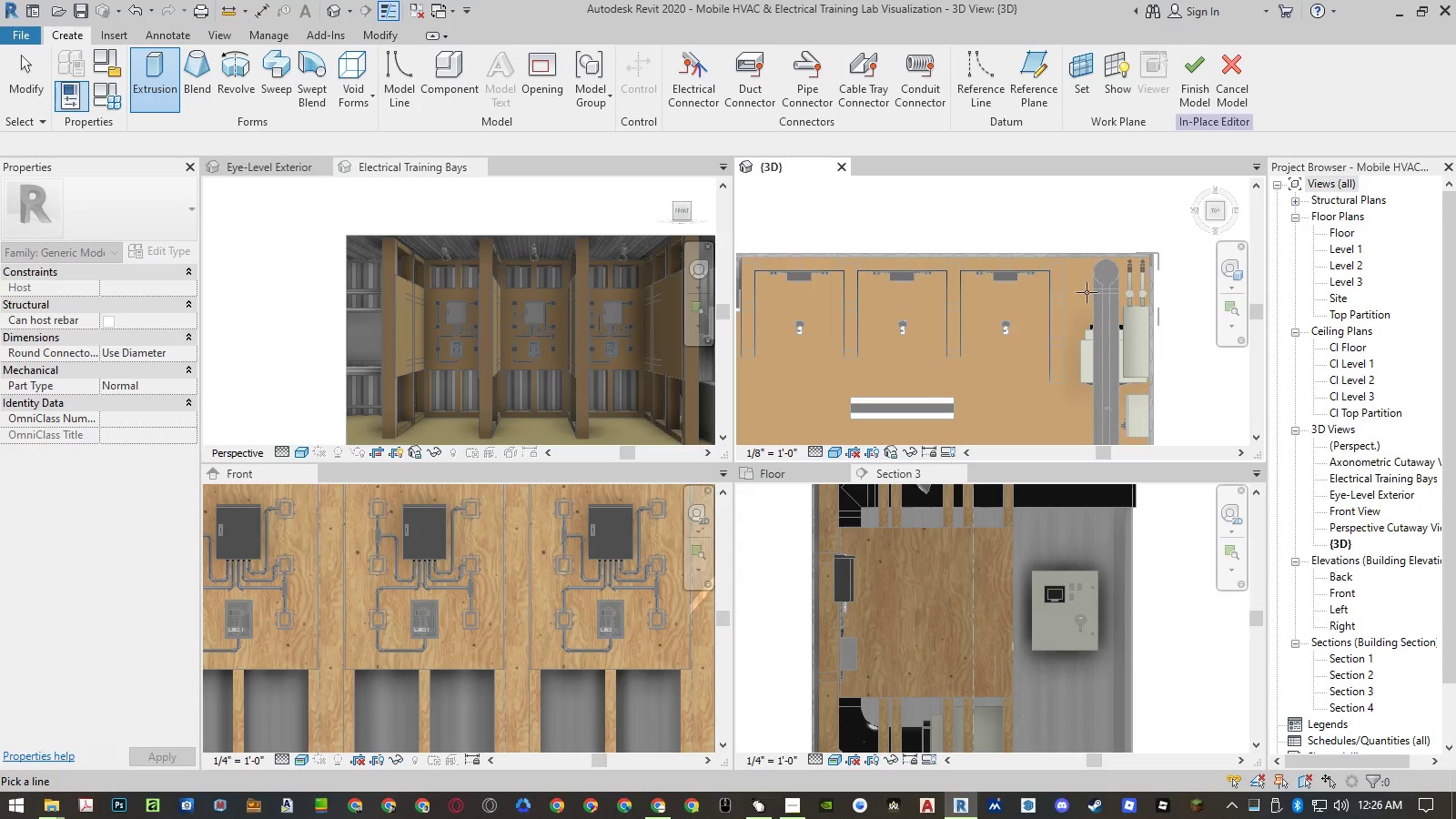 
scroll: coordinate [992, 339], scroll_direction: down, amount: 5.0
 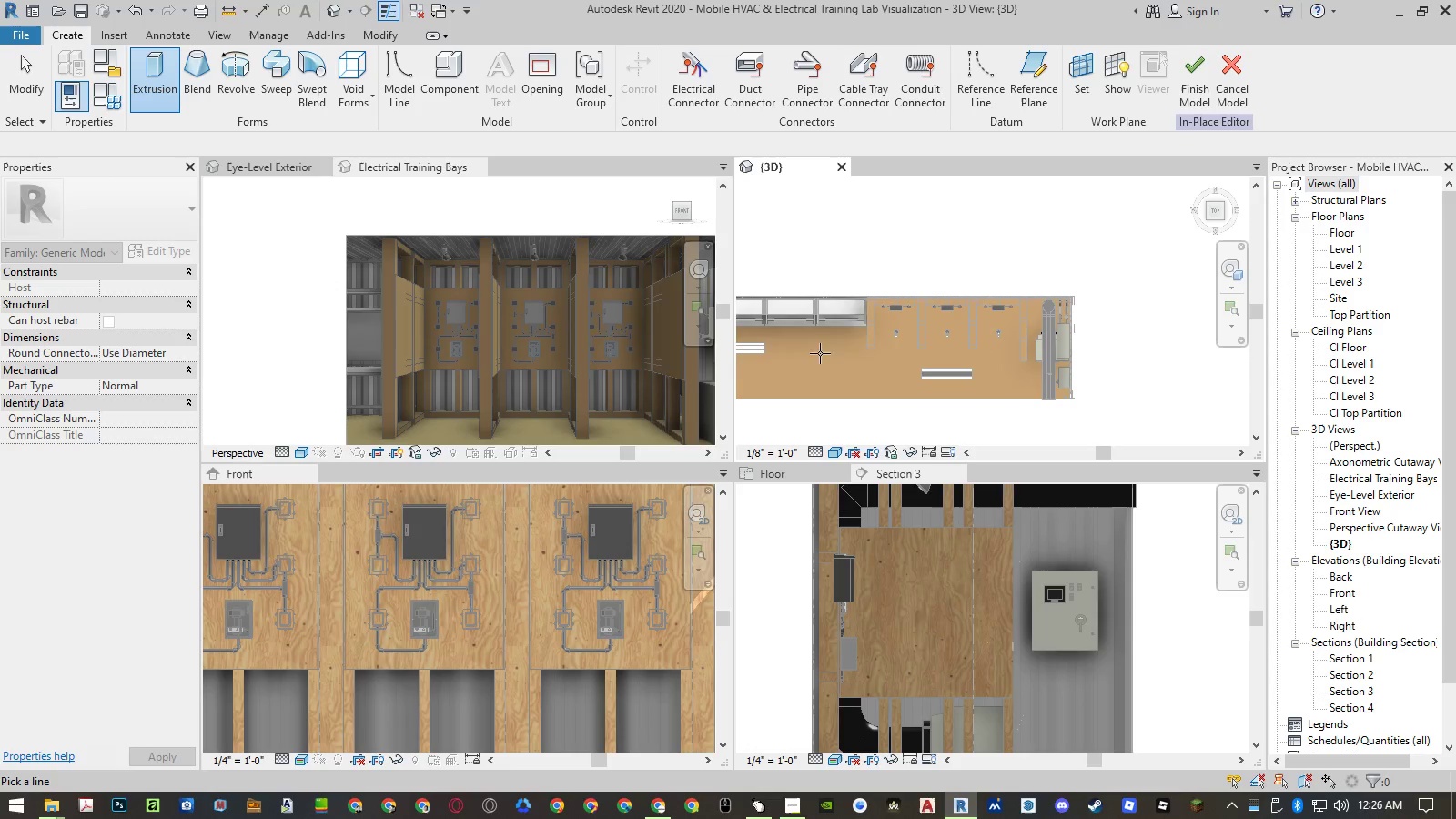 
scroll: coordinate [956, 296], scroll_direction: up, amount: 10.0
 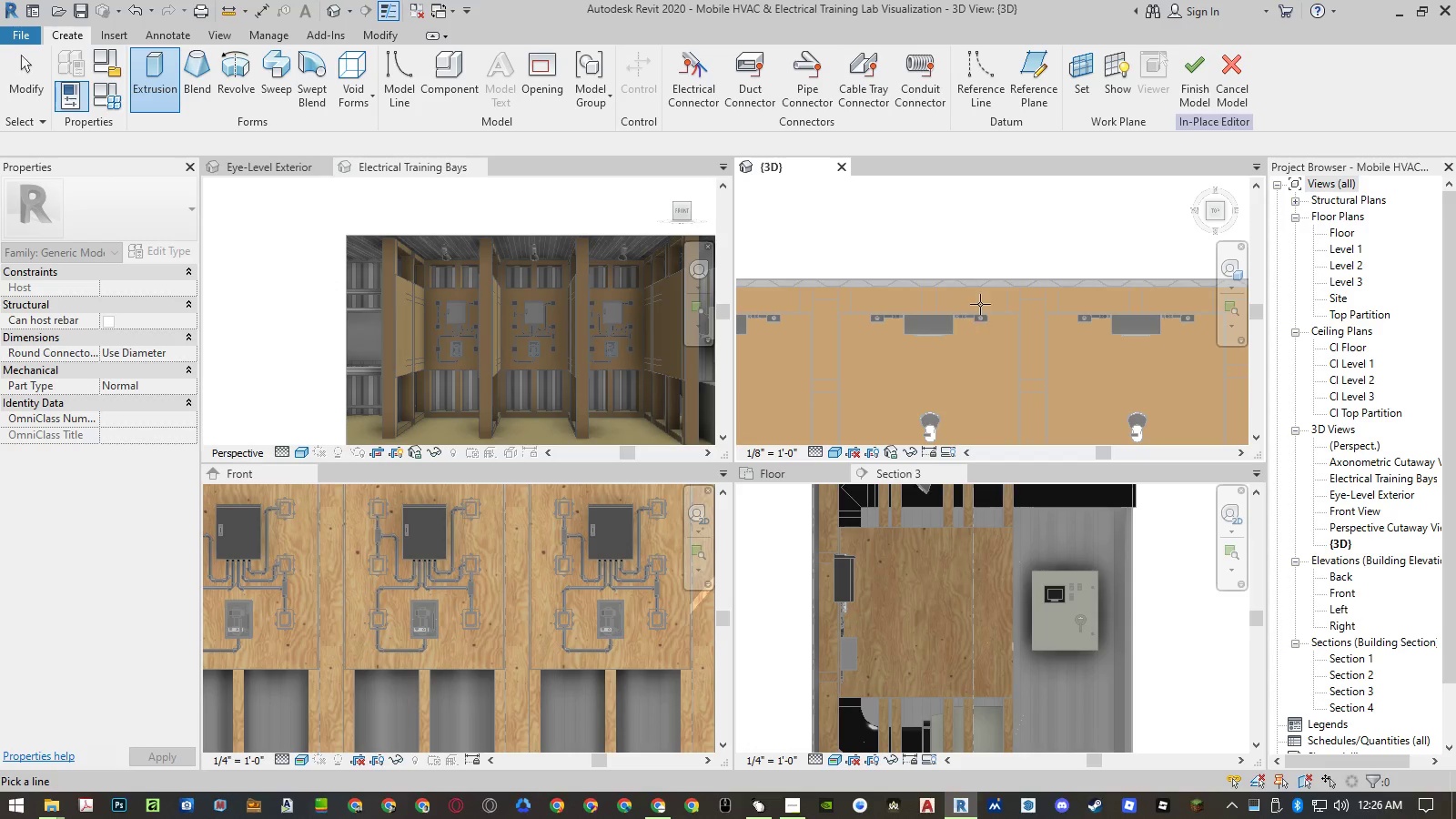 
key(Escape)
 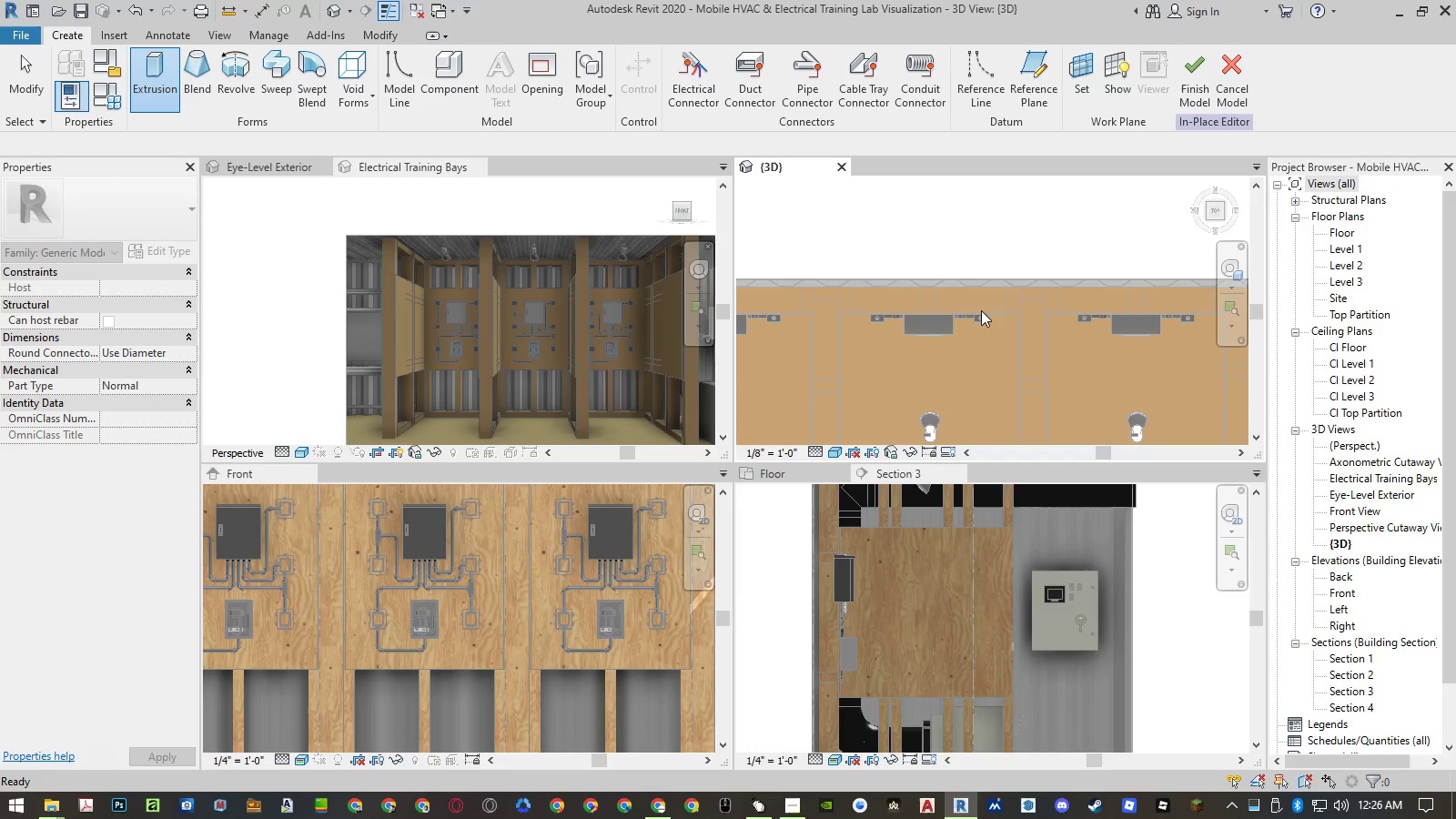 
key(Escape)
 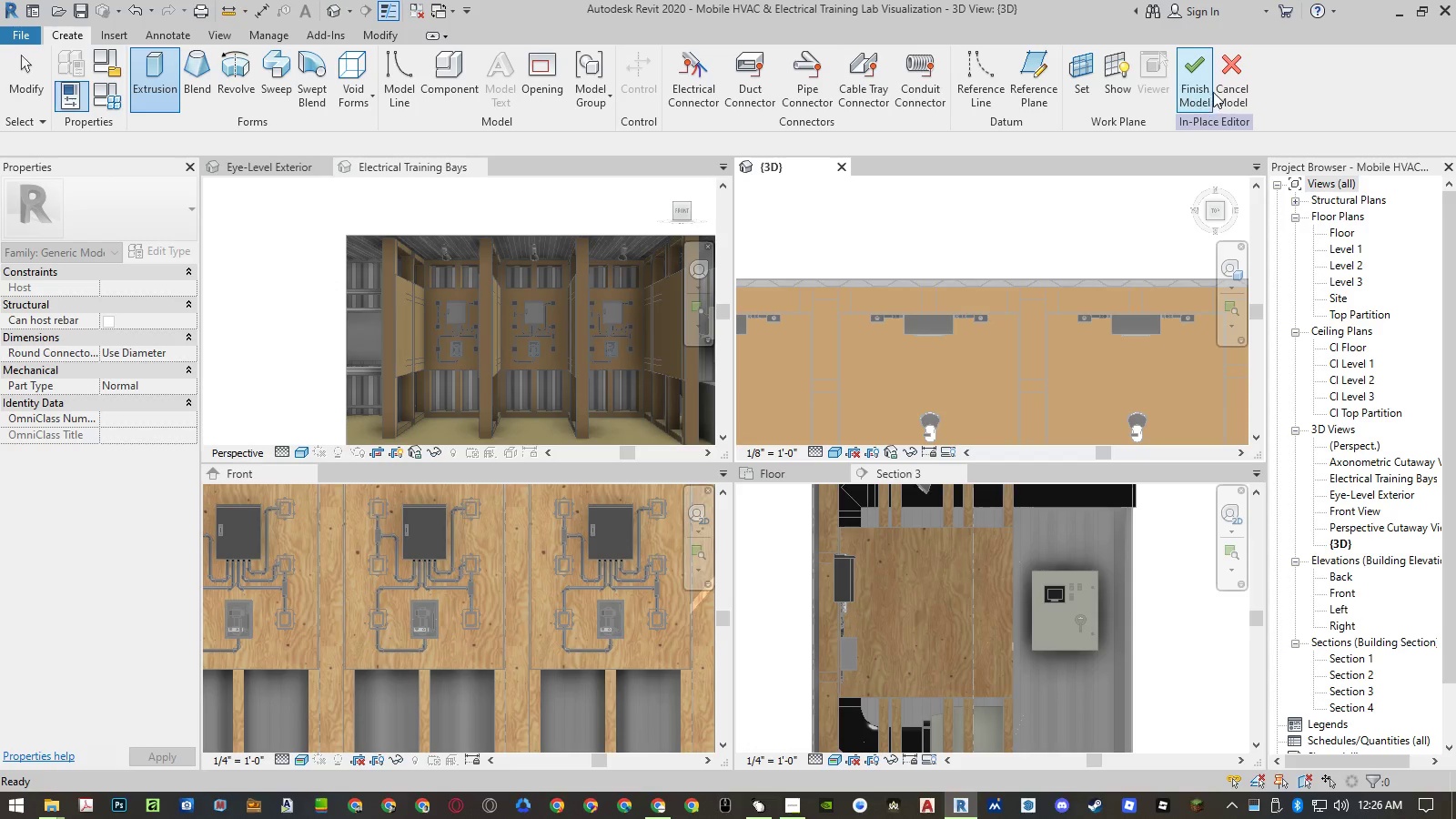 
left_click([1214, 91])
 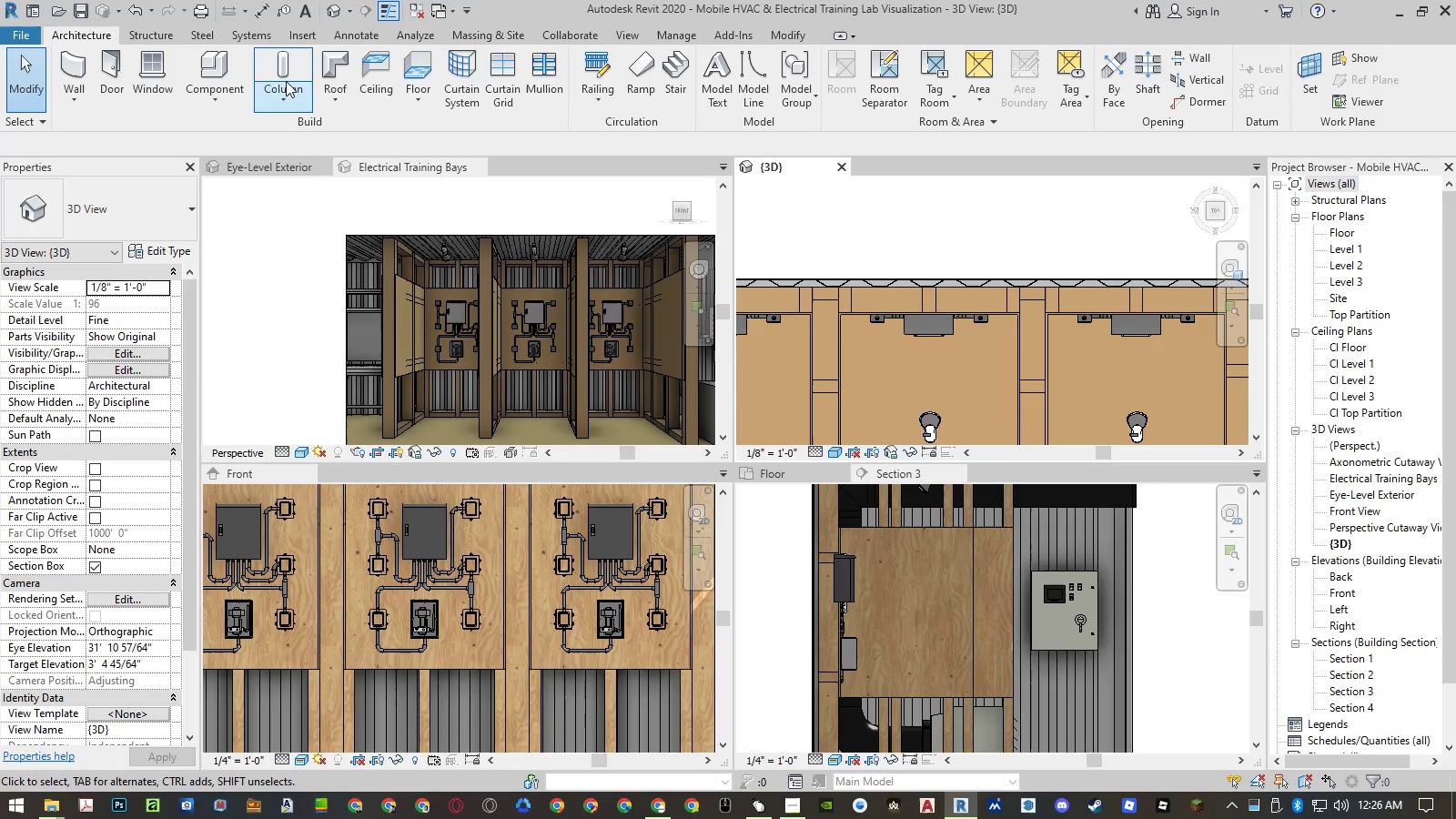 
scroll: coordinate [1326, 581], scroll_direction: down, amount: 14.0
 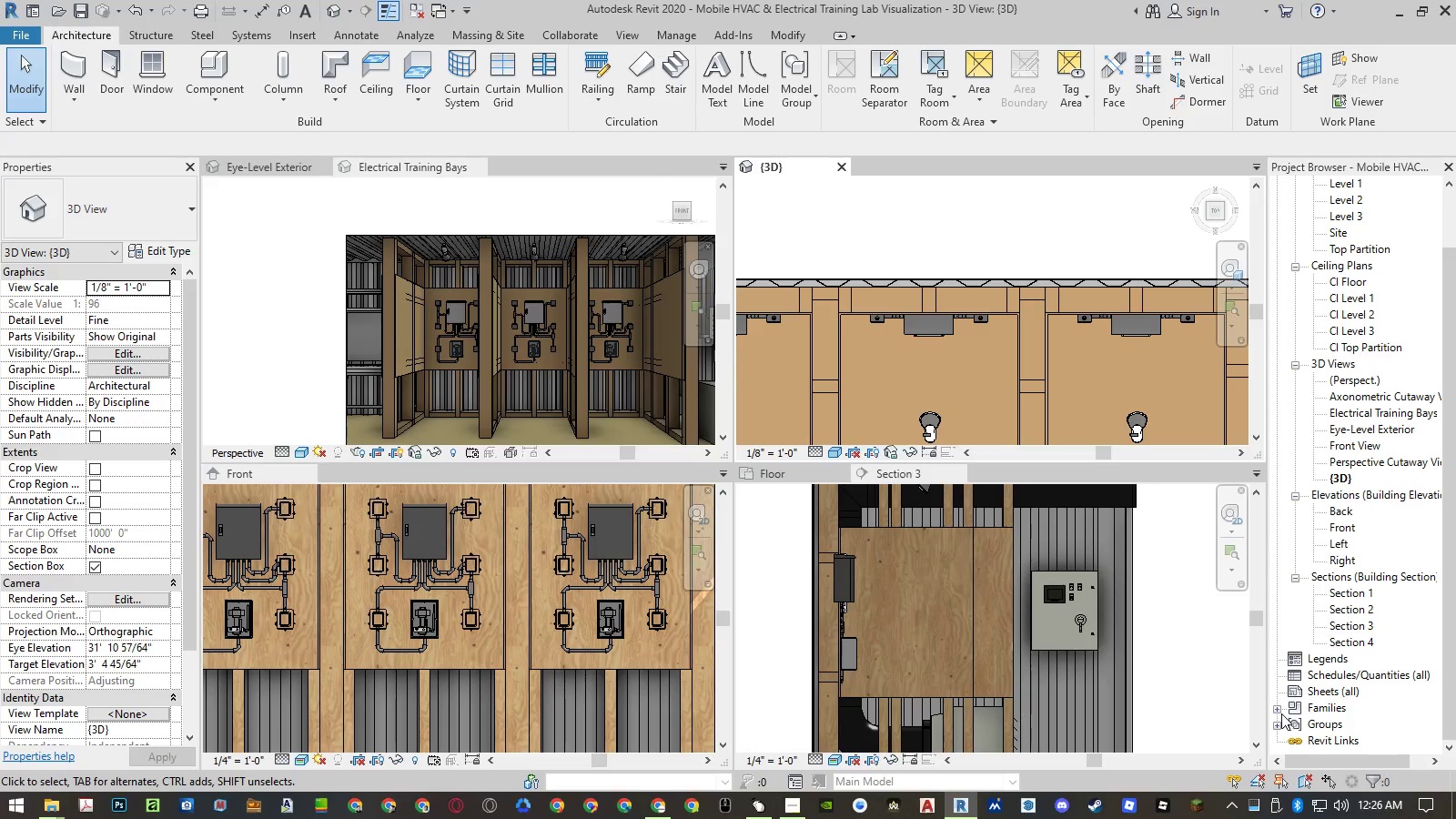 
left_click([1271, 725])
 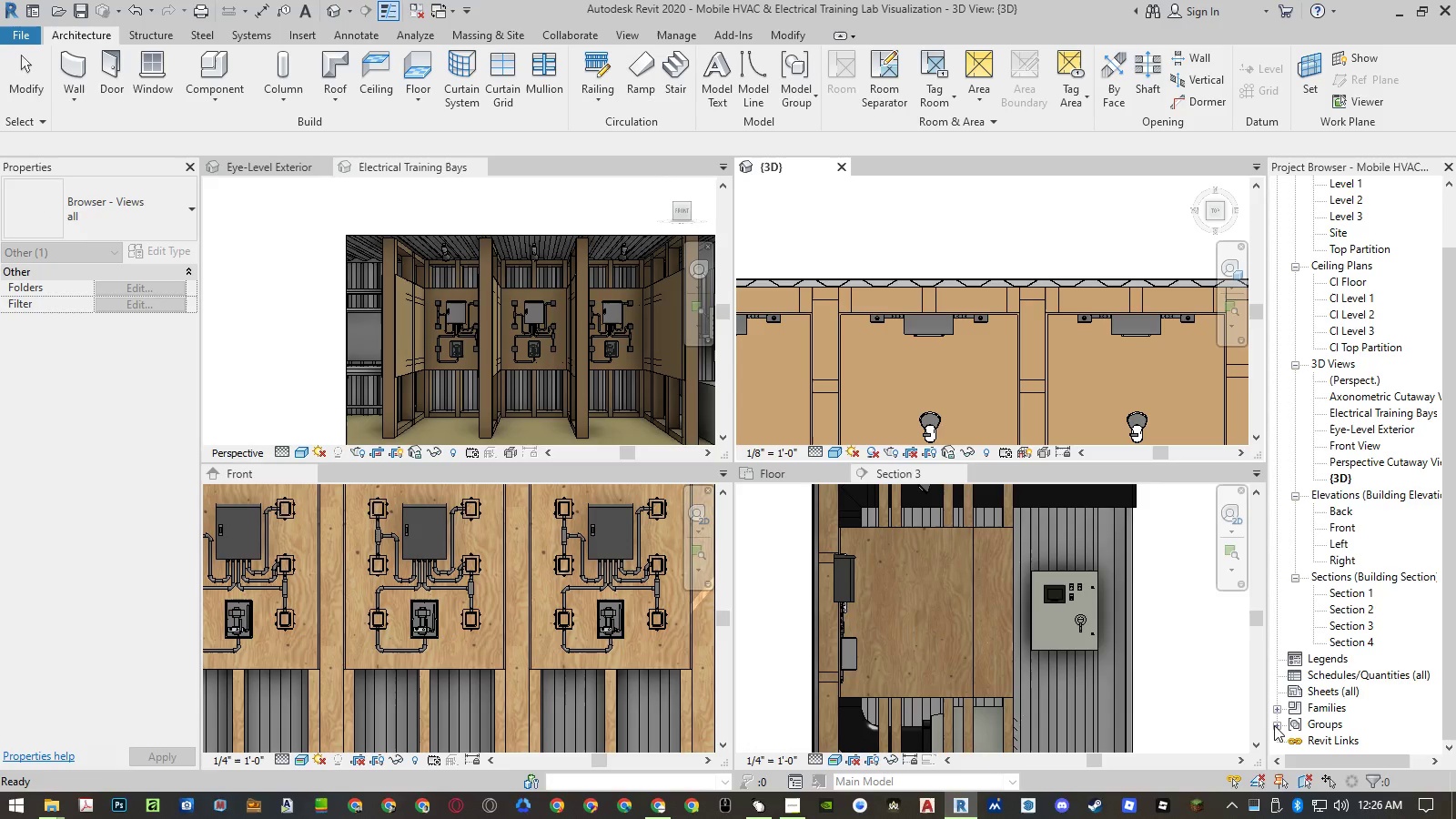 
left_click([1276, 725])
 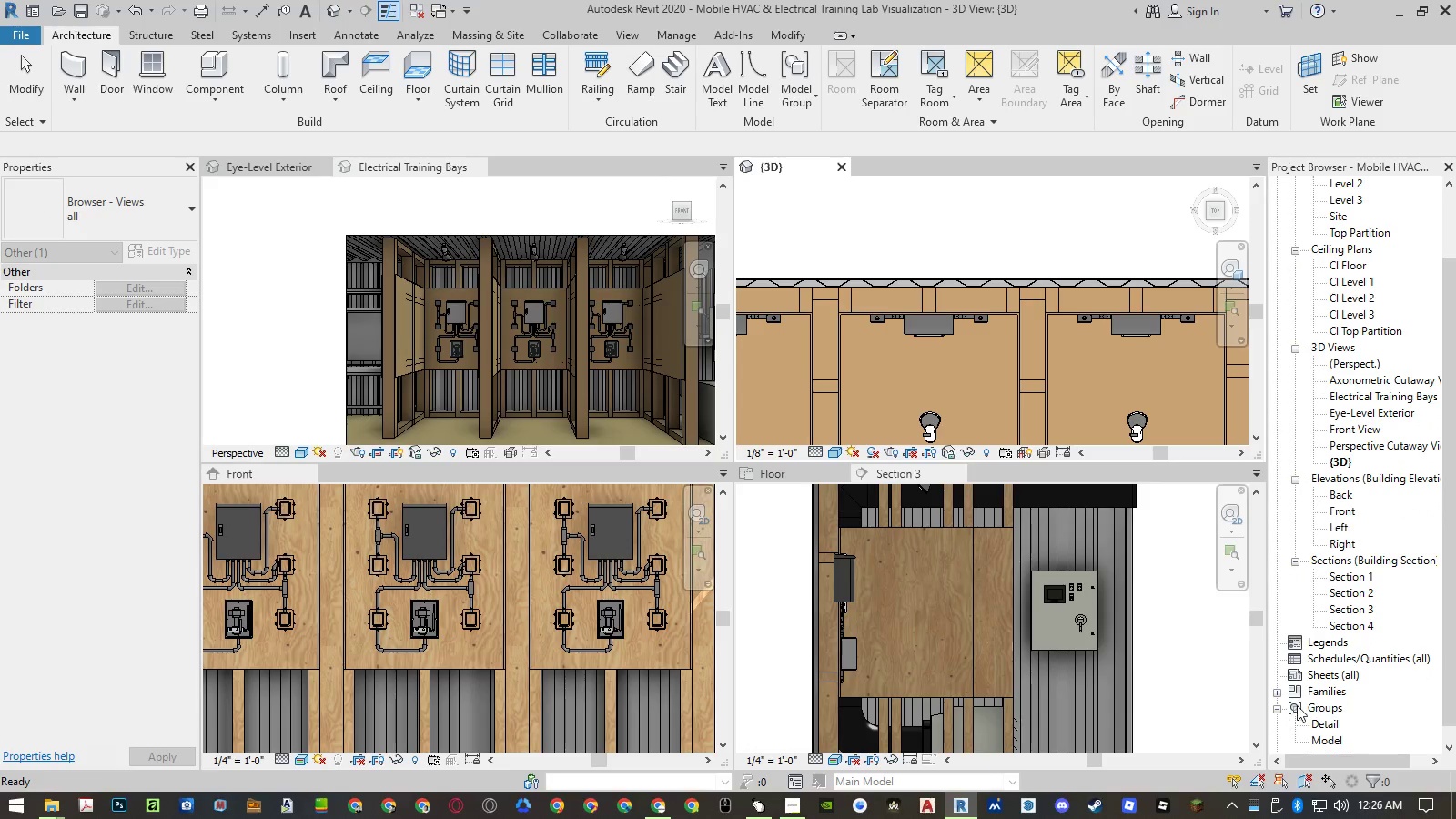 
scroll: coordinate [1314, 690], scroll_direction: down, amount: 4.0
 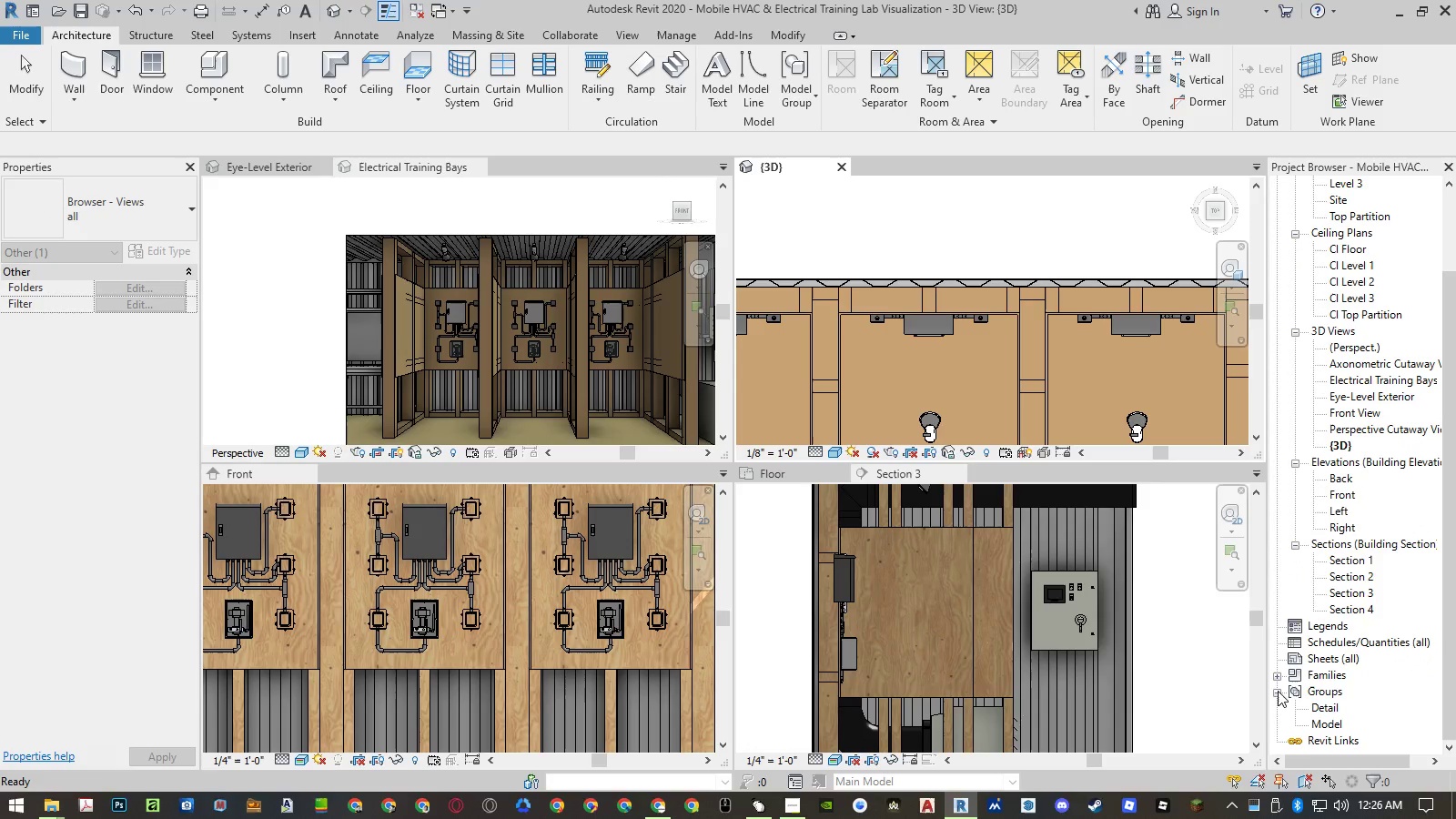 
left_click([1274, 693])
 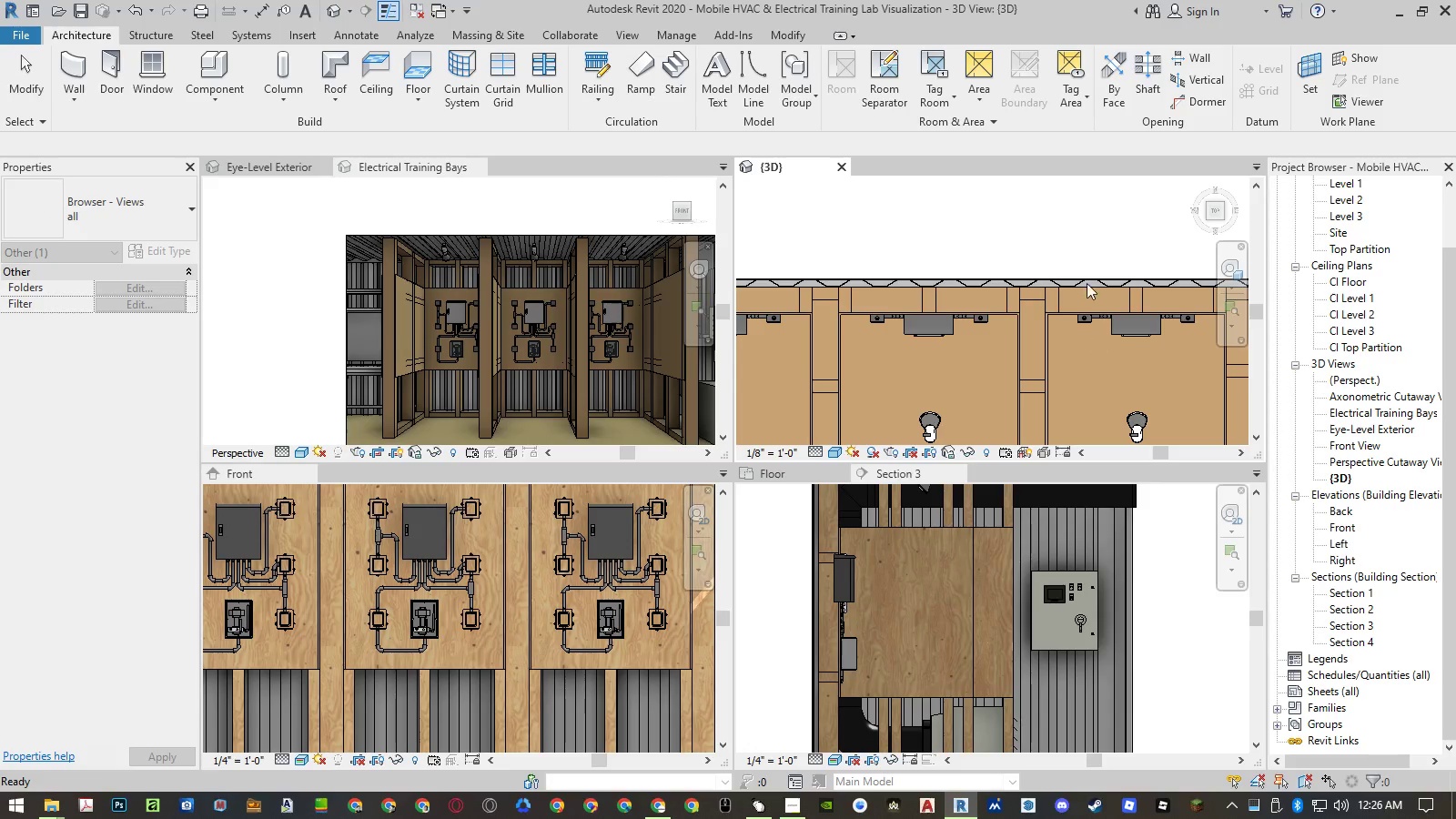 
left_click([1058, 238])
 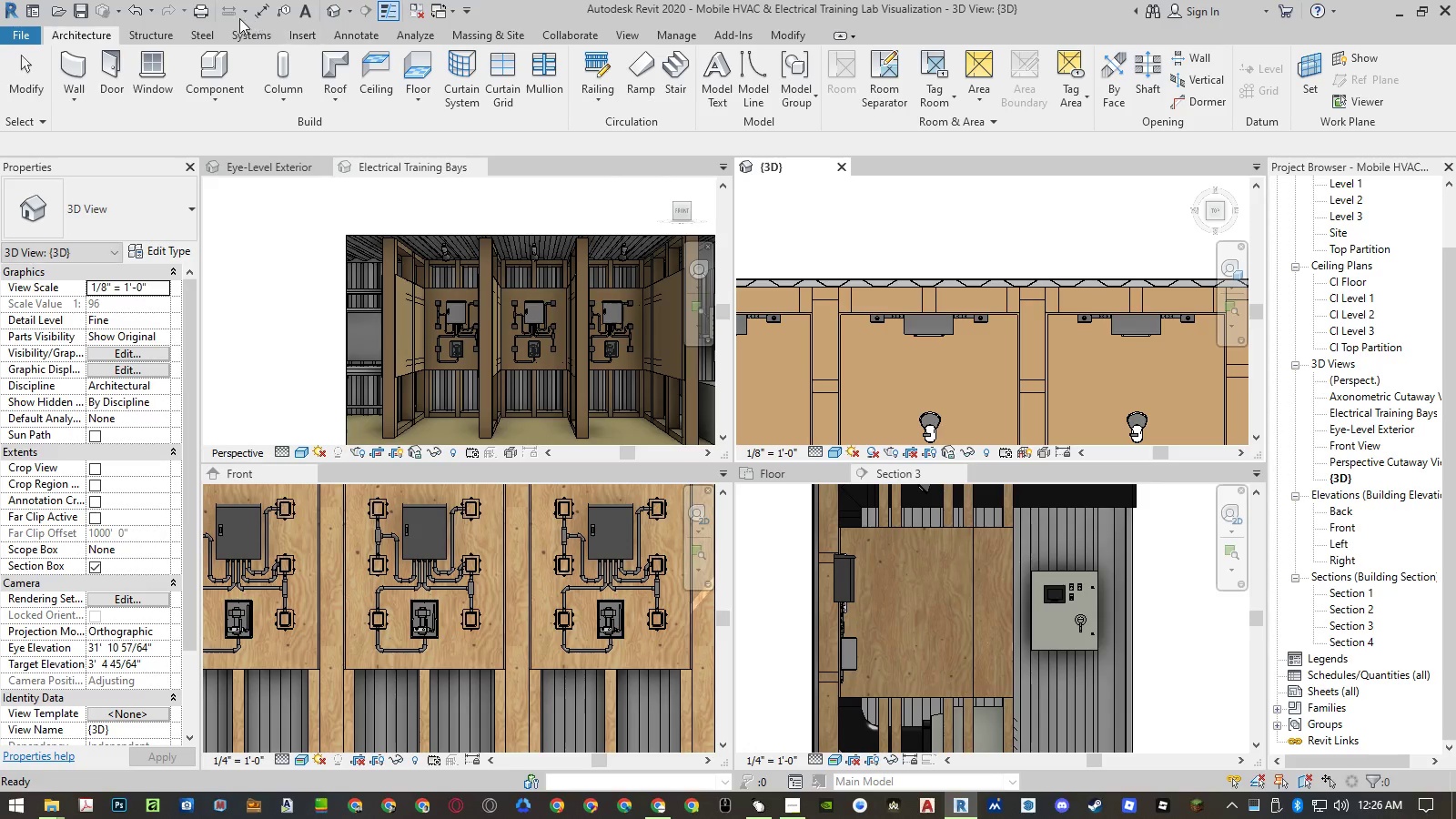 
left_click([228, 99])
 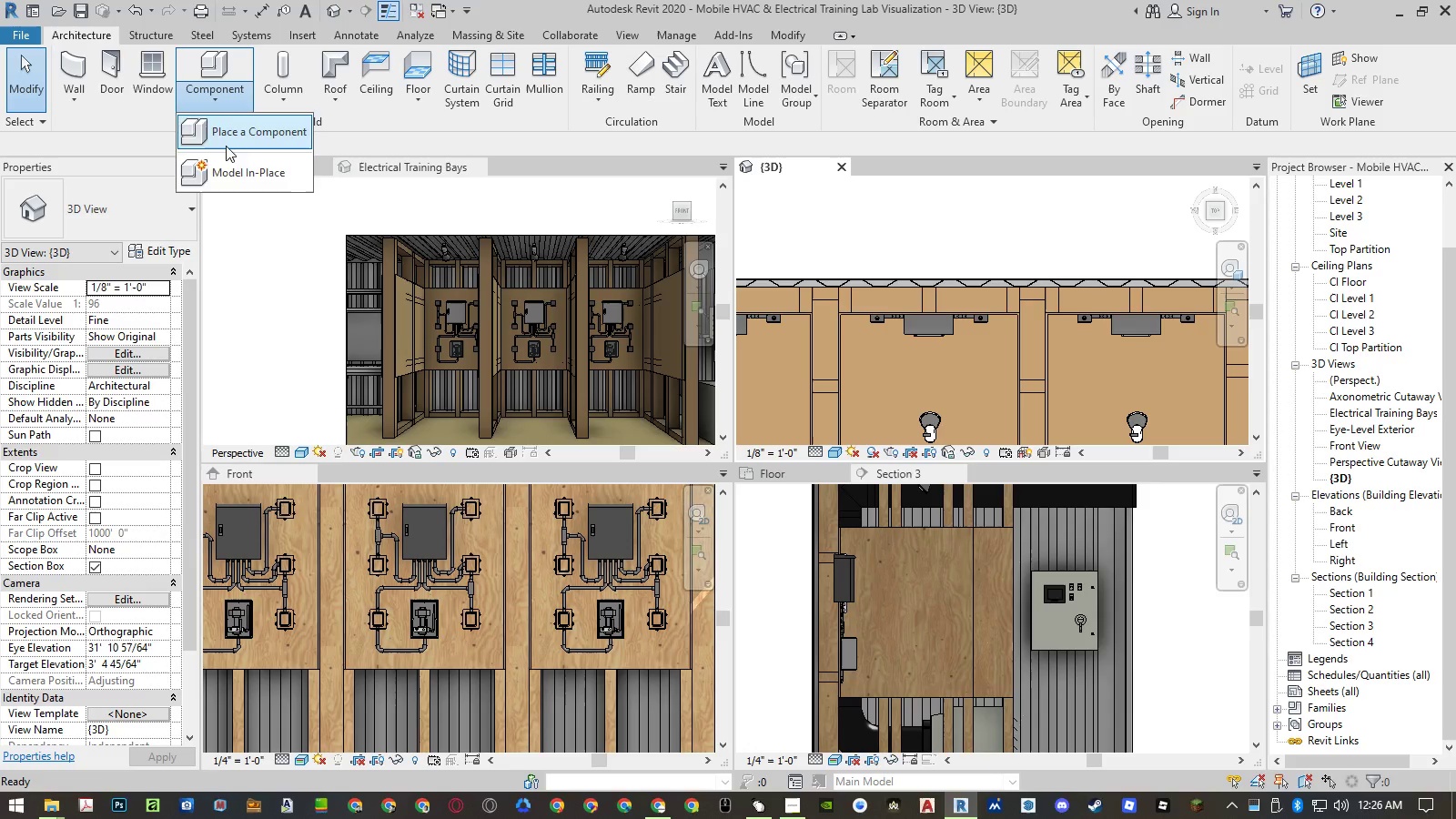 
left_click([228, 167])
 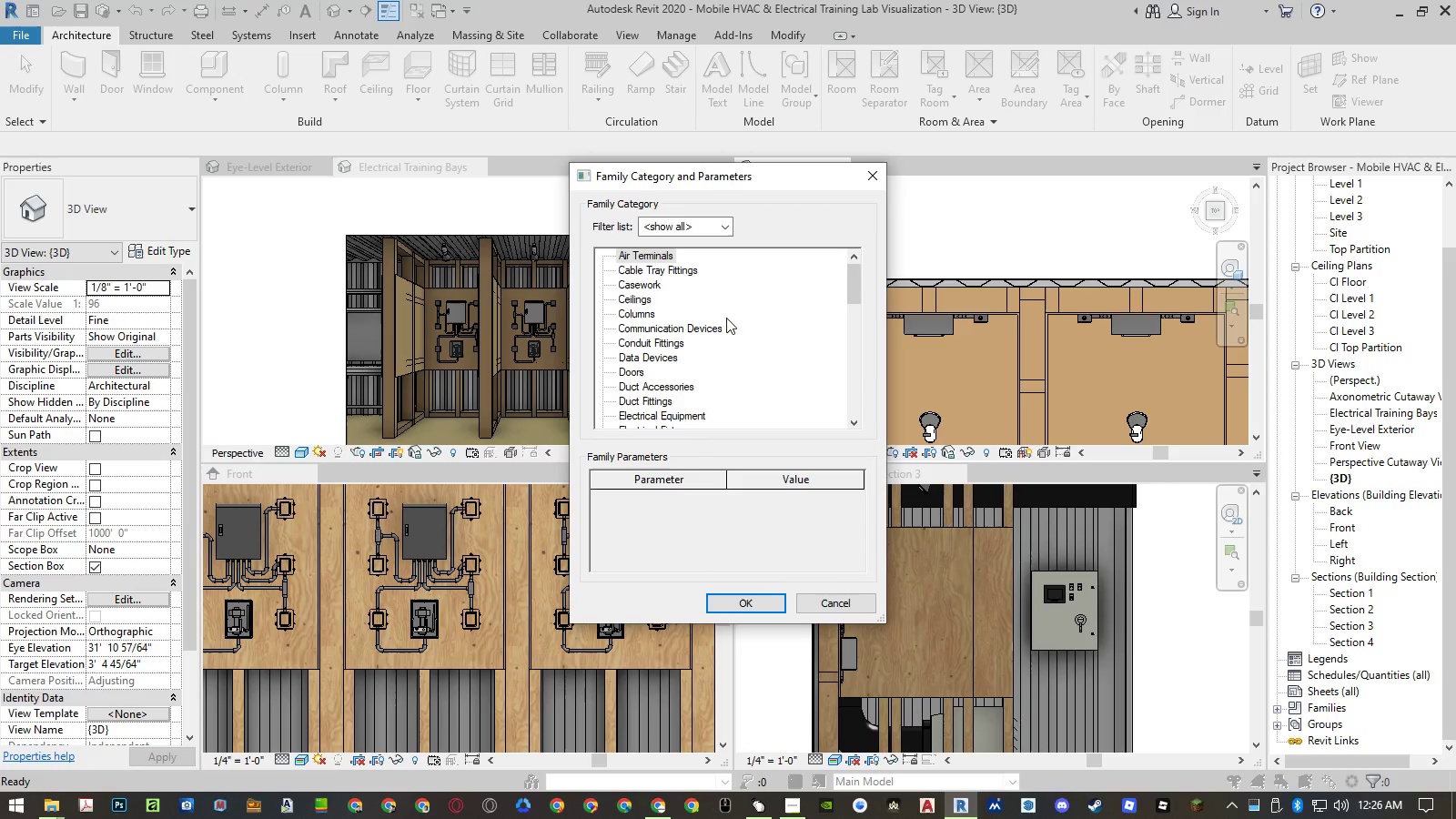 
left_click([657, 333])
 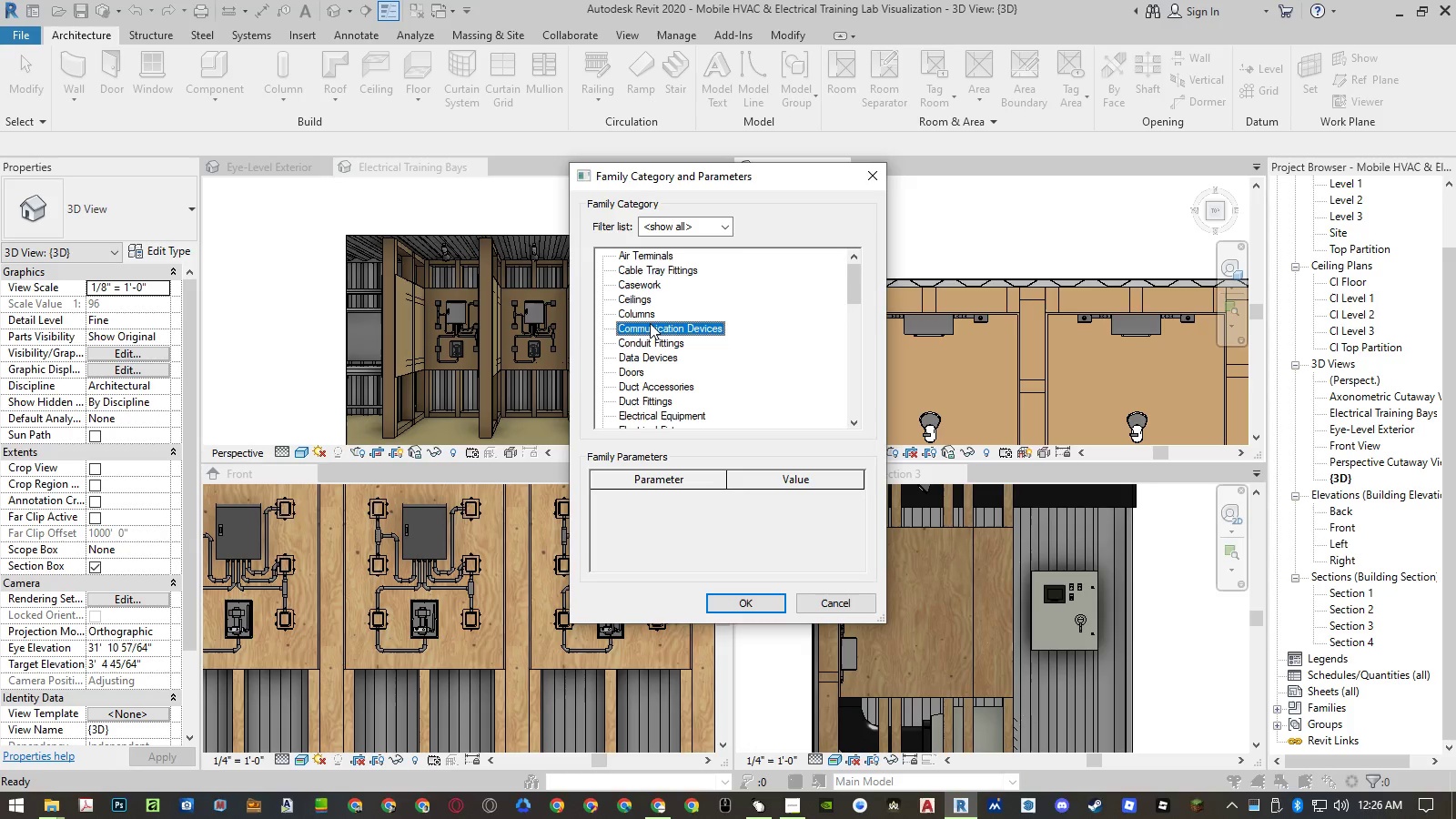 
key(G)
 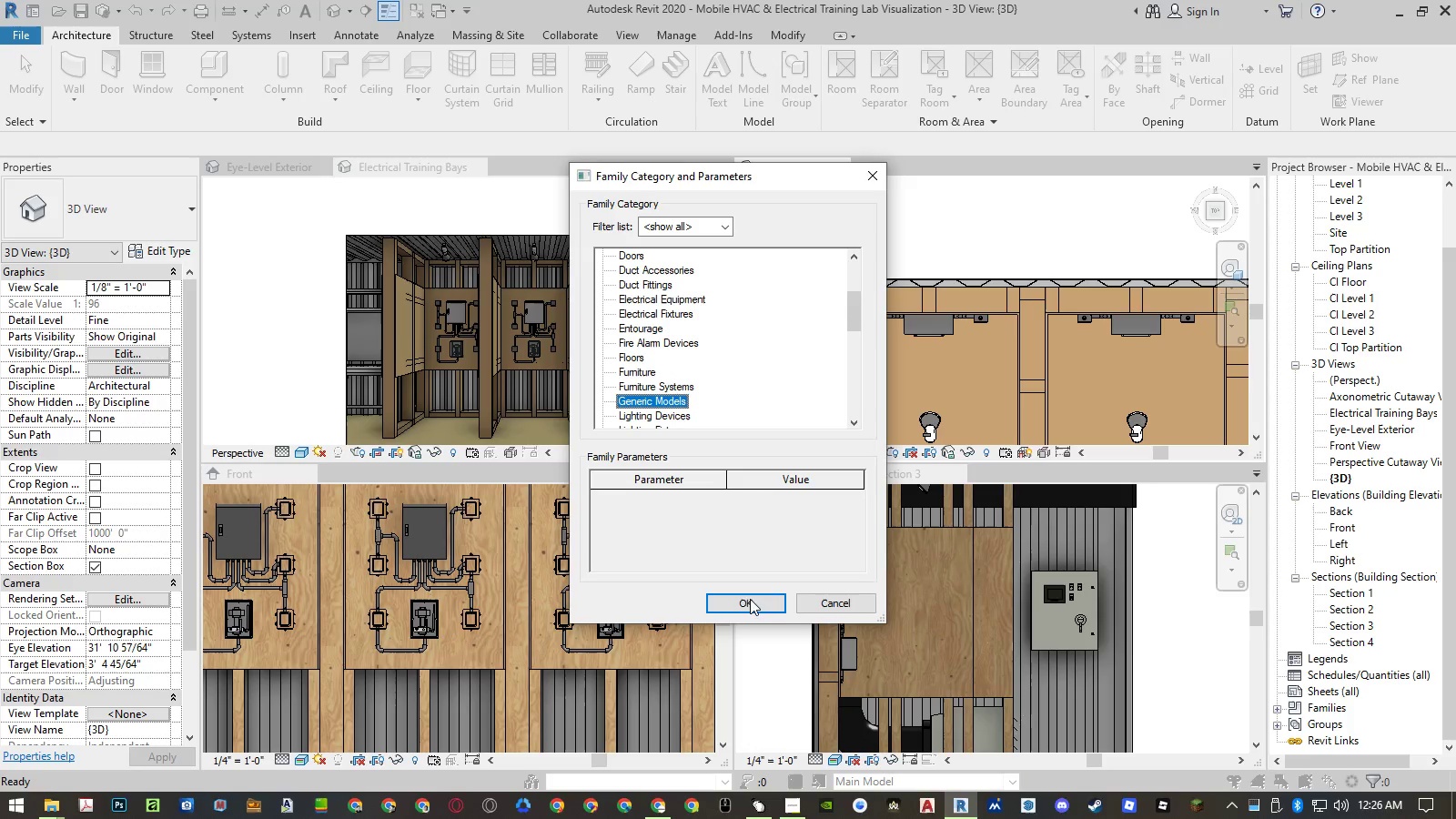 
left_click([753, 606])
 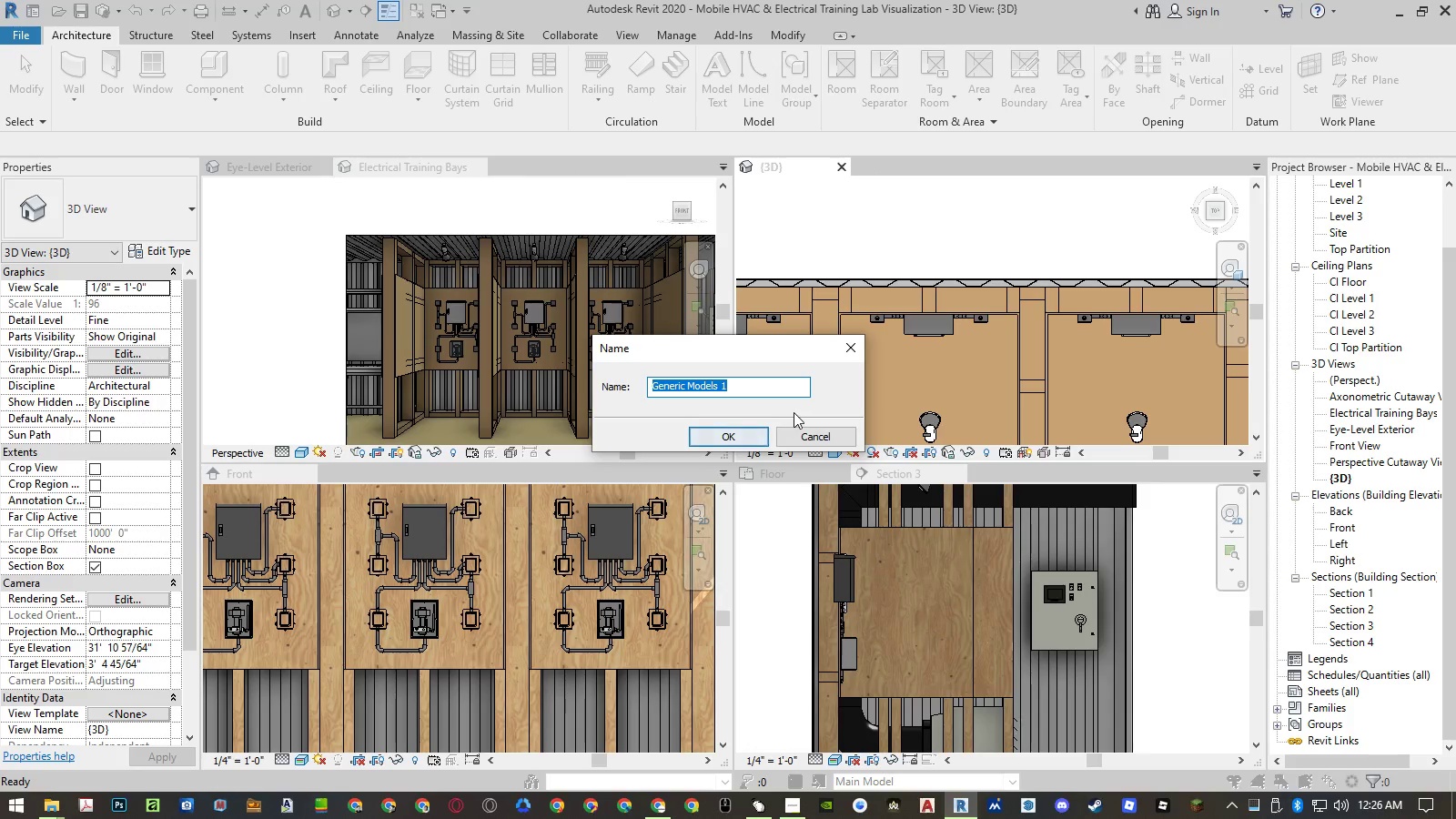 
type(Schematic poster)
 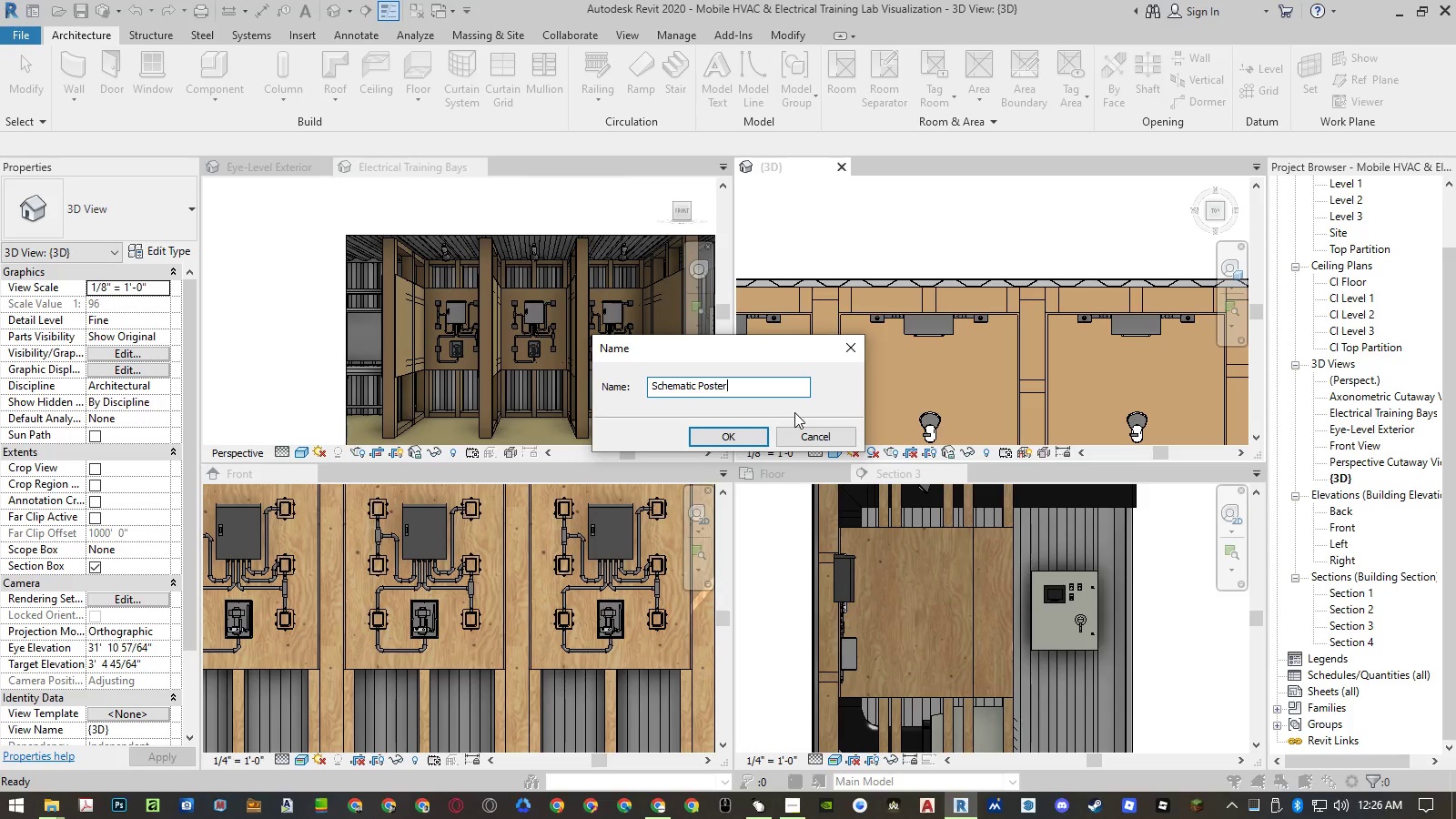 
key(Control+A)
 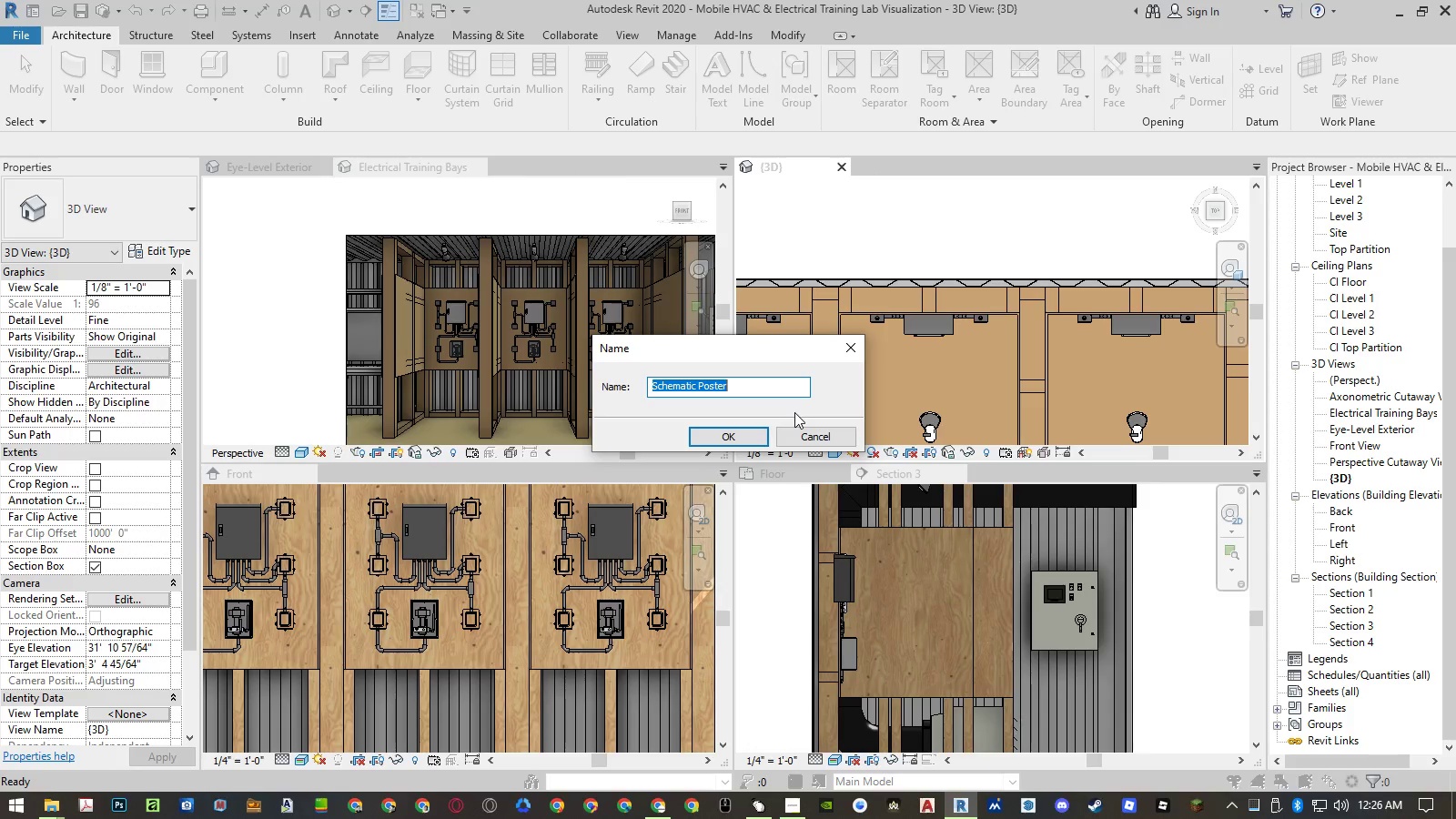 
key(Control+C)
 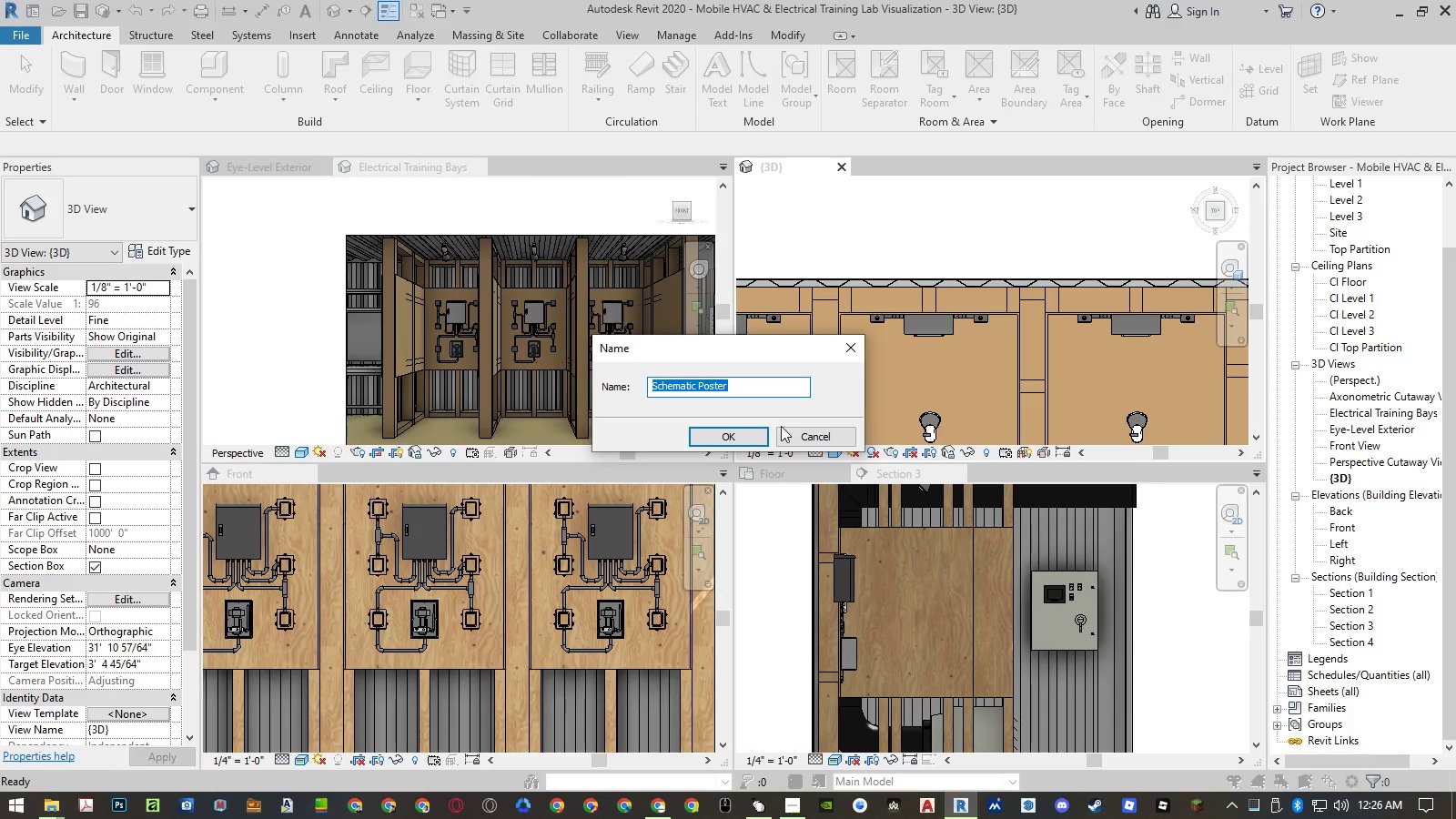 
left_click([763, 440])
 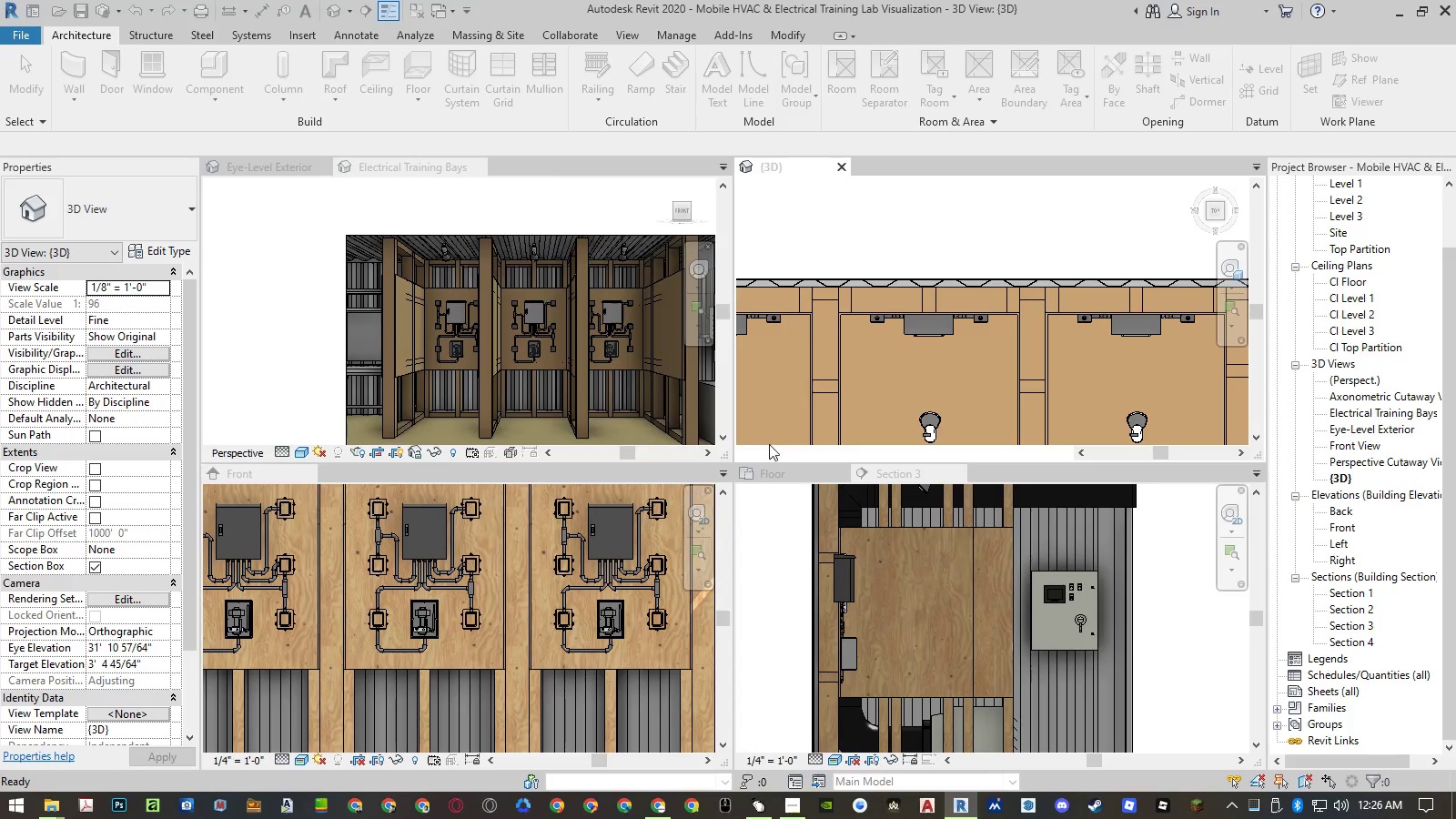 
mouse_move([941, 547])
 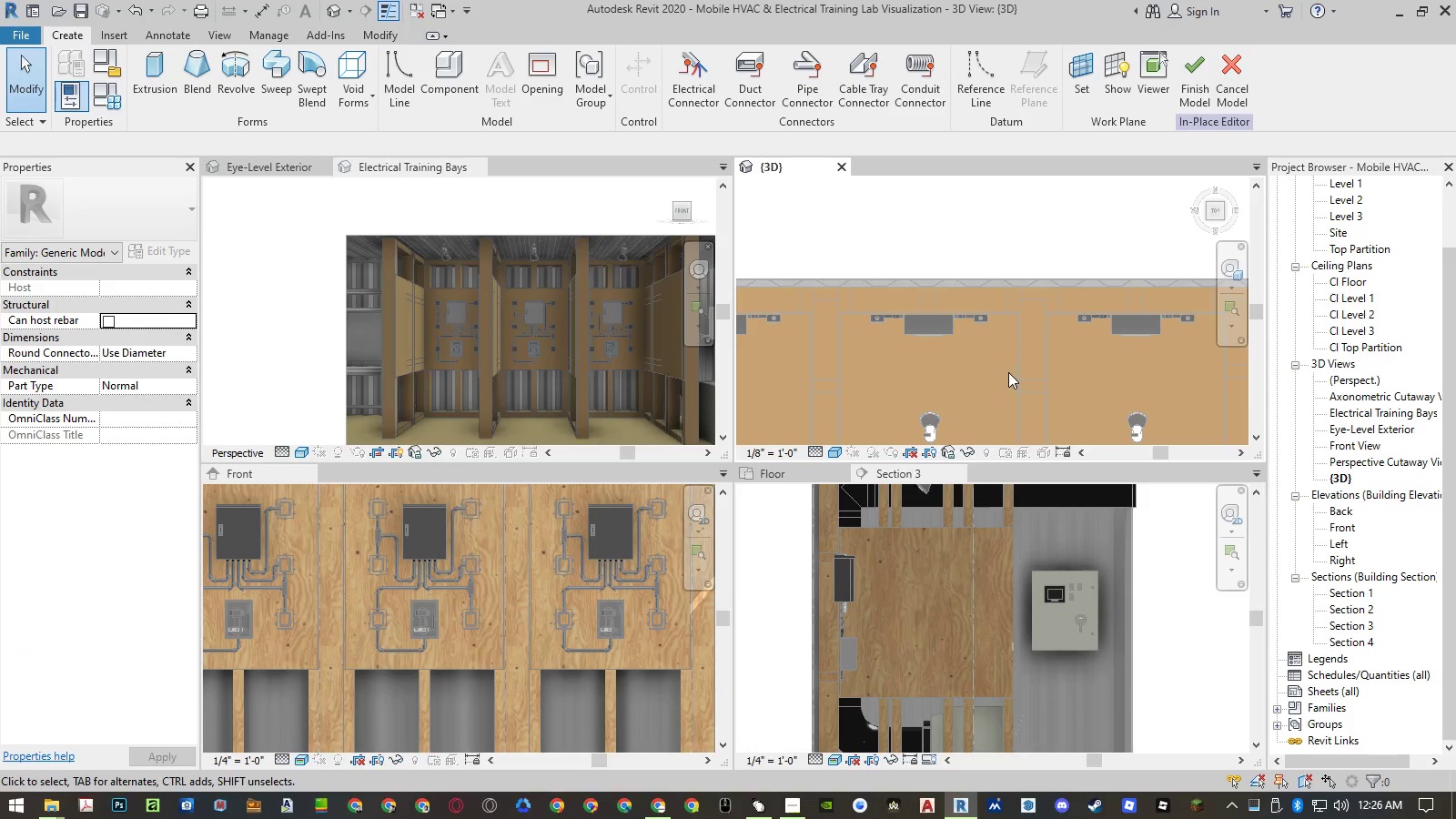 
wait(6.59)
 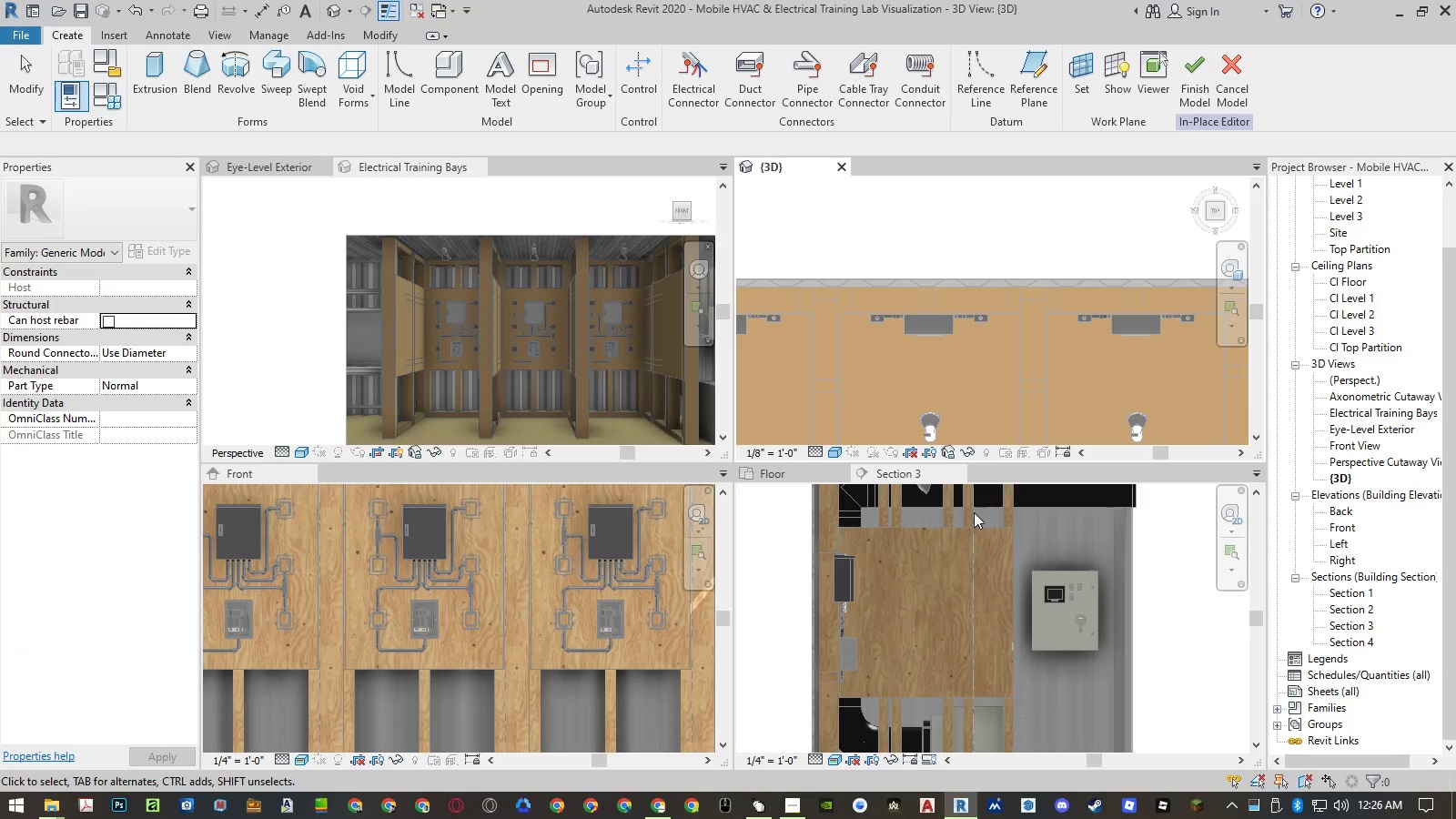 
left_click([145, 62])
 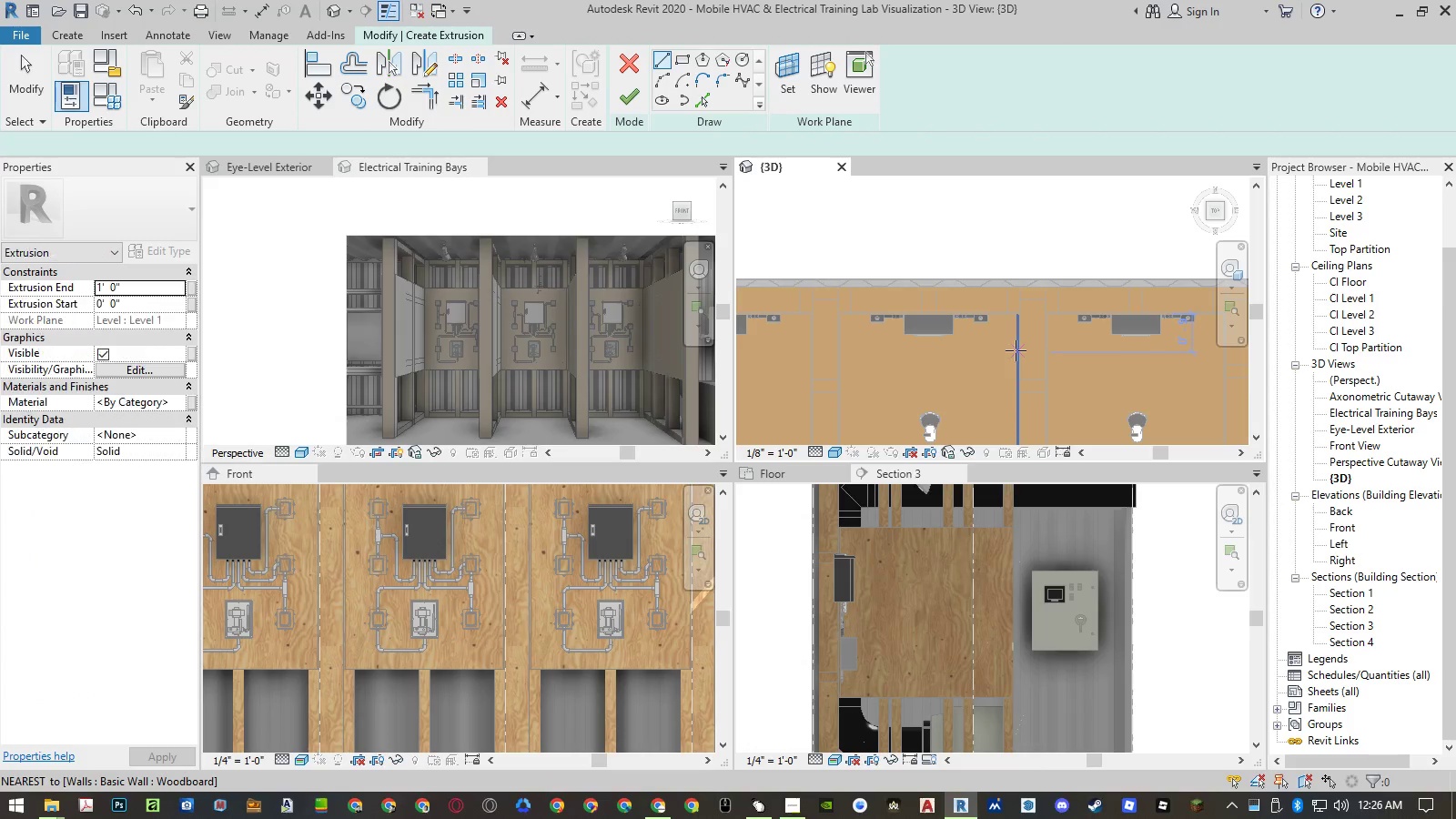 
scroll: coordinate [1016, 276], scroll_direction: up, amount: 10.0
 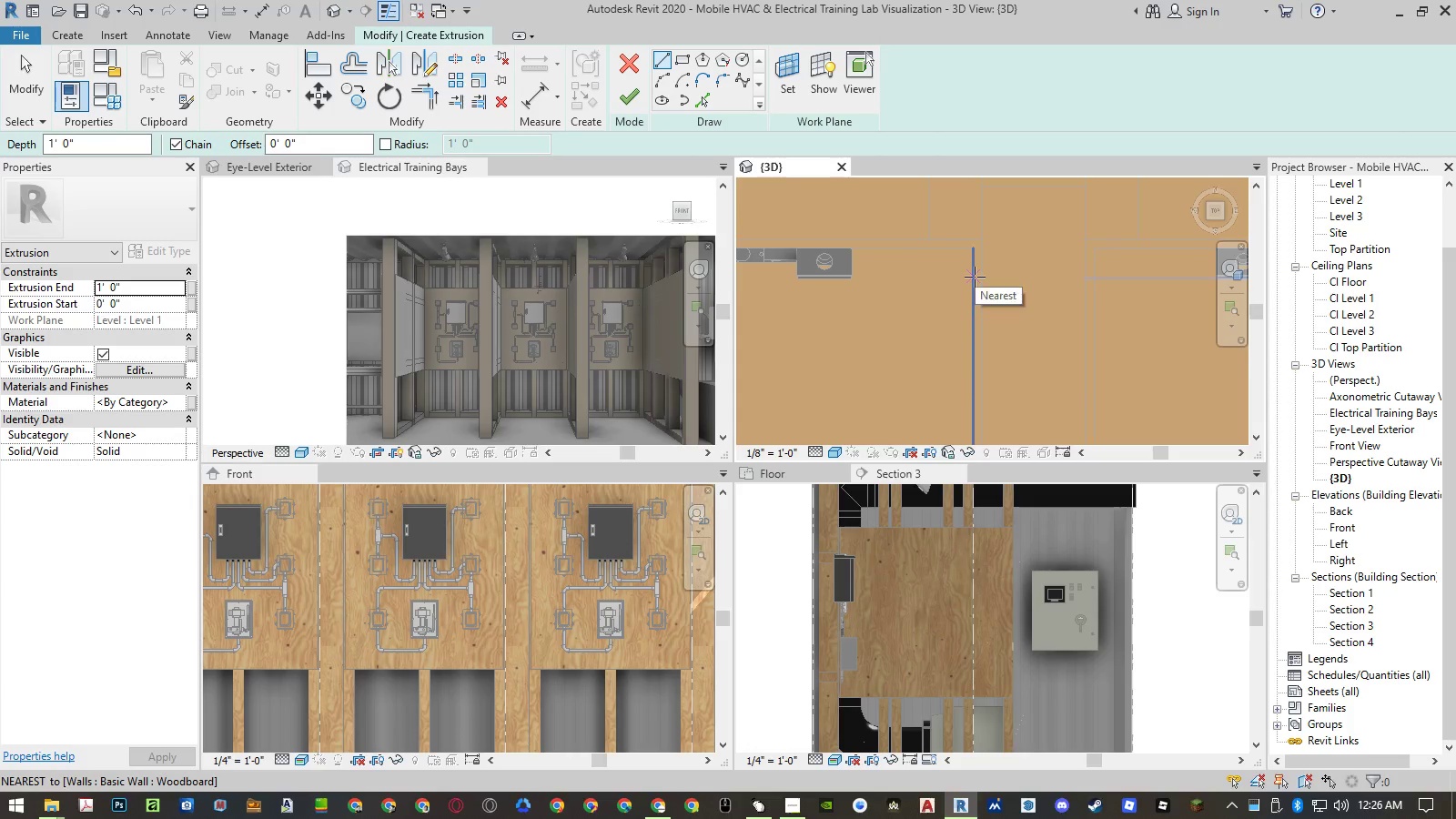 
left_click([975, 277])
 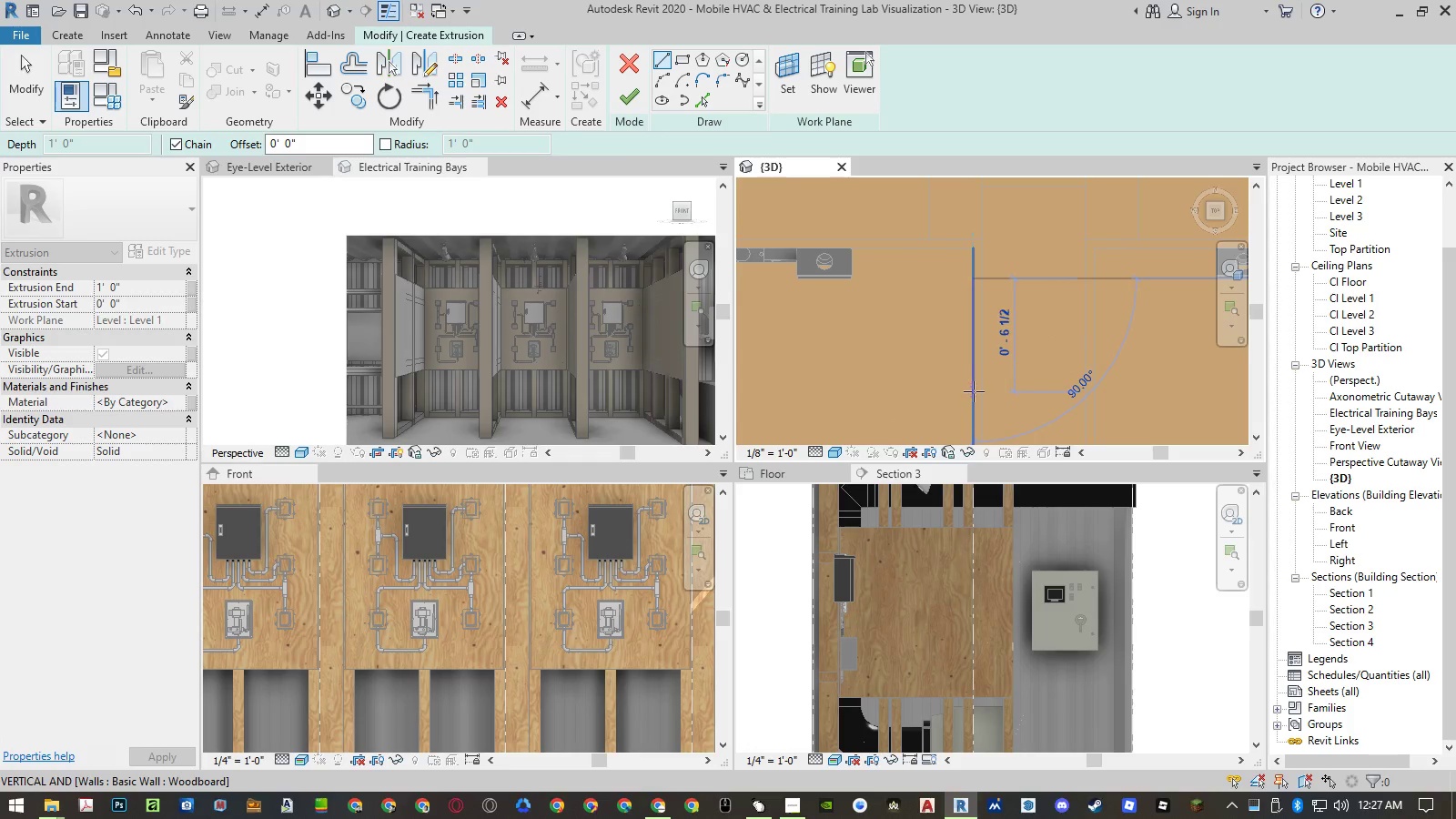 
left_click([974, 391])
 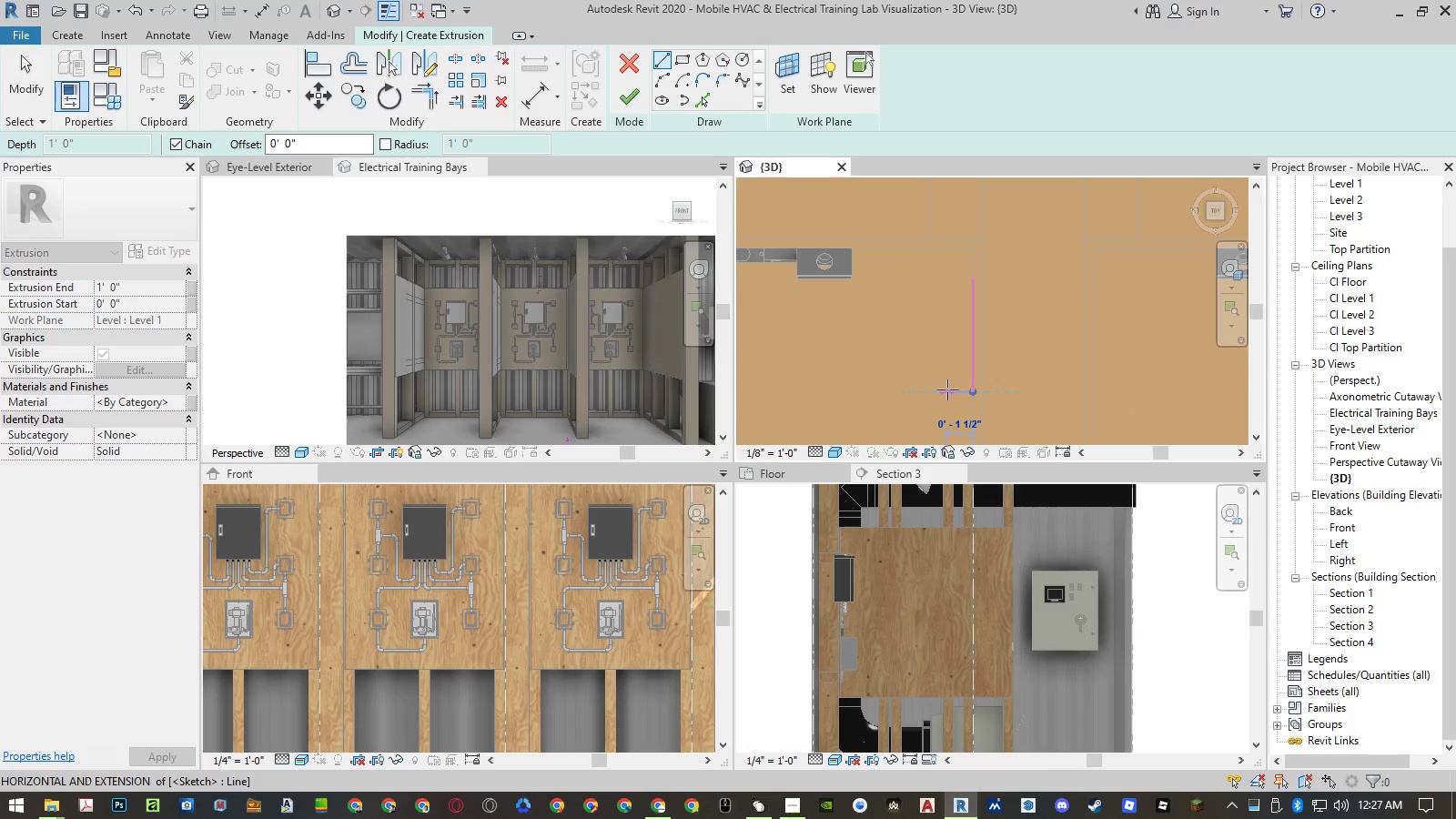 
left_click([947, 389])
 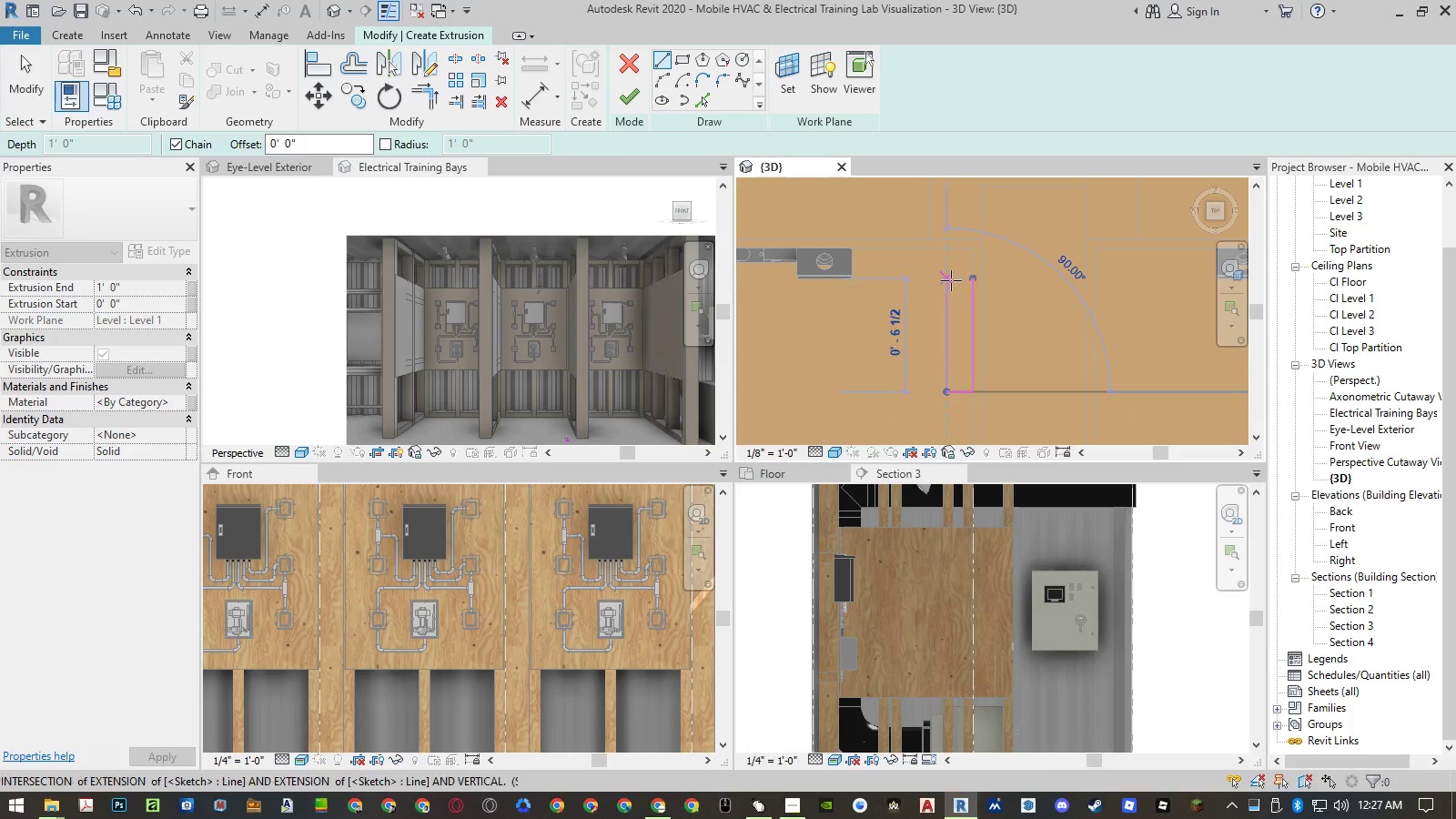 
left_click([951, 280])
 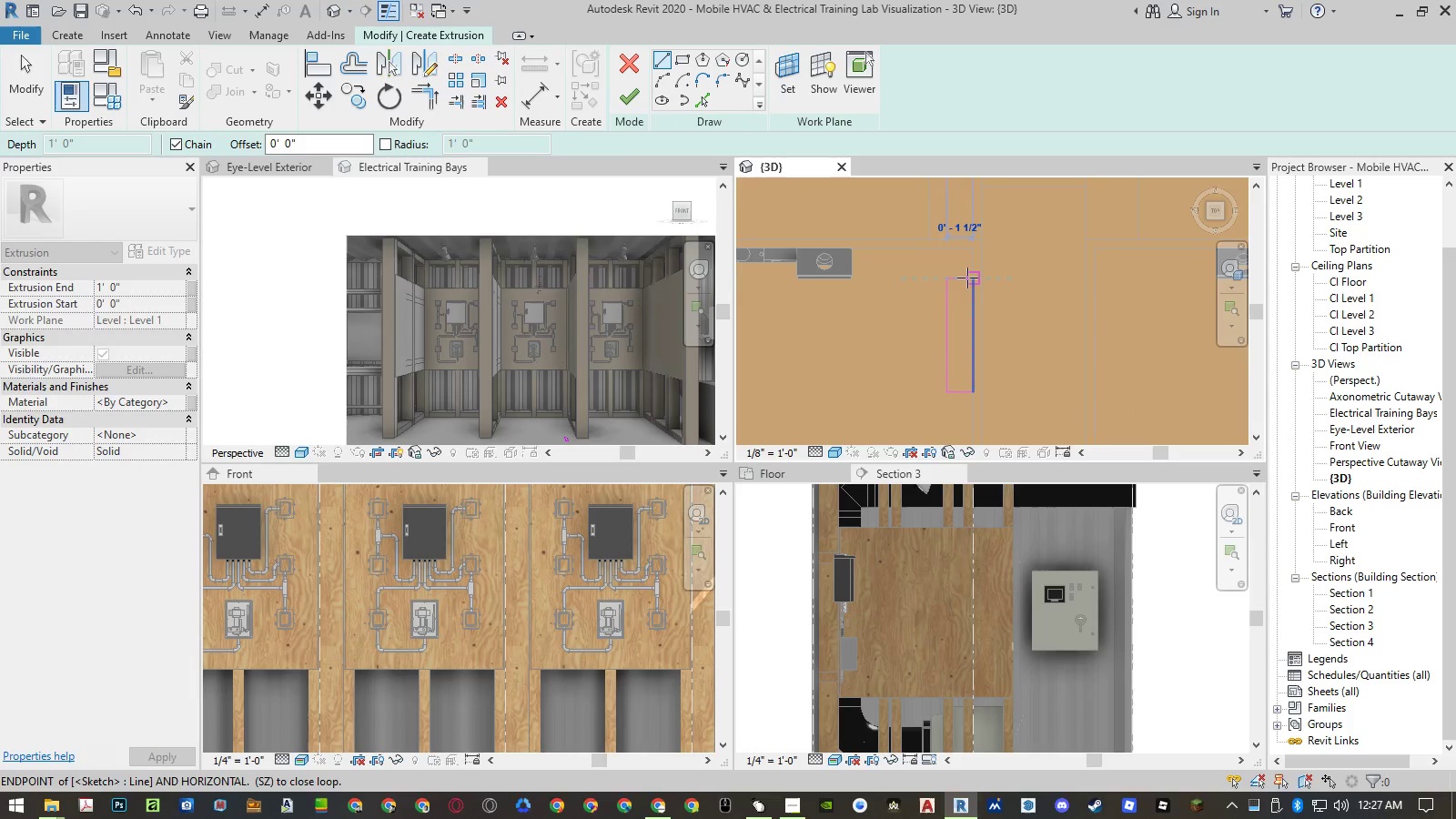 
left_click([967, 278])
 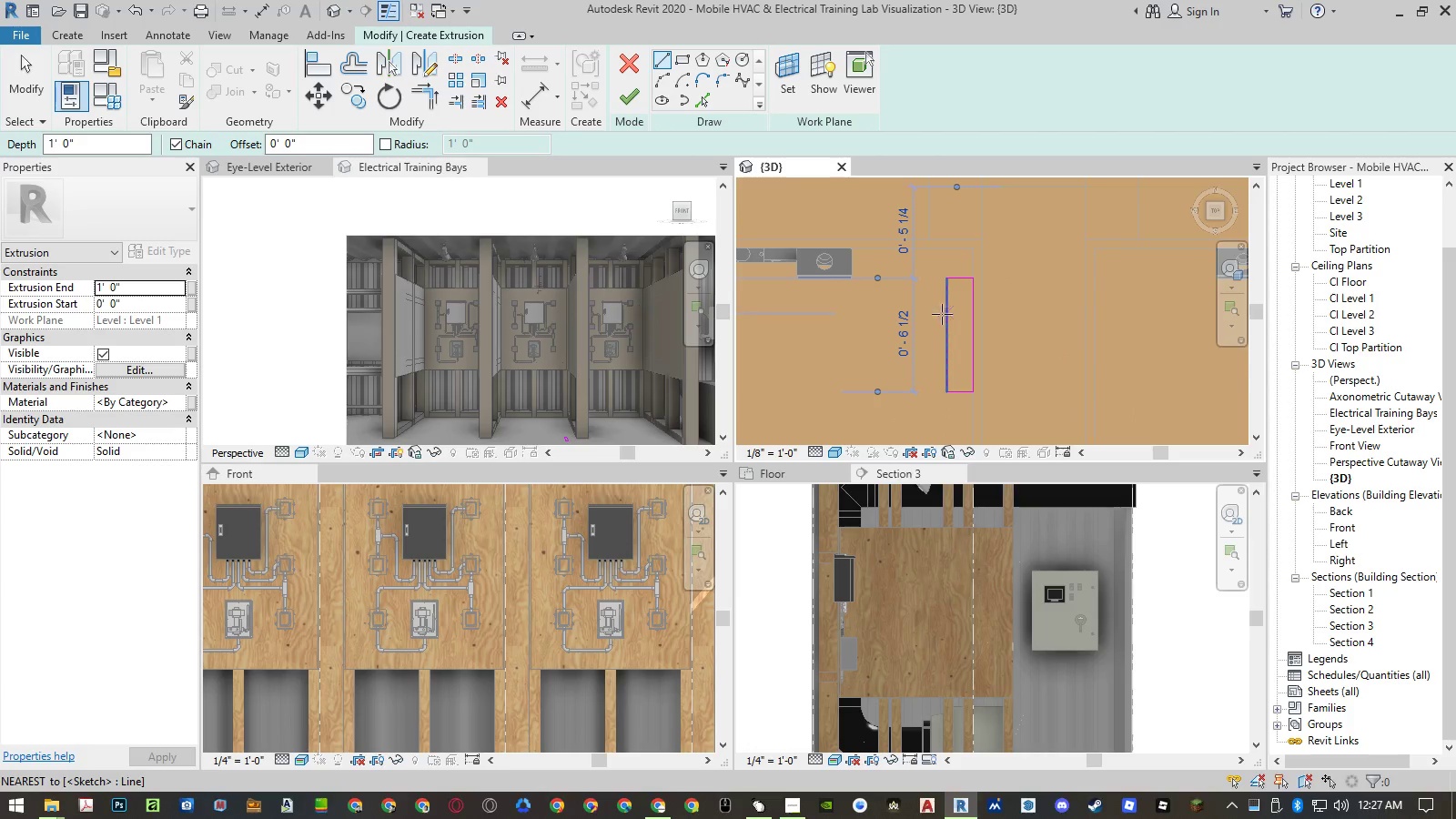 
key(Escape)
 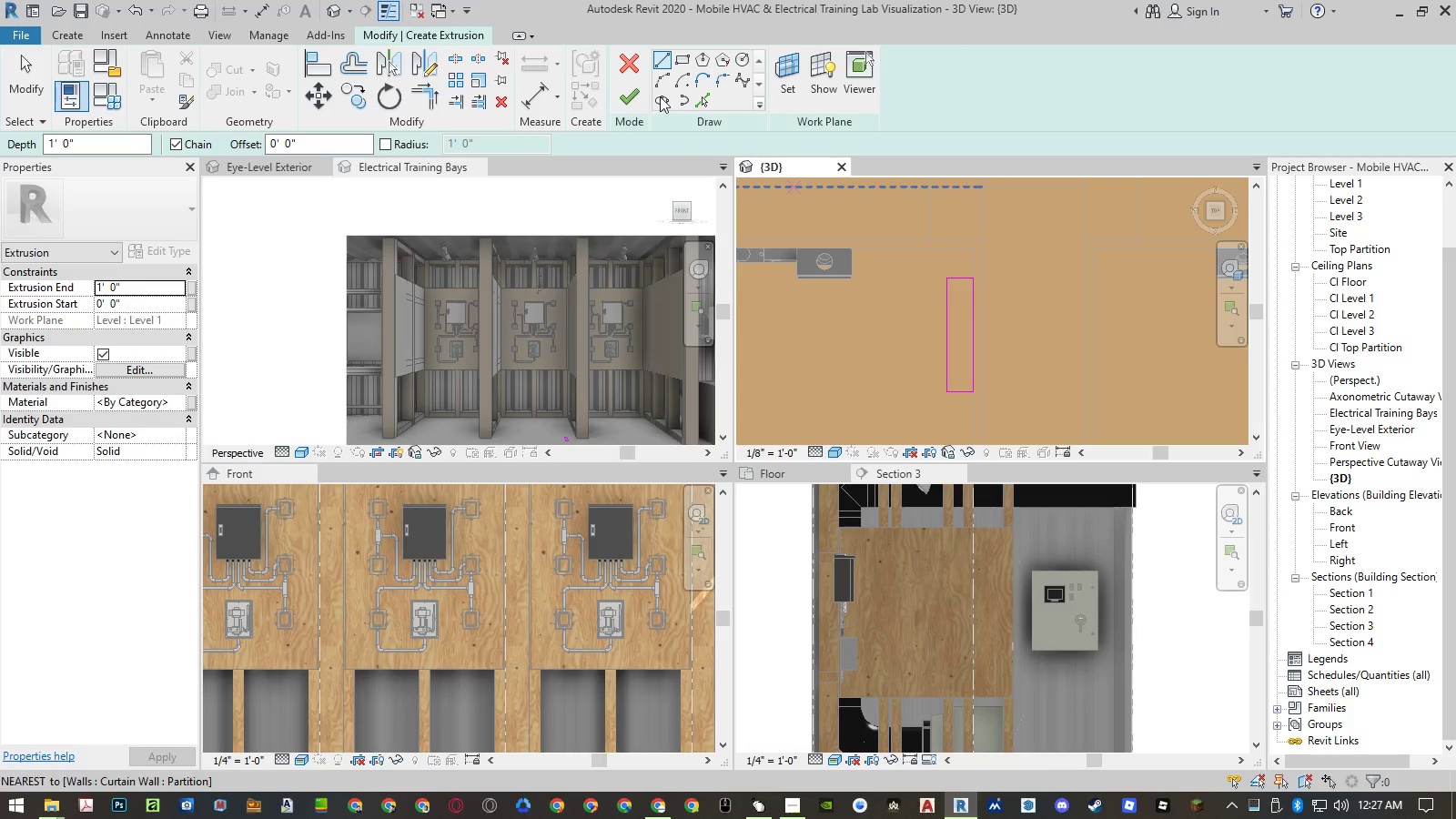 
left_click([628, 101])
 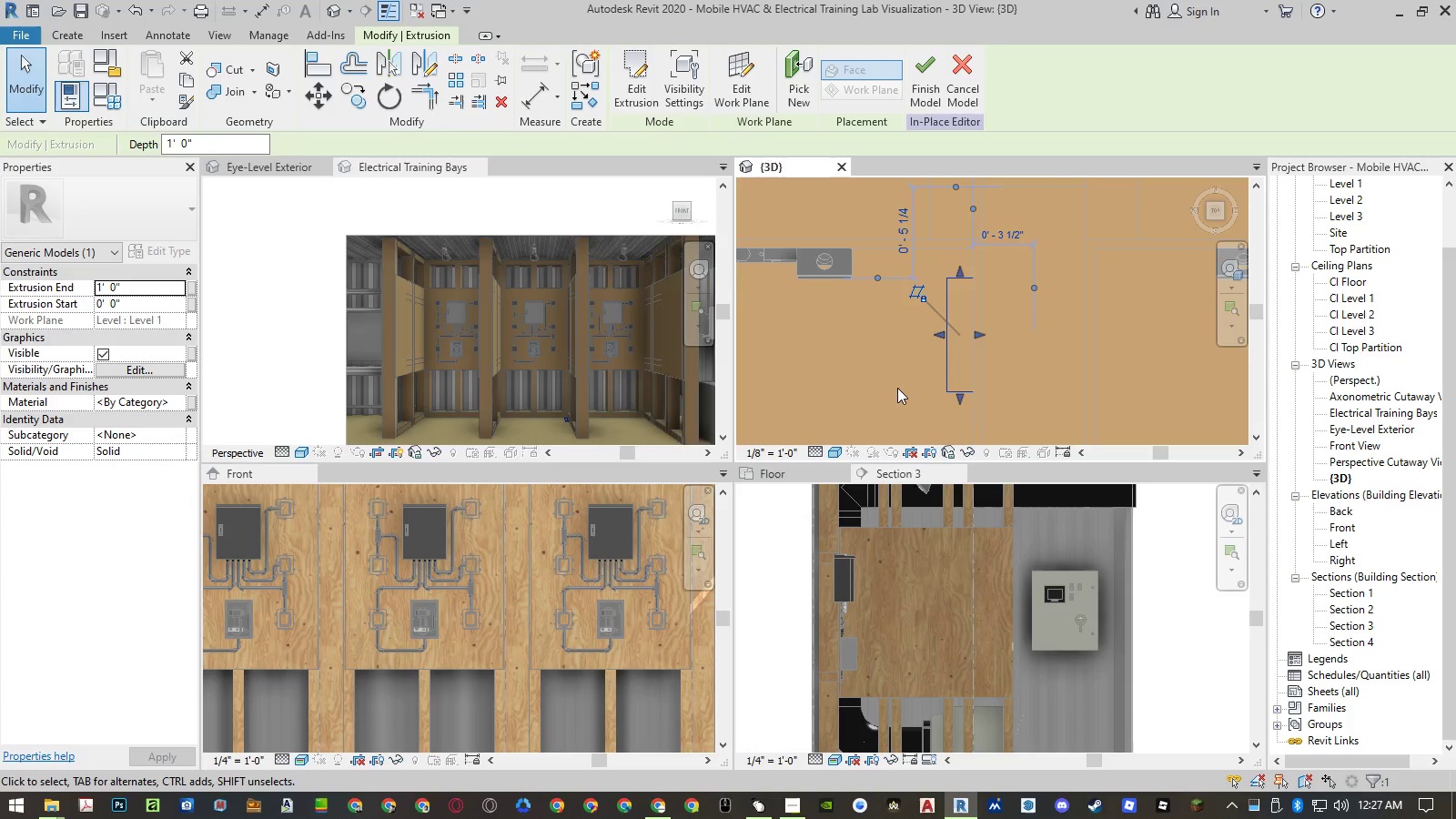 
scroll: coordinate [988, 252], scroll_direction: down, amount: 16.0
 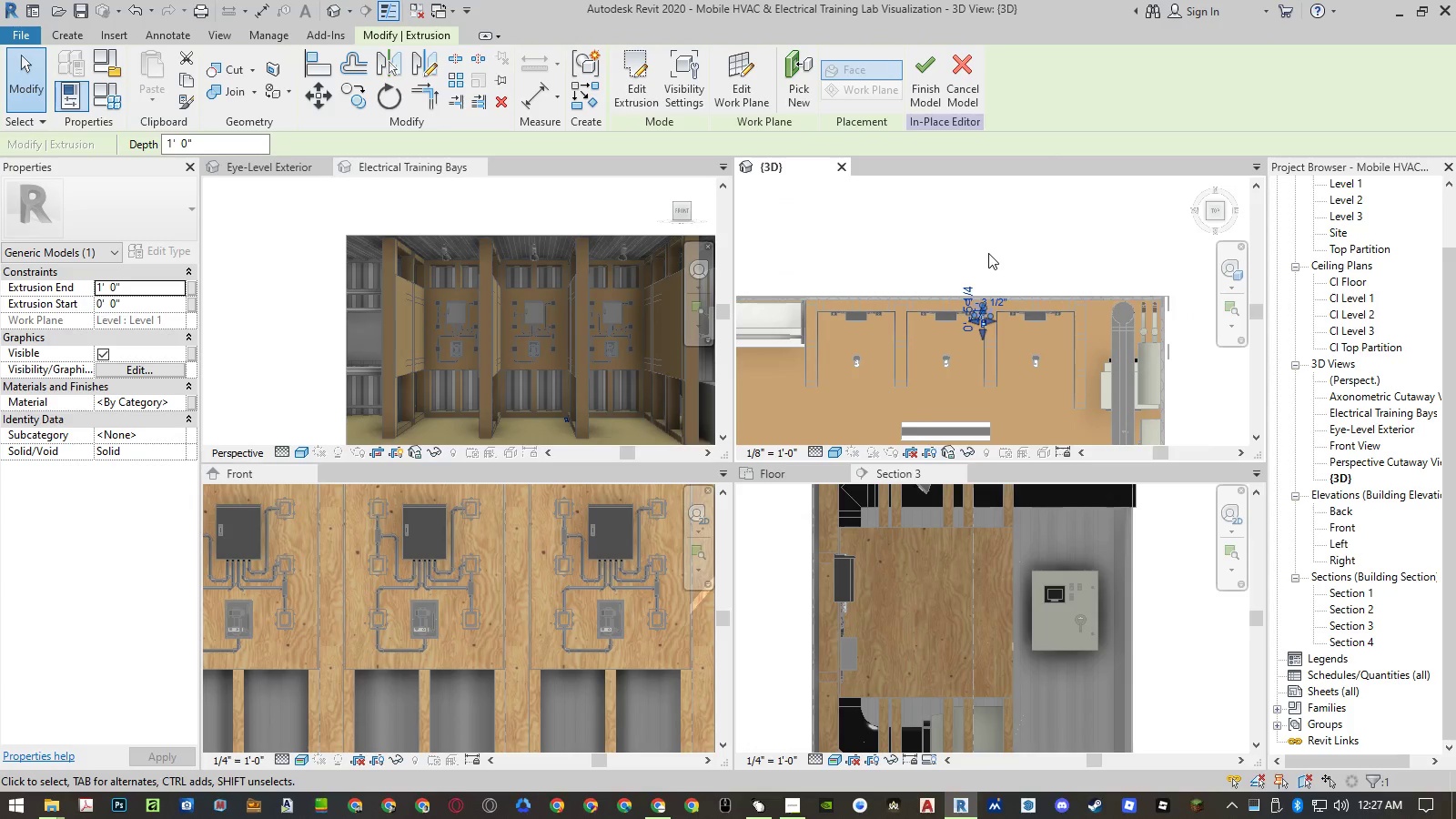 
type(mv)
 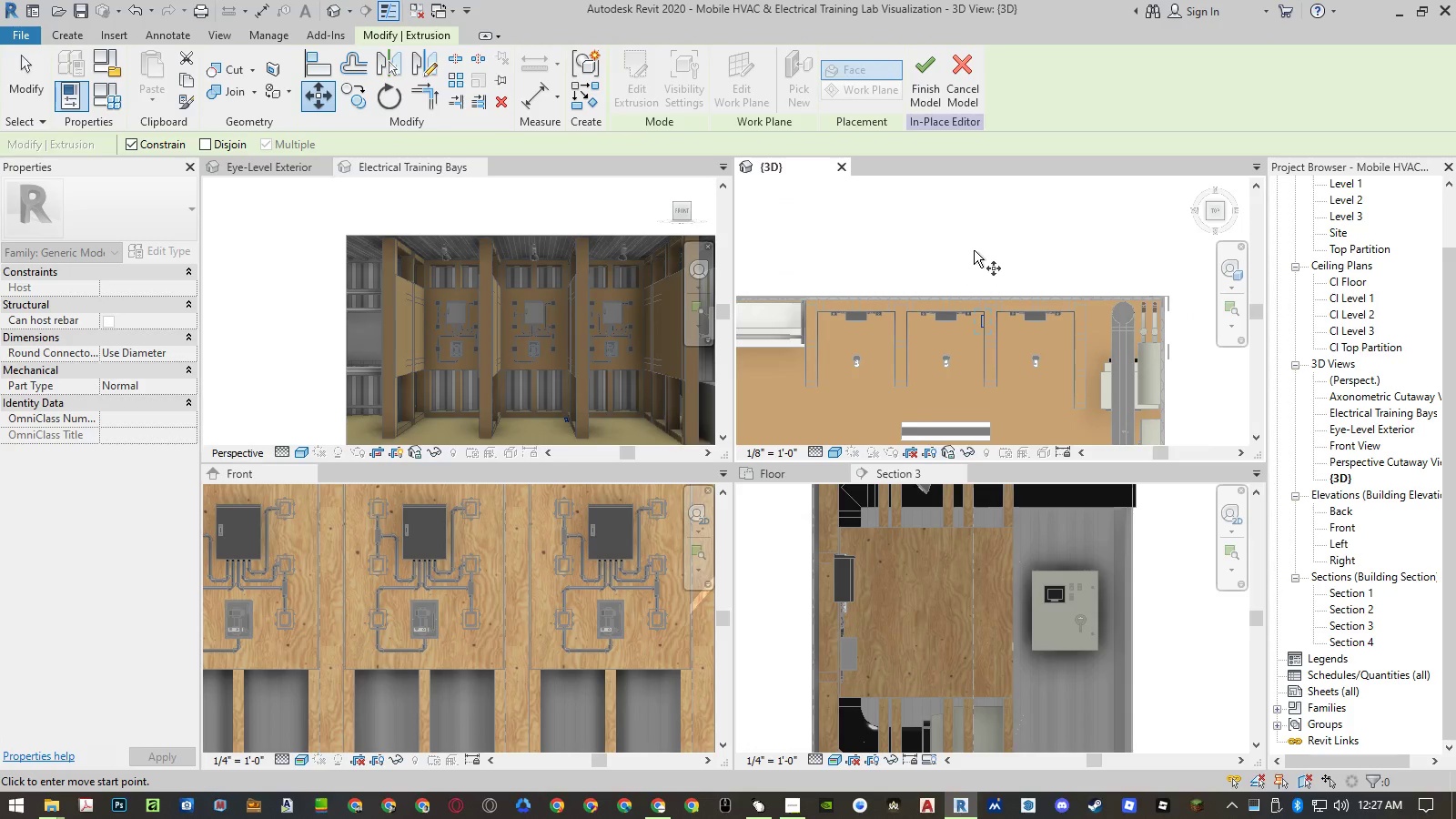 
left_click([972, 248])
 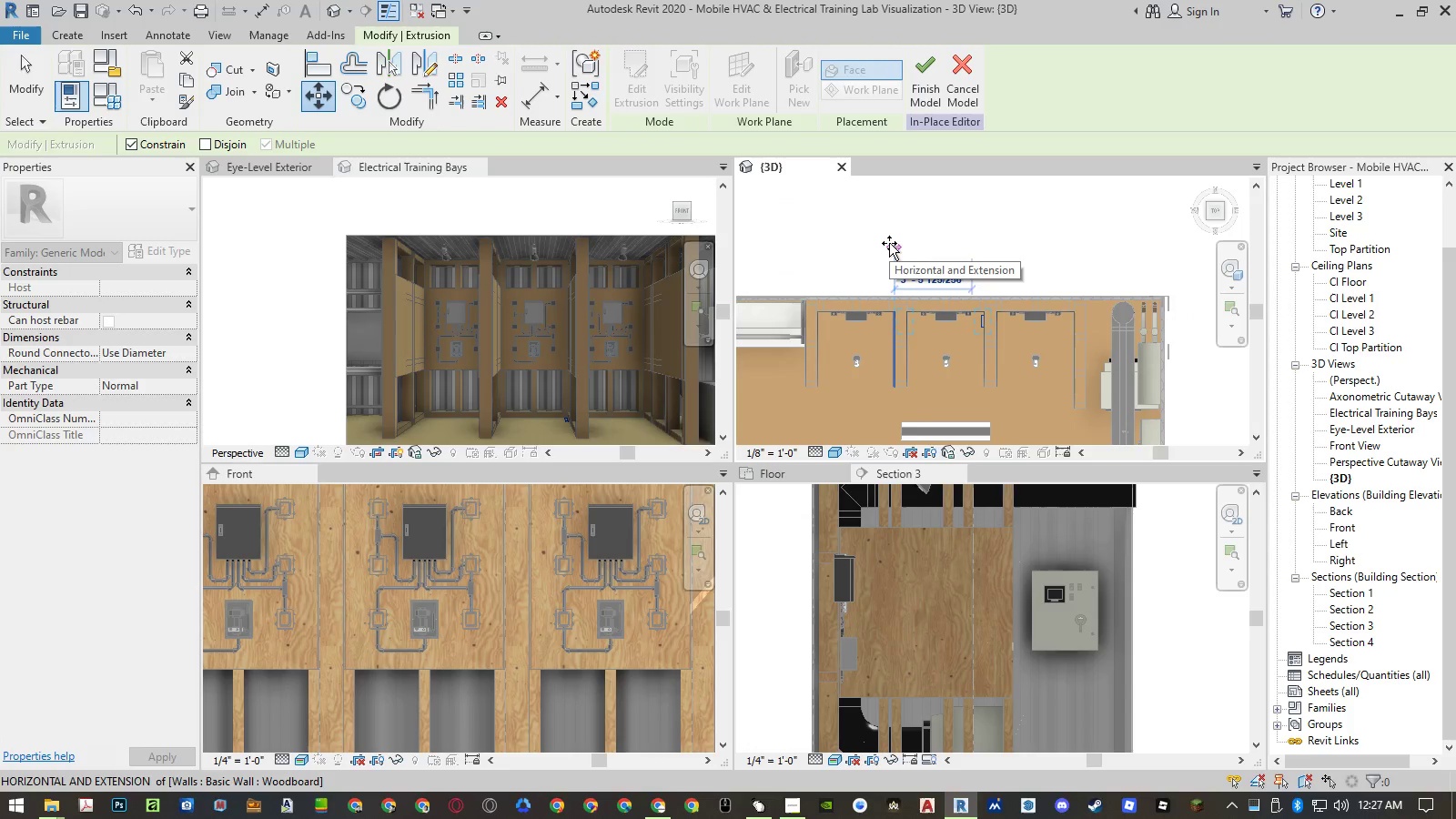 
key(Numpad4)
 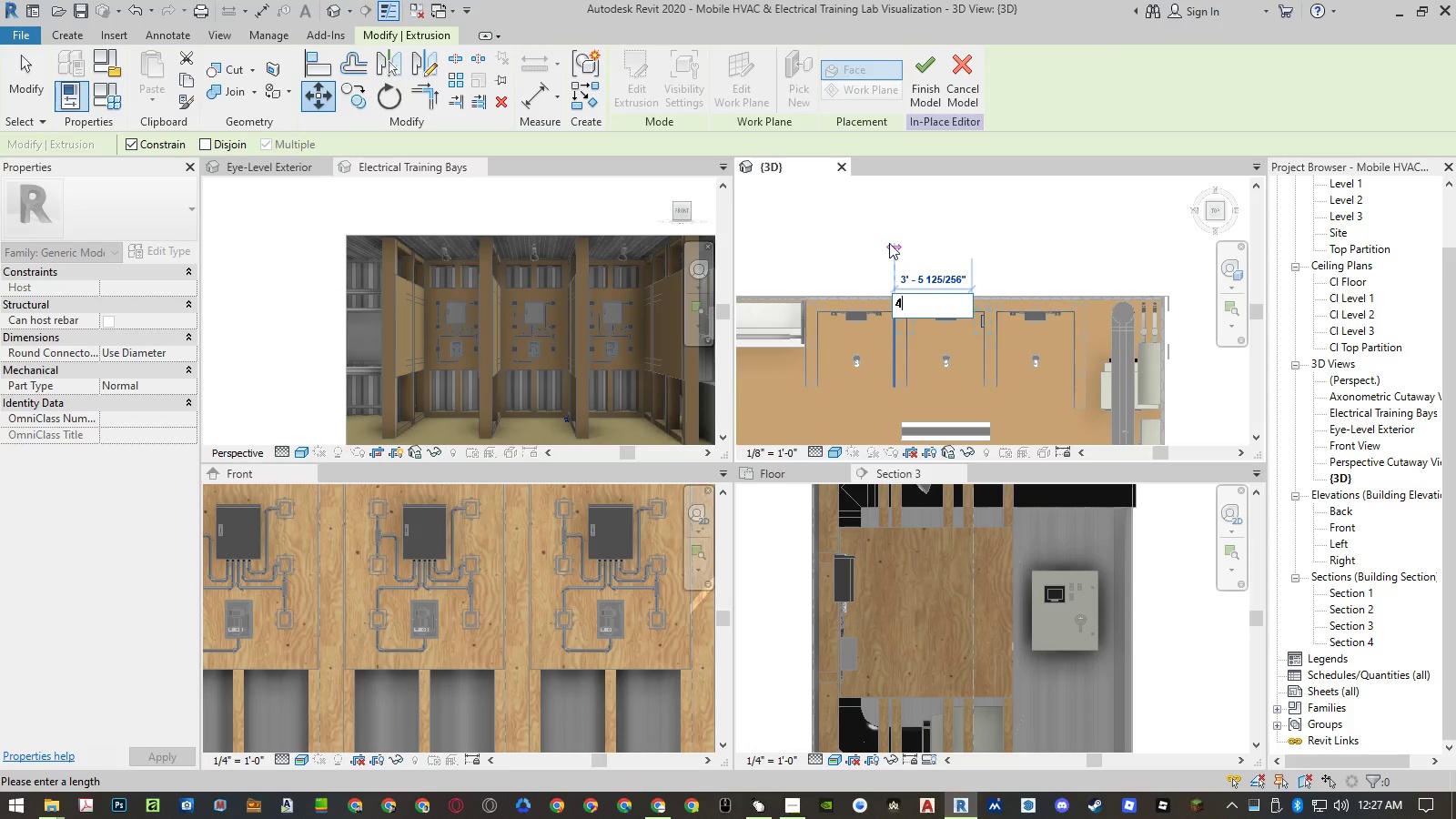 
key(NumpadEnter)
 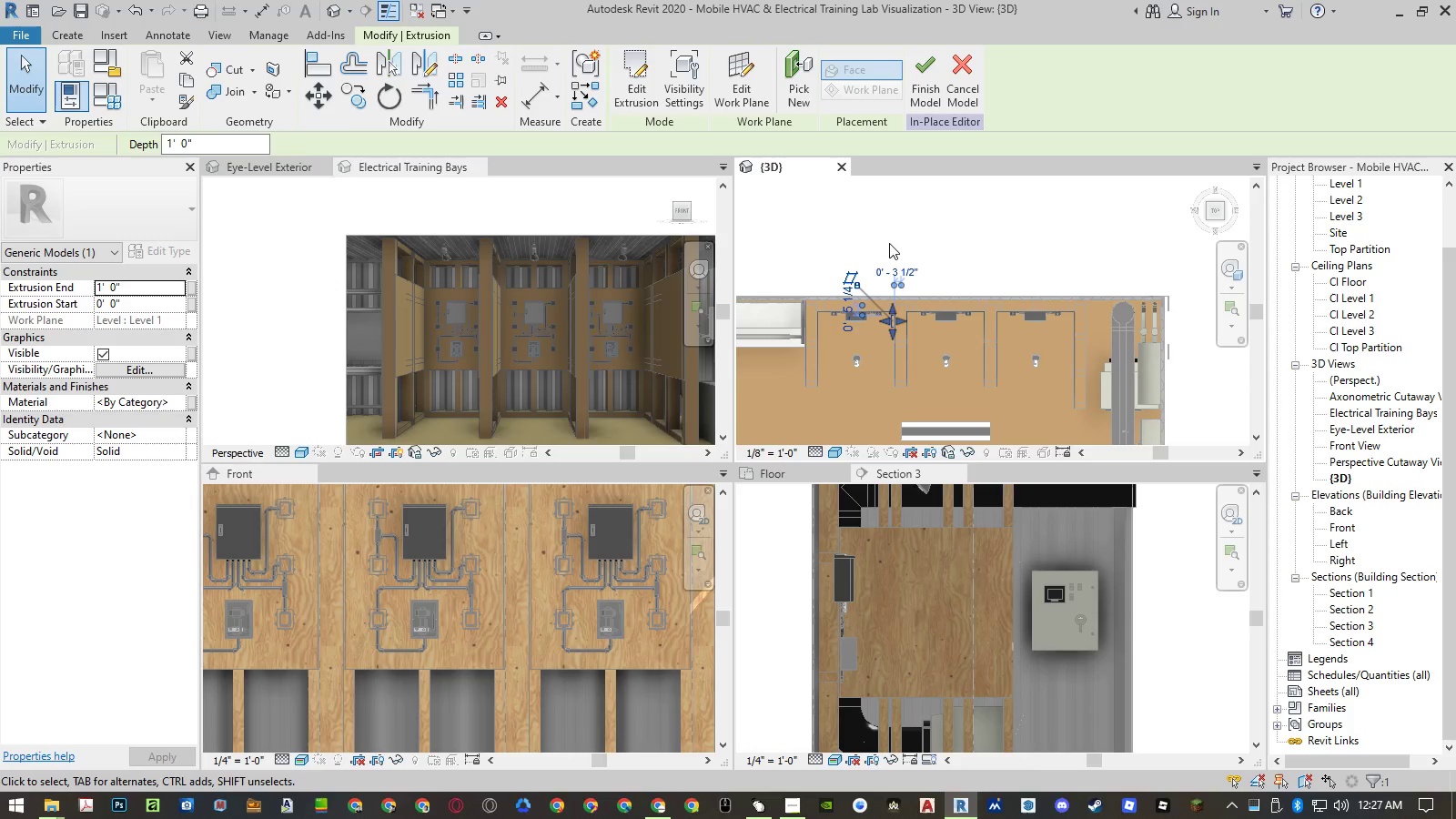 
key(Escape)
 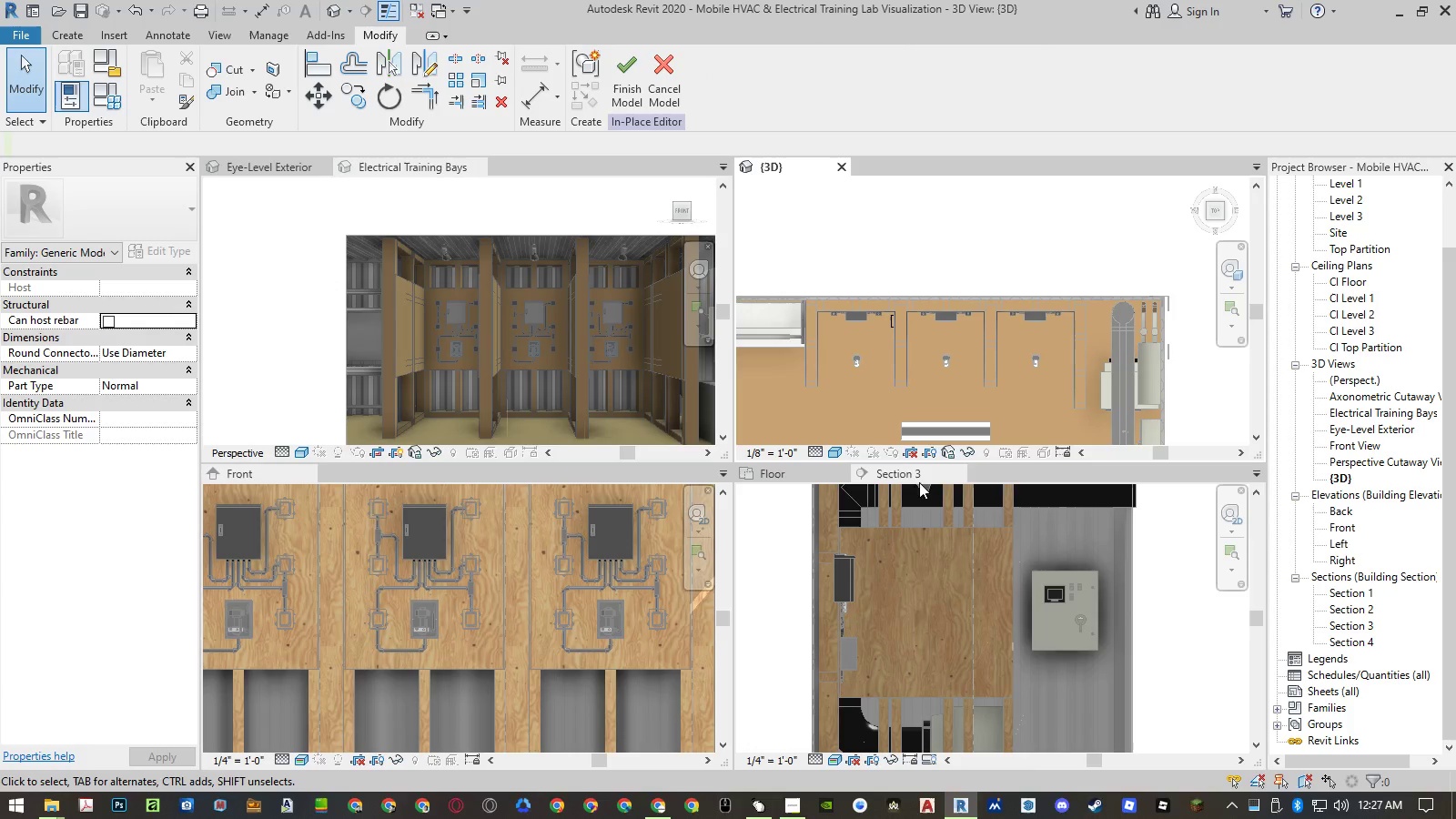 
scroll: coordinate [915, 575], scroll_direction: down, amount: 2.0
 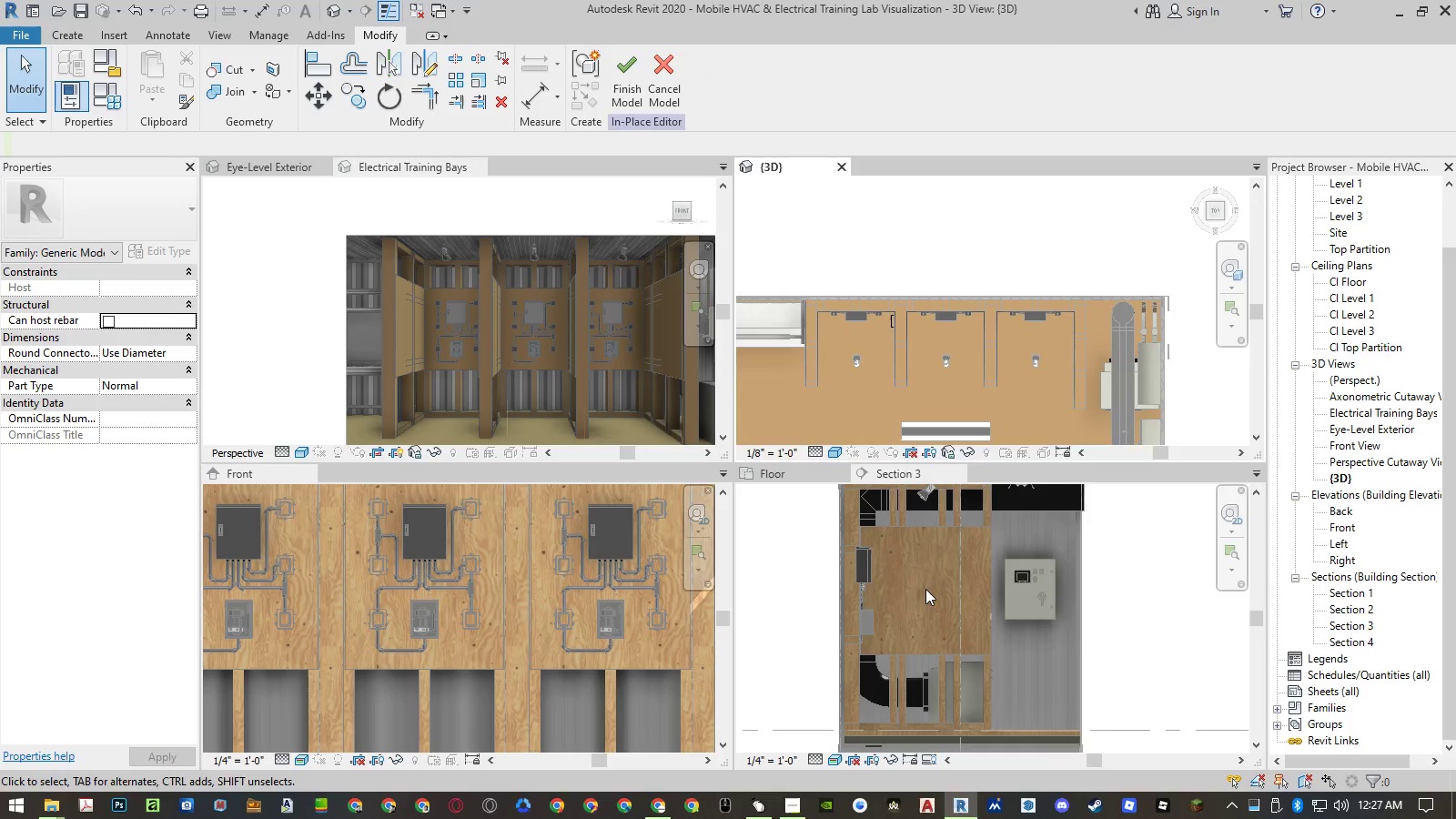 
left_click([925, 589])
 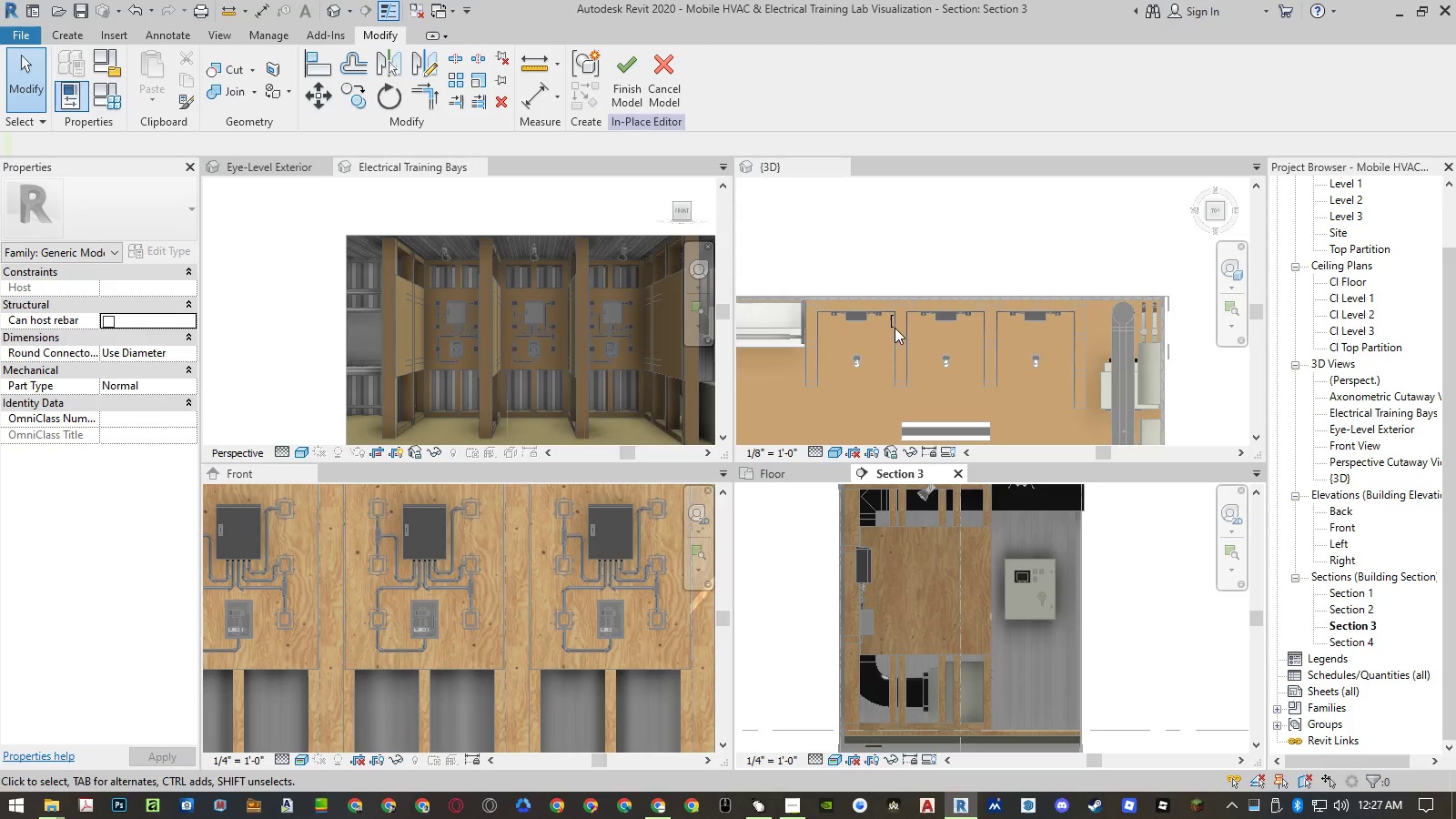 
left_click([889, 324])
 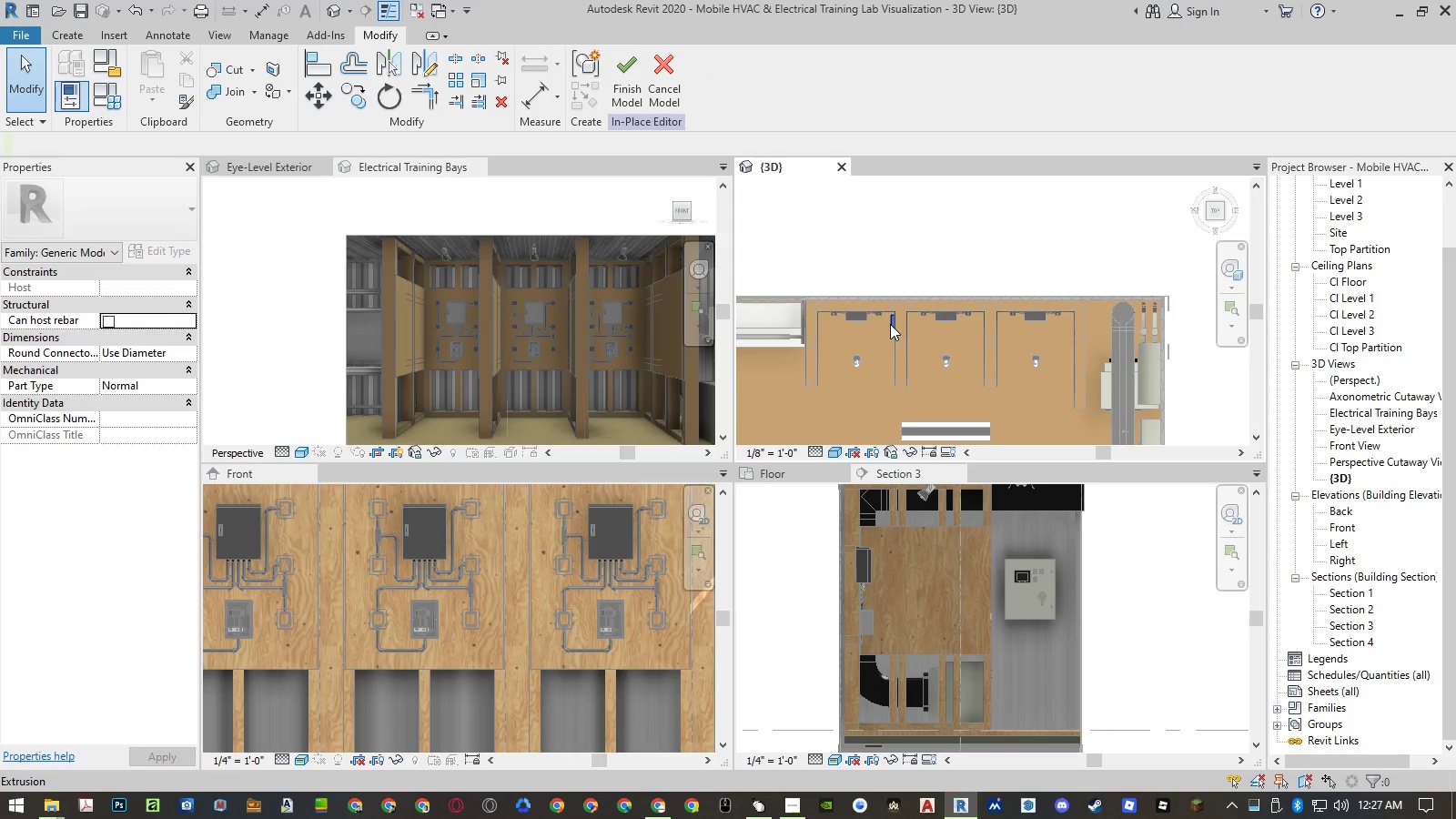 
left_click([890, 324])
 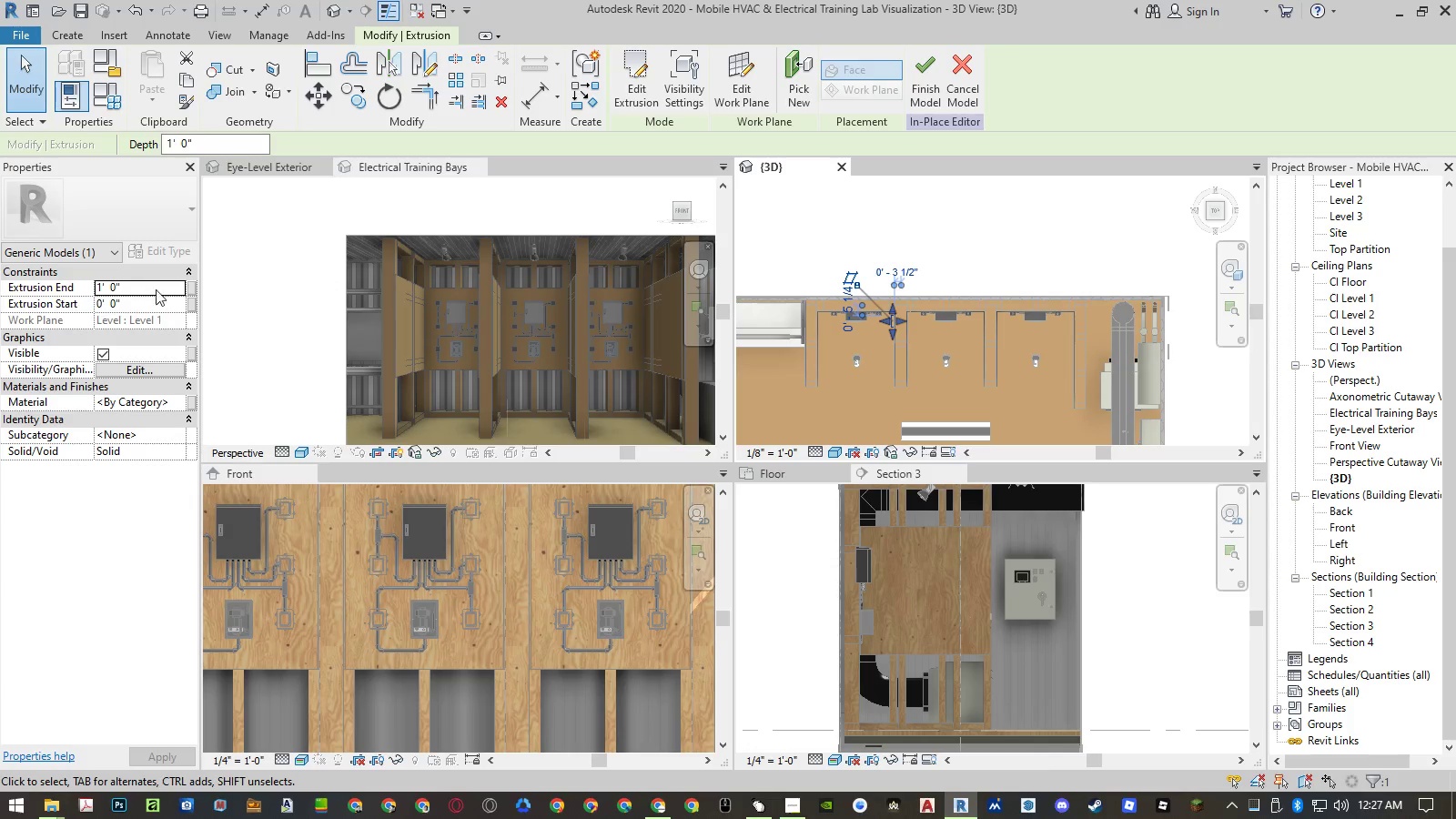 
wait(5.67)
 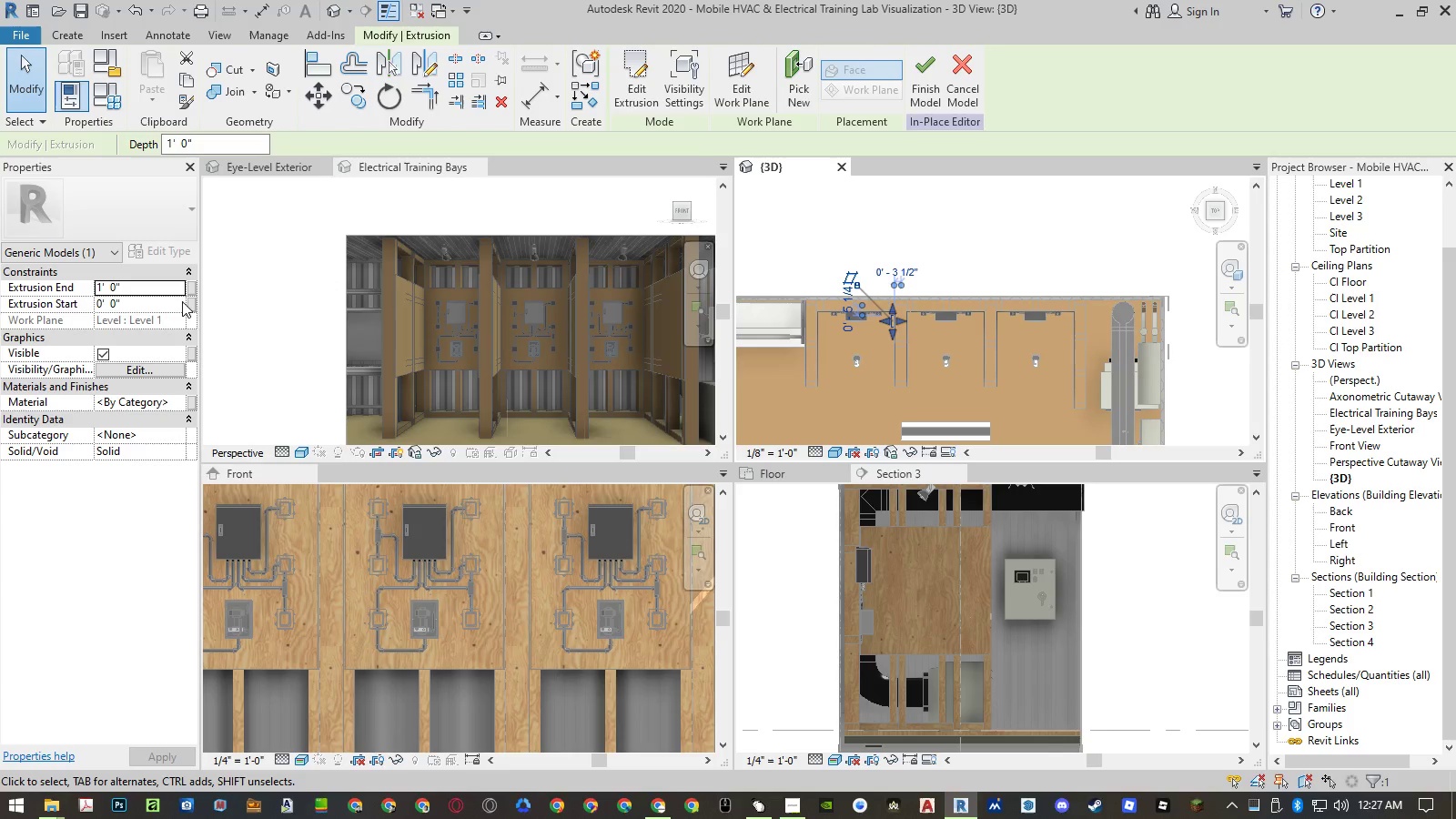 
left_click([162, 280])
 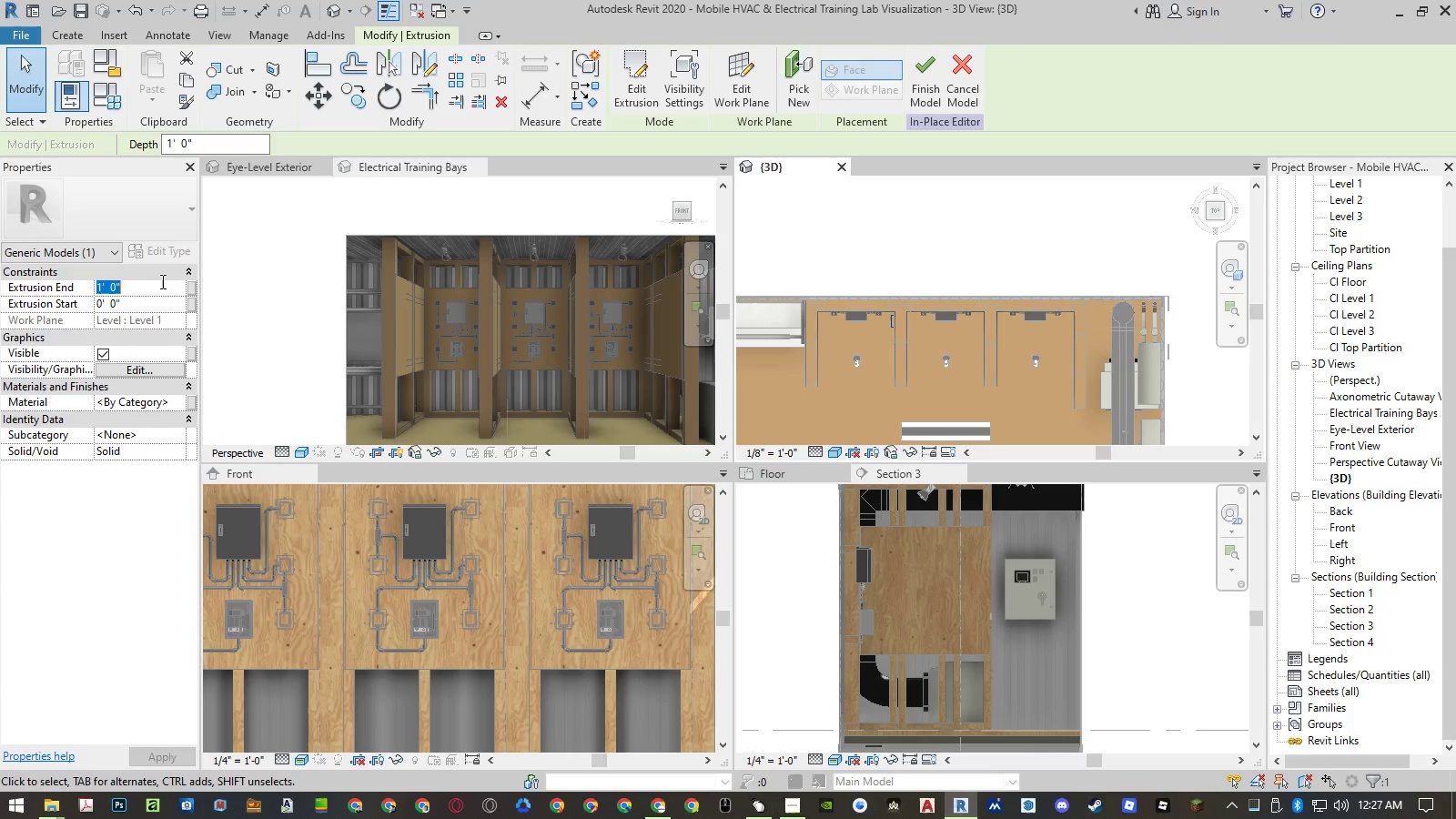 
key(Numpad6)
 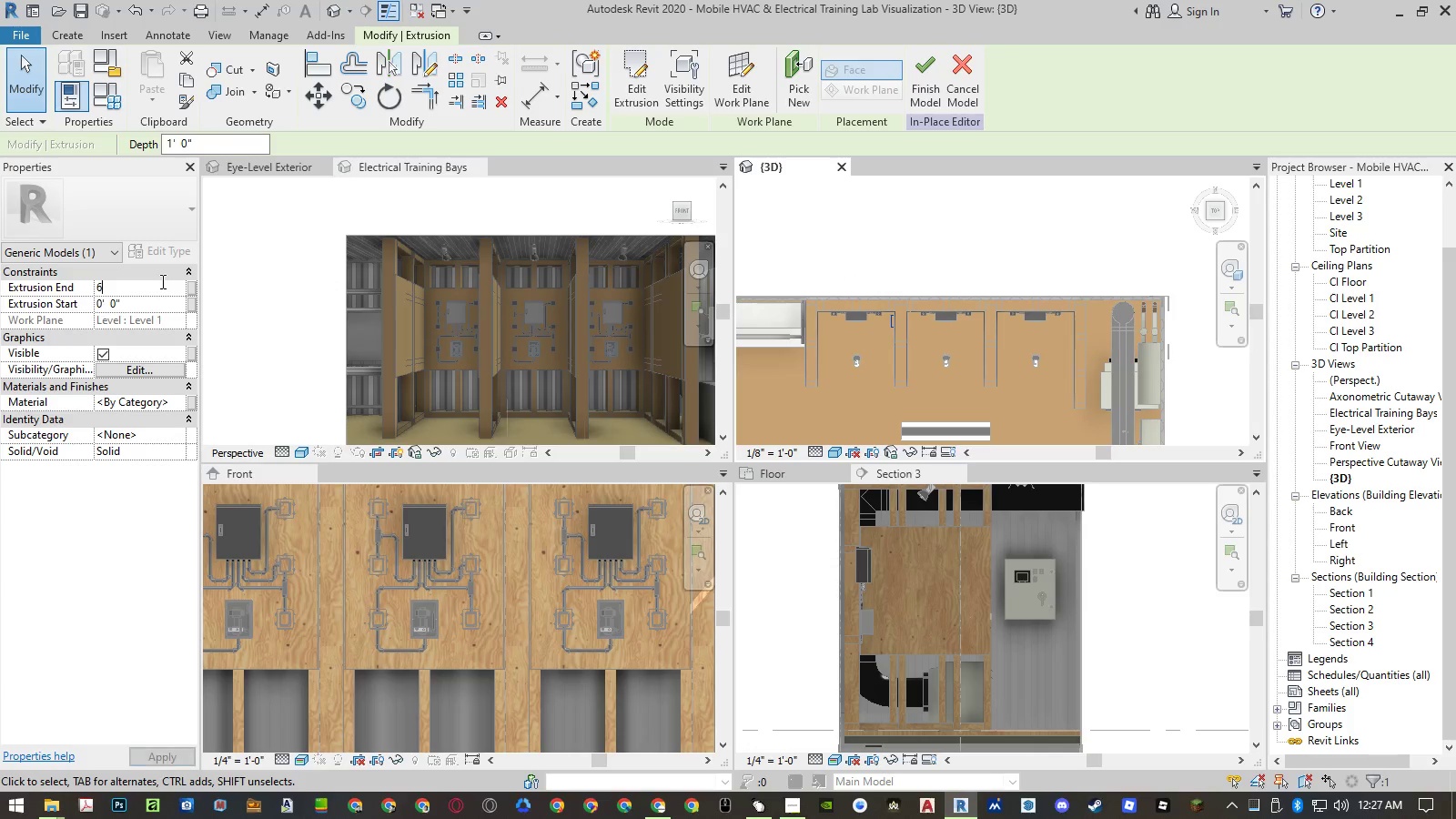 
key(NumpadEnter)
 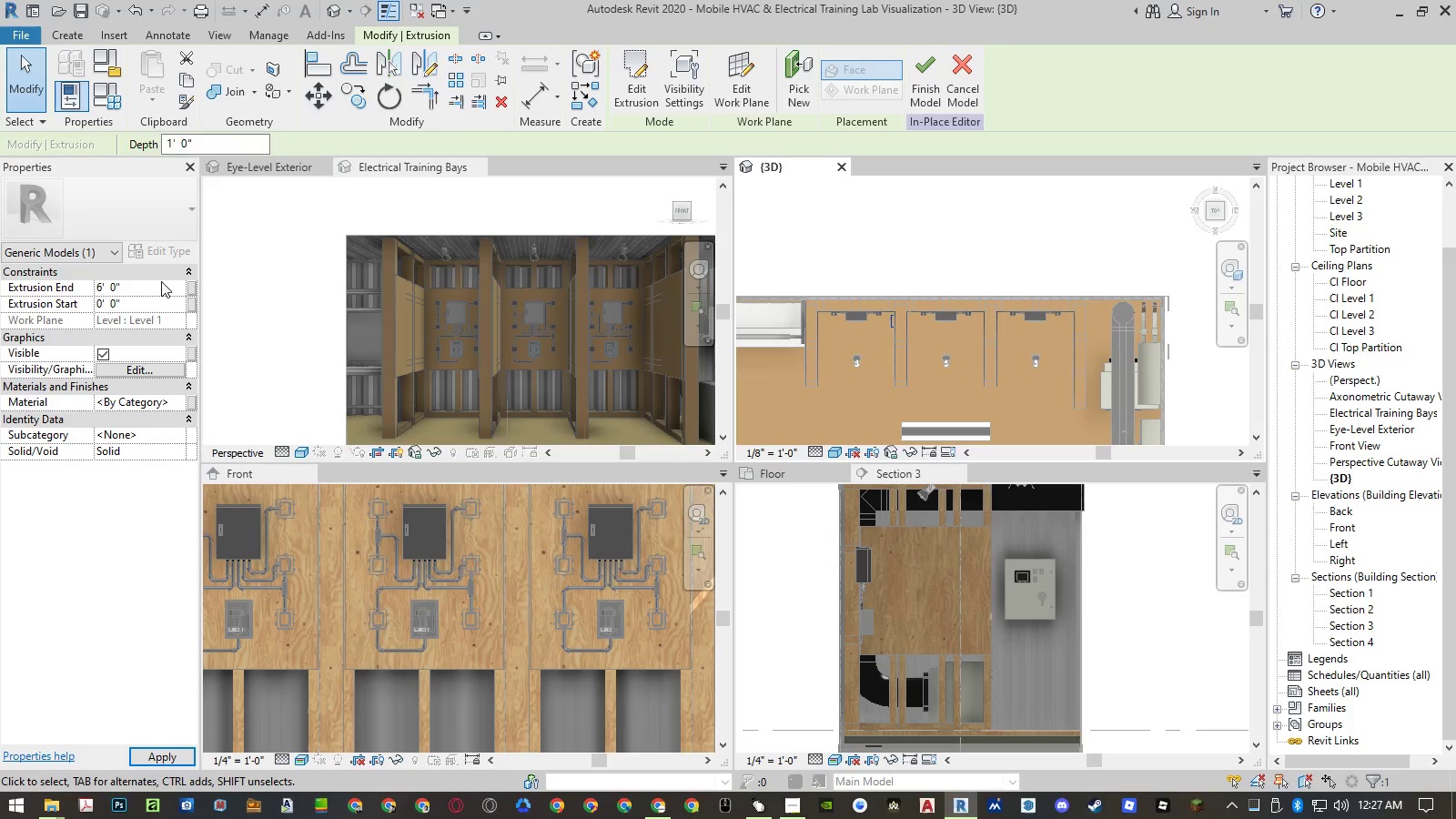 
key(NumpadEnter)
 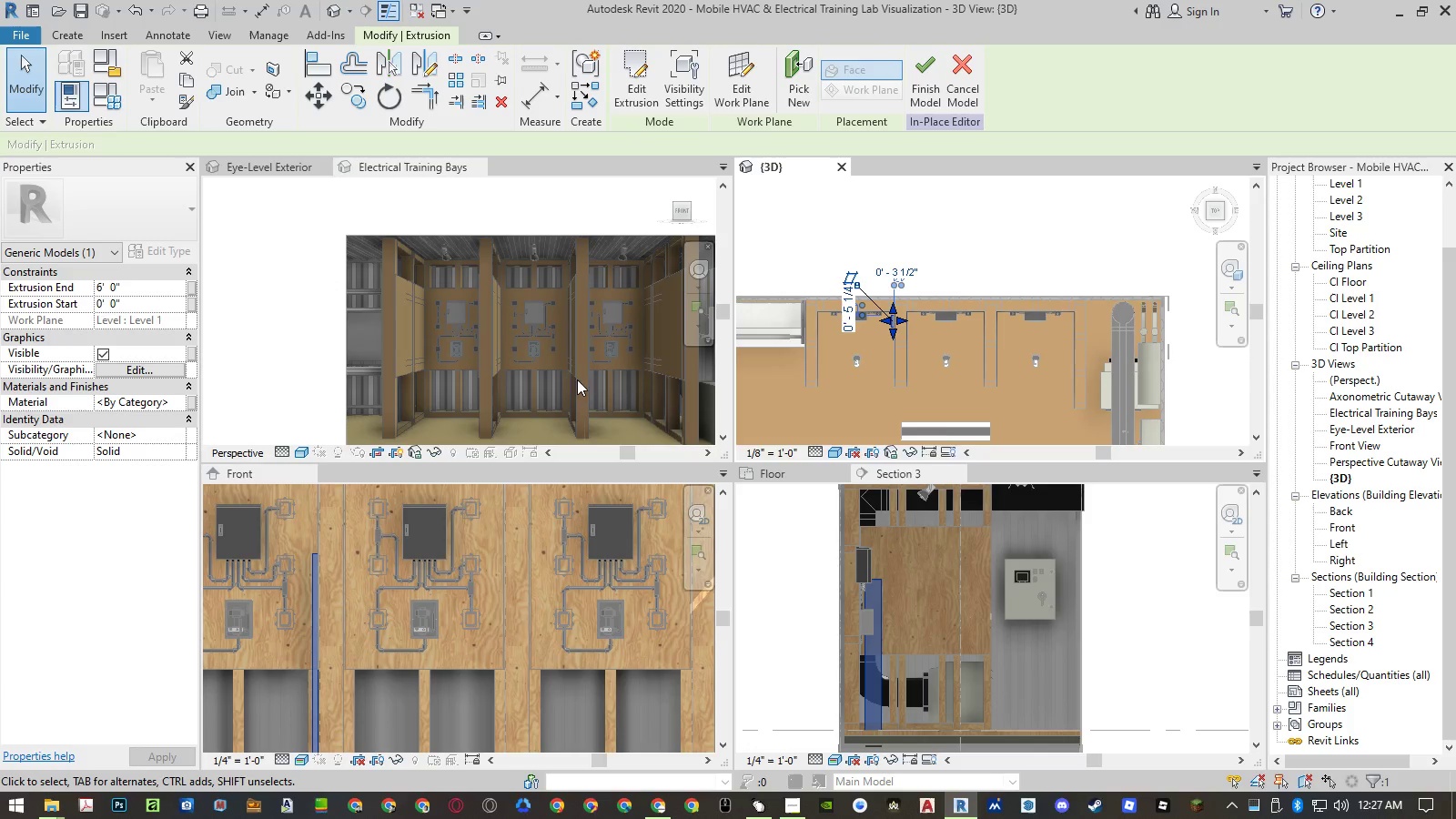 
scroll: coordinate [915, 285], scroll_direction: up, amount: 6.0
 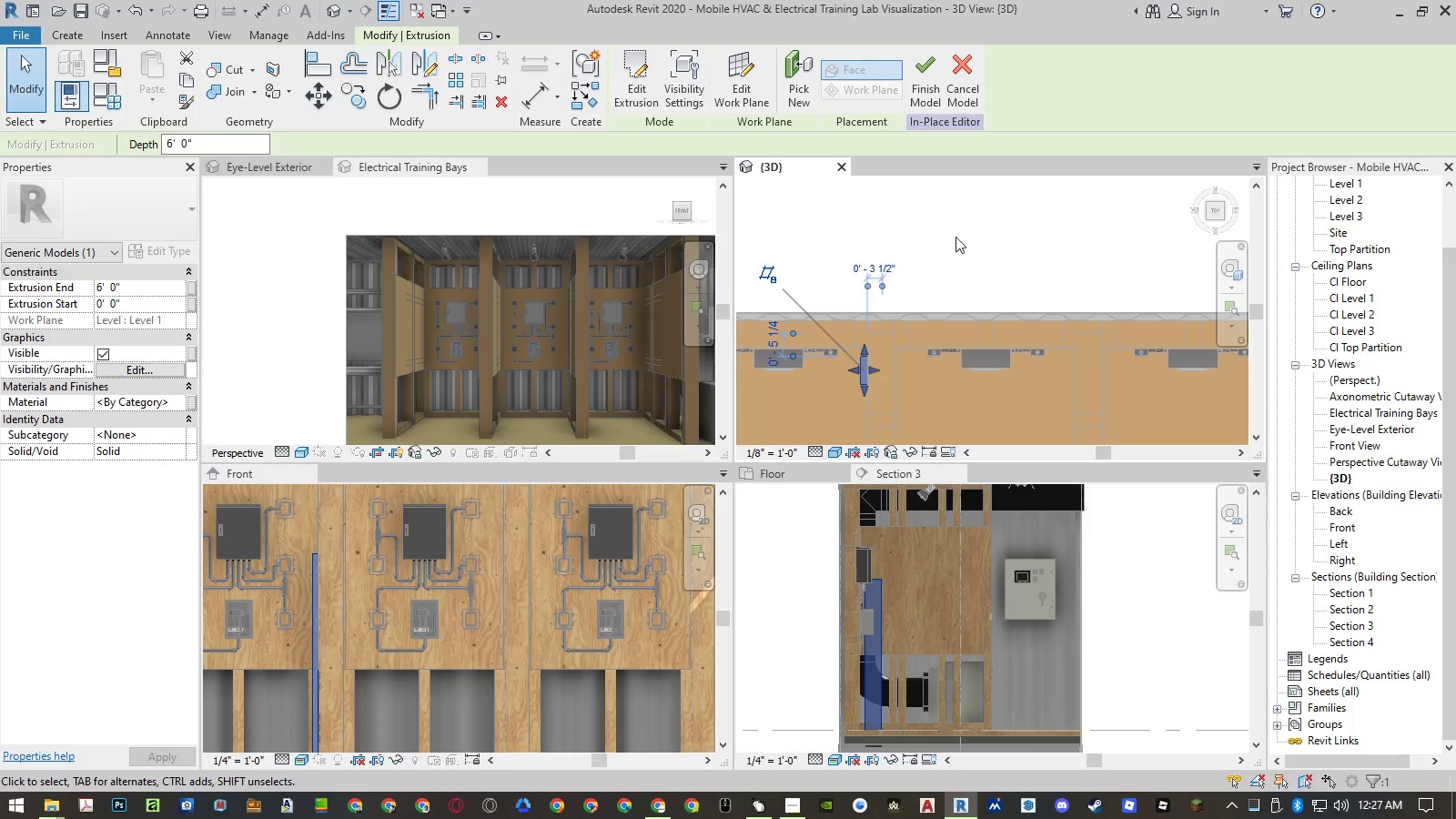 
left_click([930, 100])
 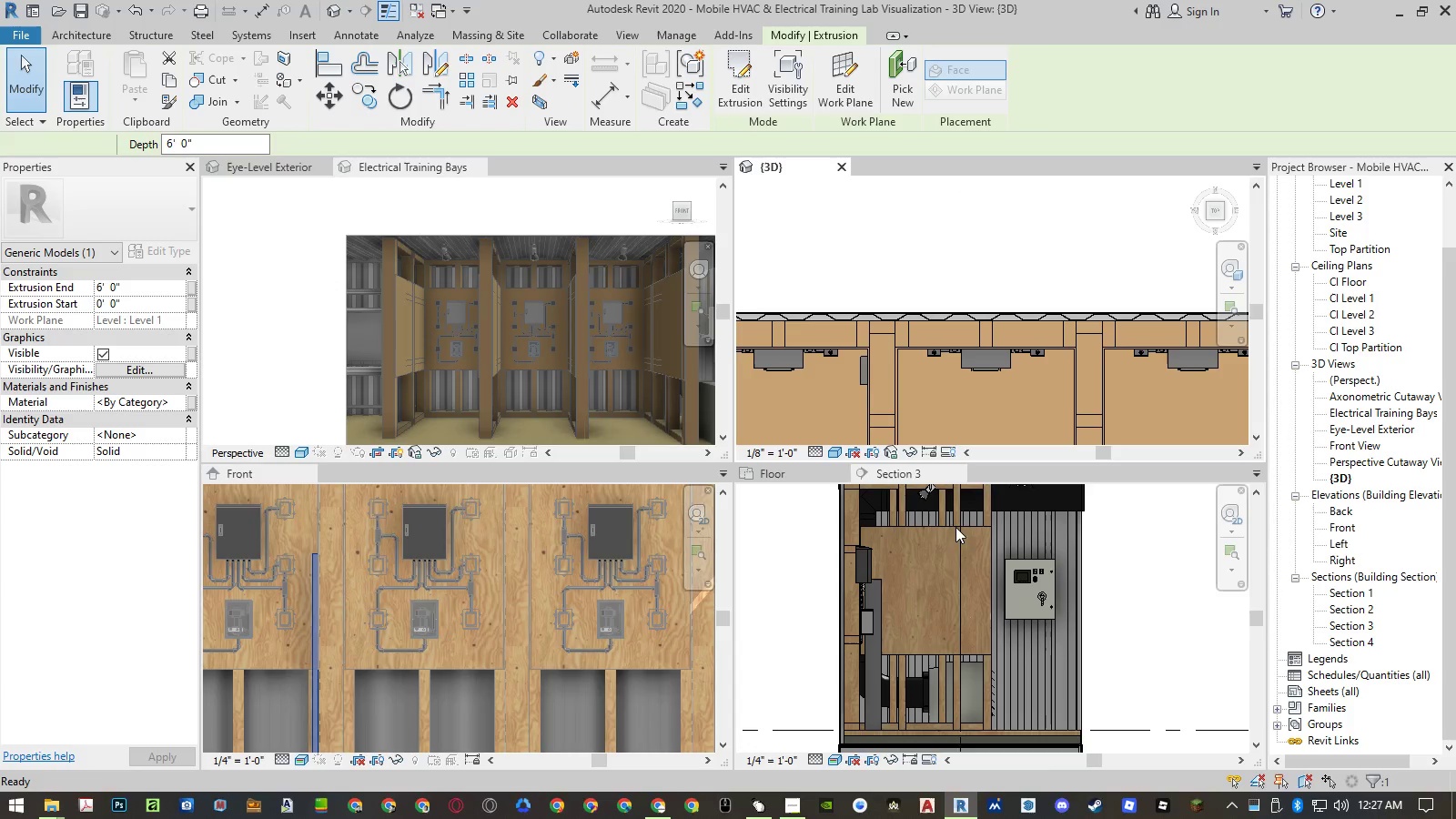 
key(Escape)
 